 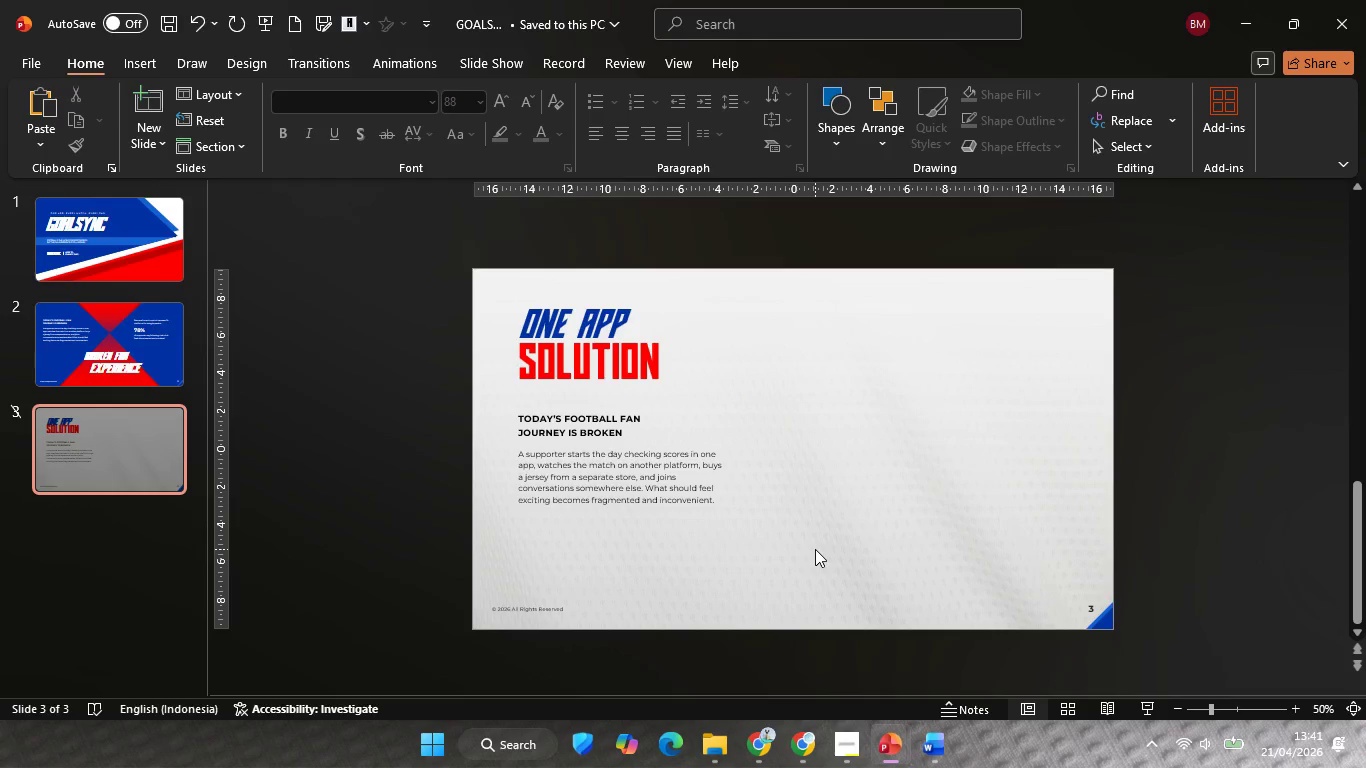 
scroll: coordinate [815, 549], scroll_direction: up, amount: 2.0
 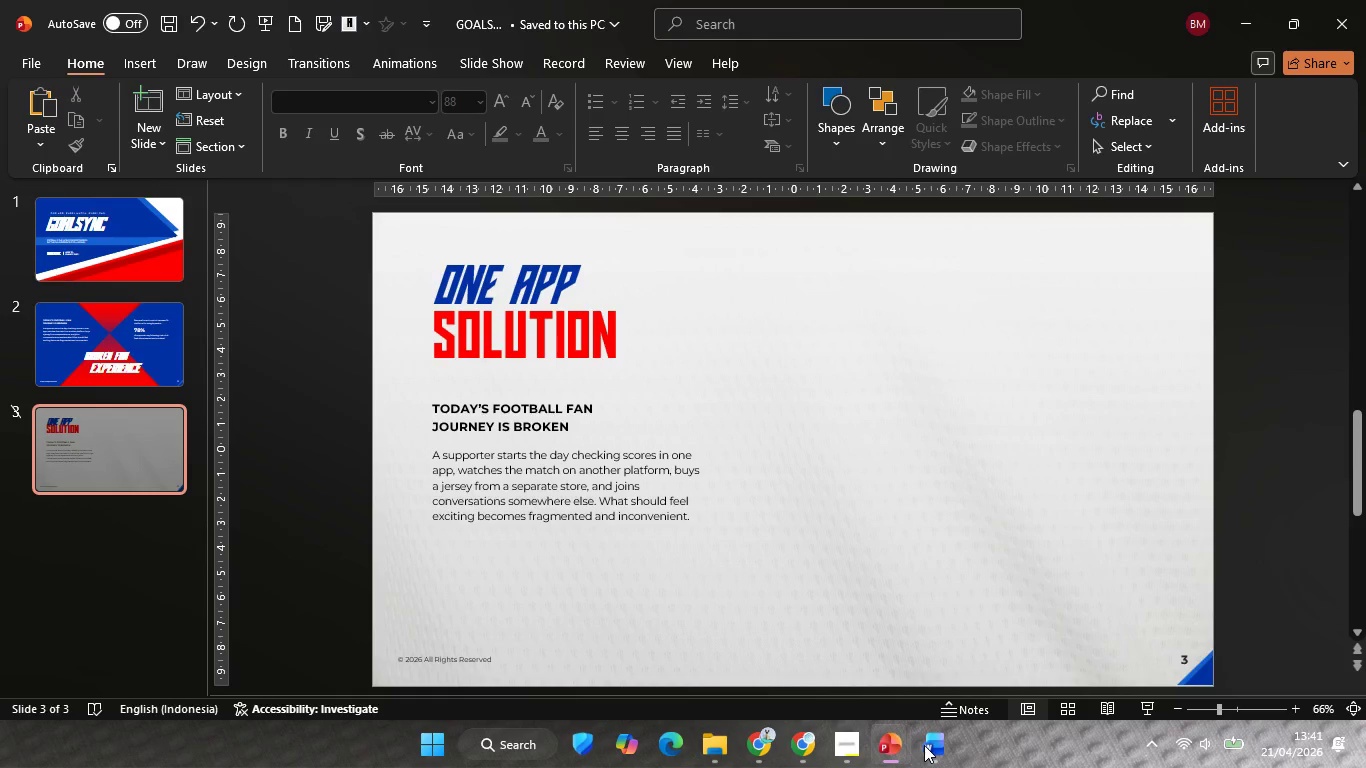 
left_click([924, 745])
 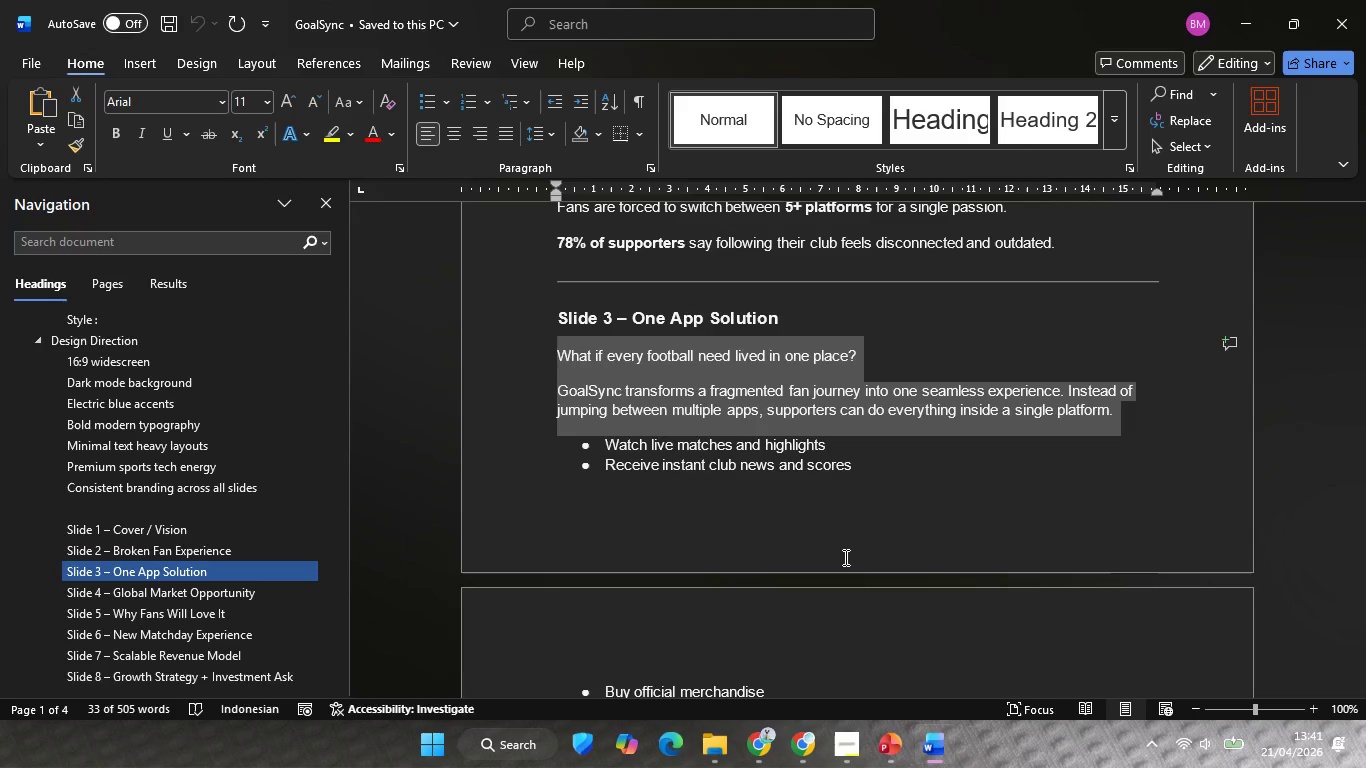 
left_click([844, 557])
 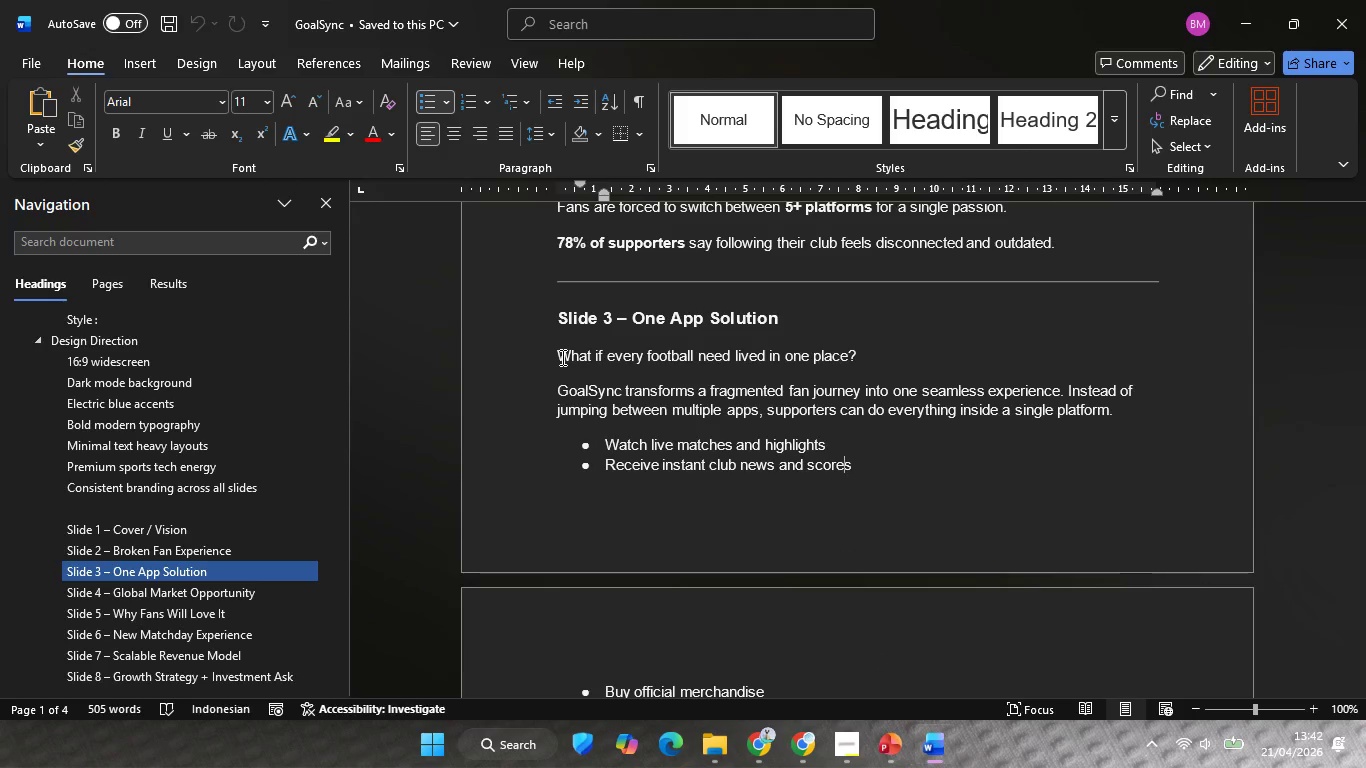 
left_click_drag(start_coordinate=[561, 357], to_coordinate=[855, 360])
 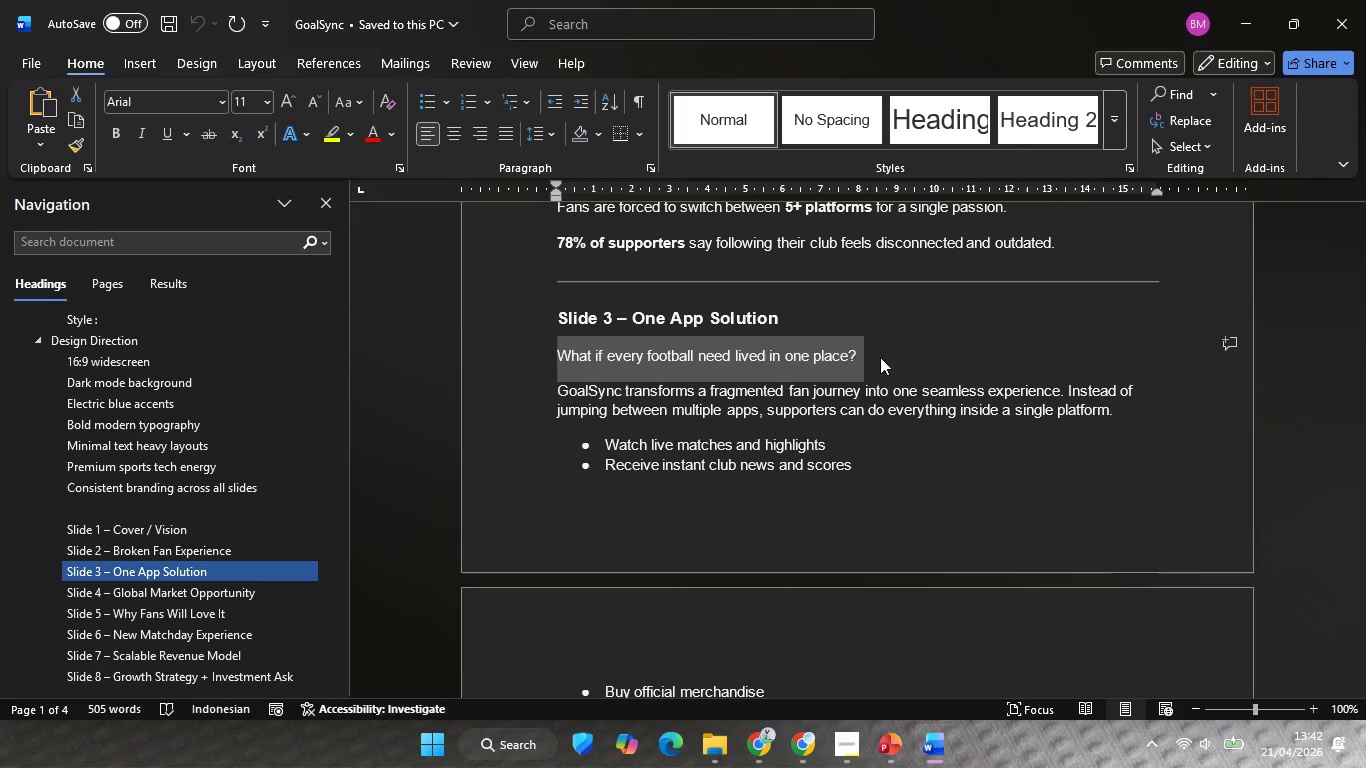 
key(Control+C)
 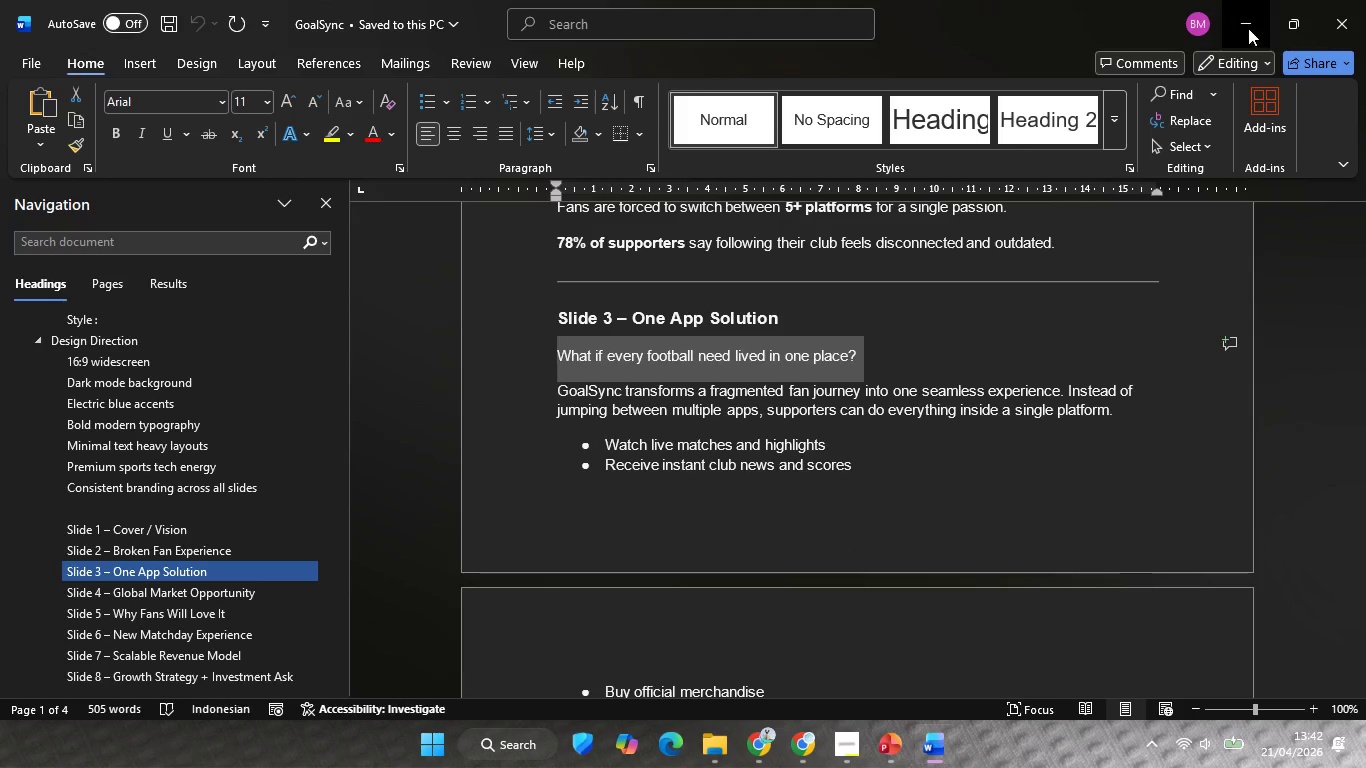 
left_click([1248, 28])
 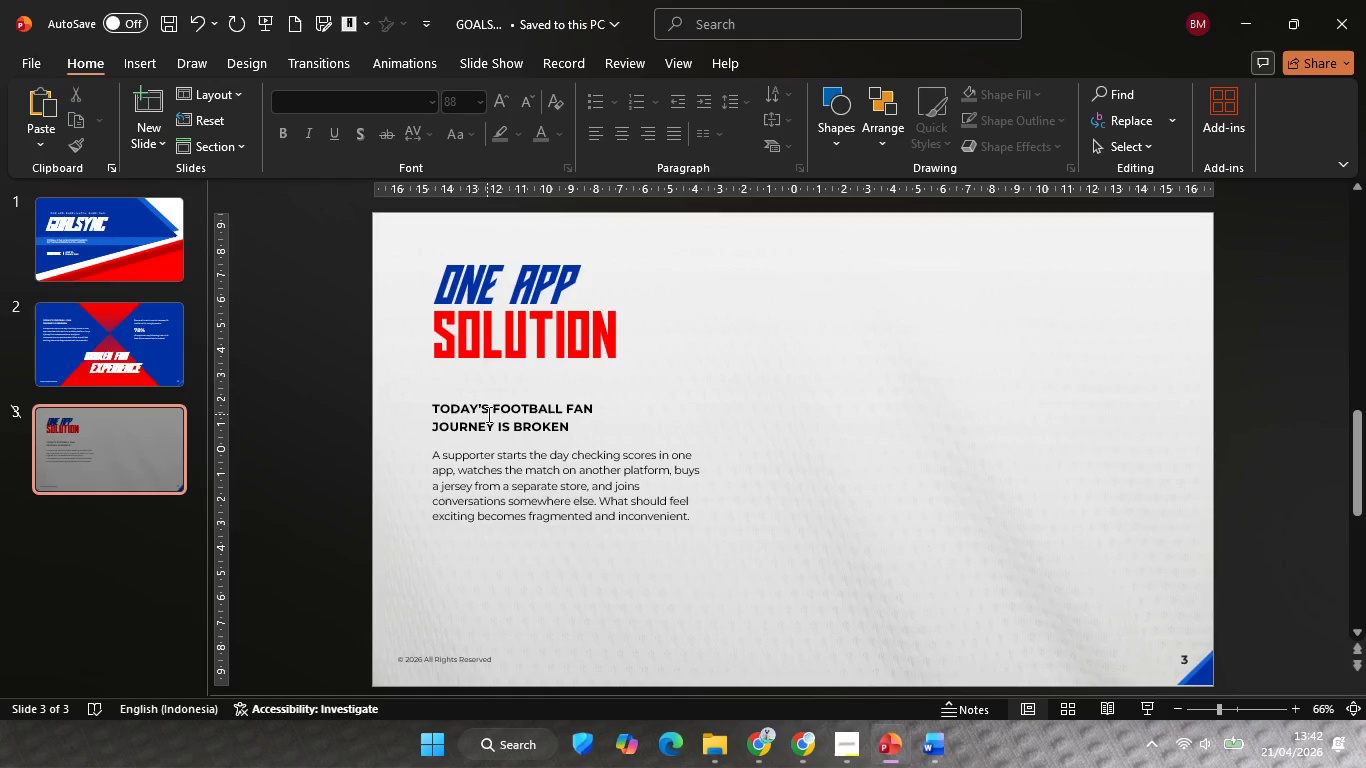 
left_click([487, 414])
 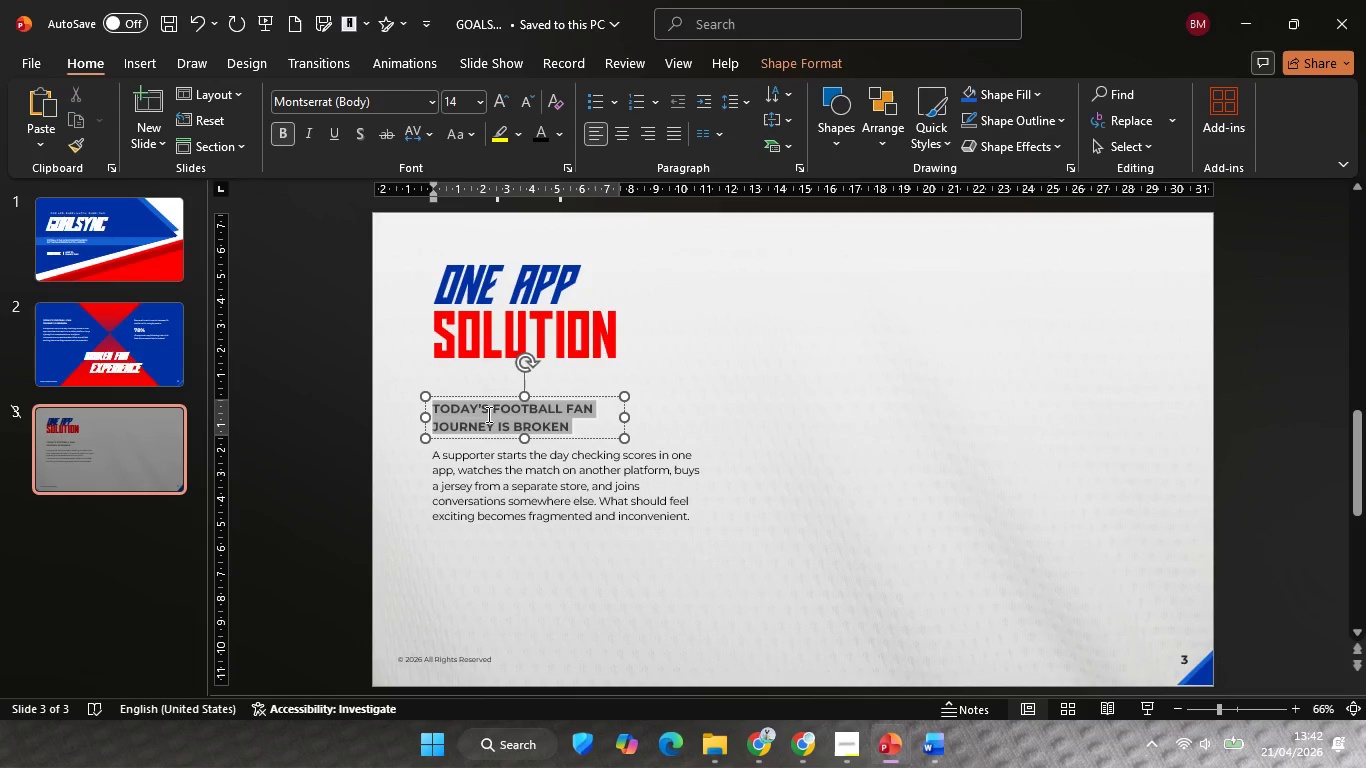 
key(Control+ControlLeft)
 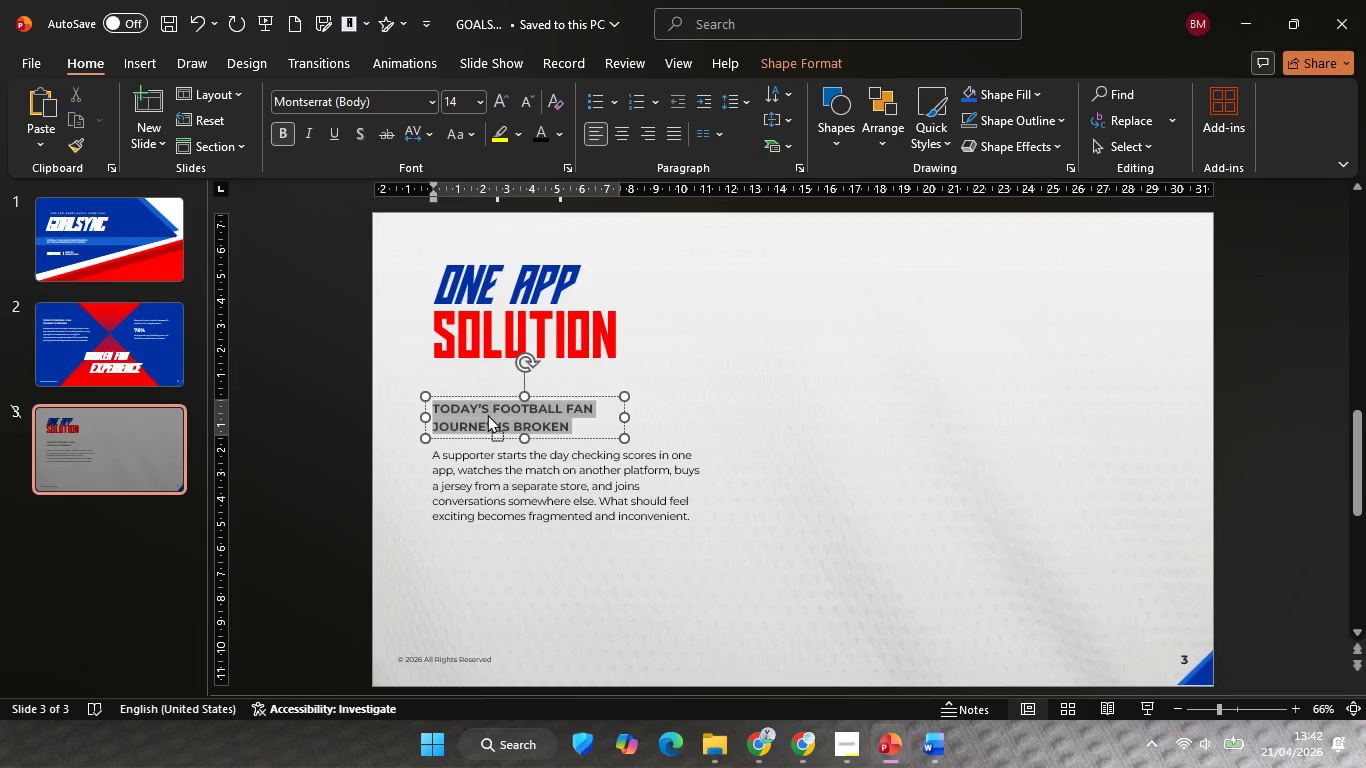 
key(Control+A)
 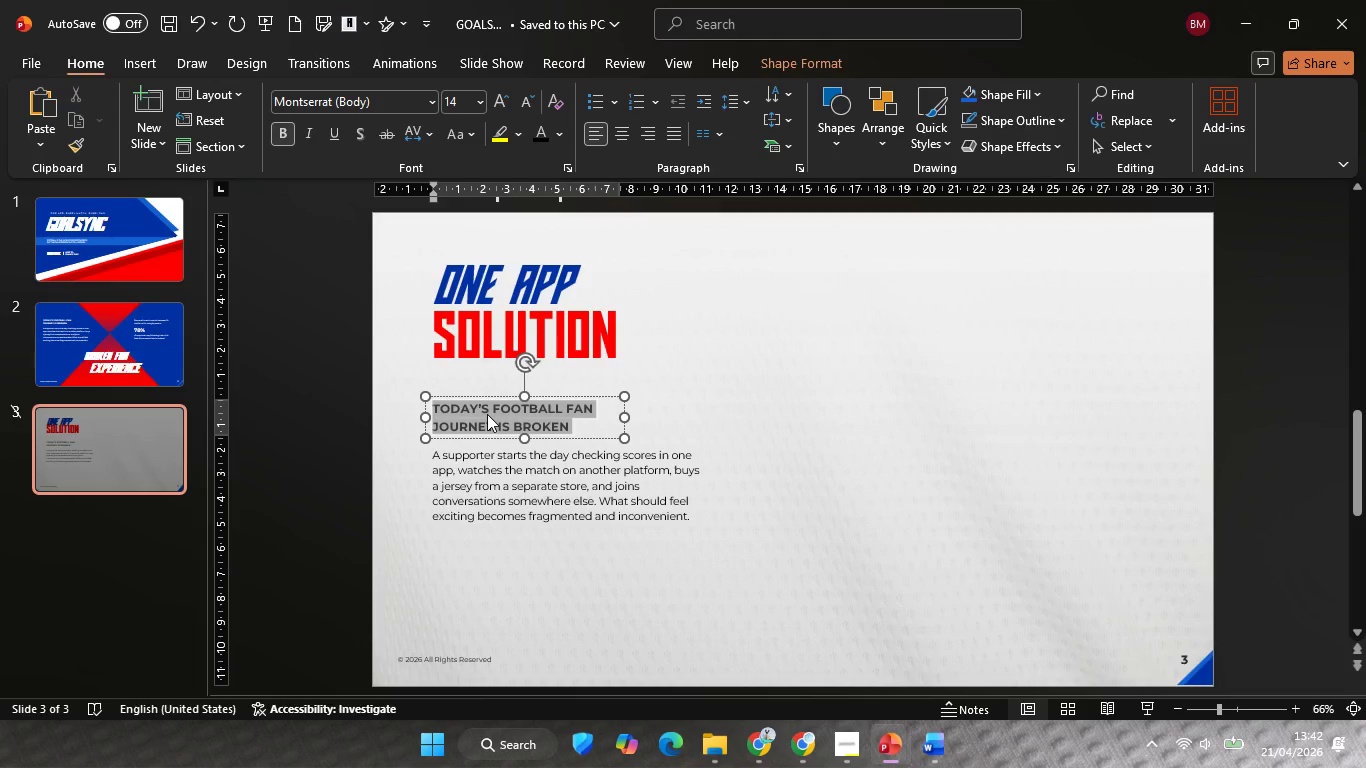 
right_click([487, 414])
 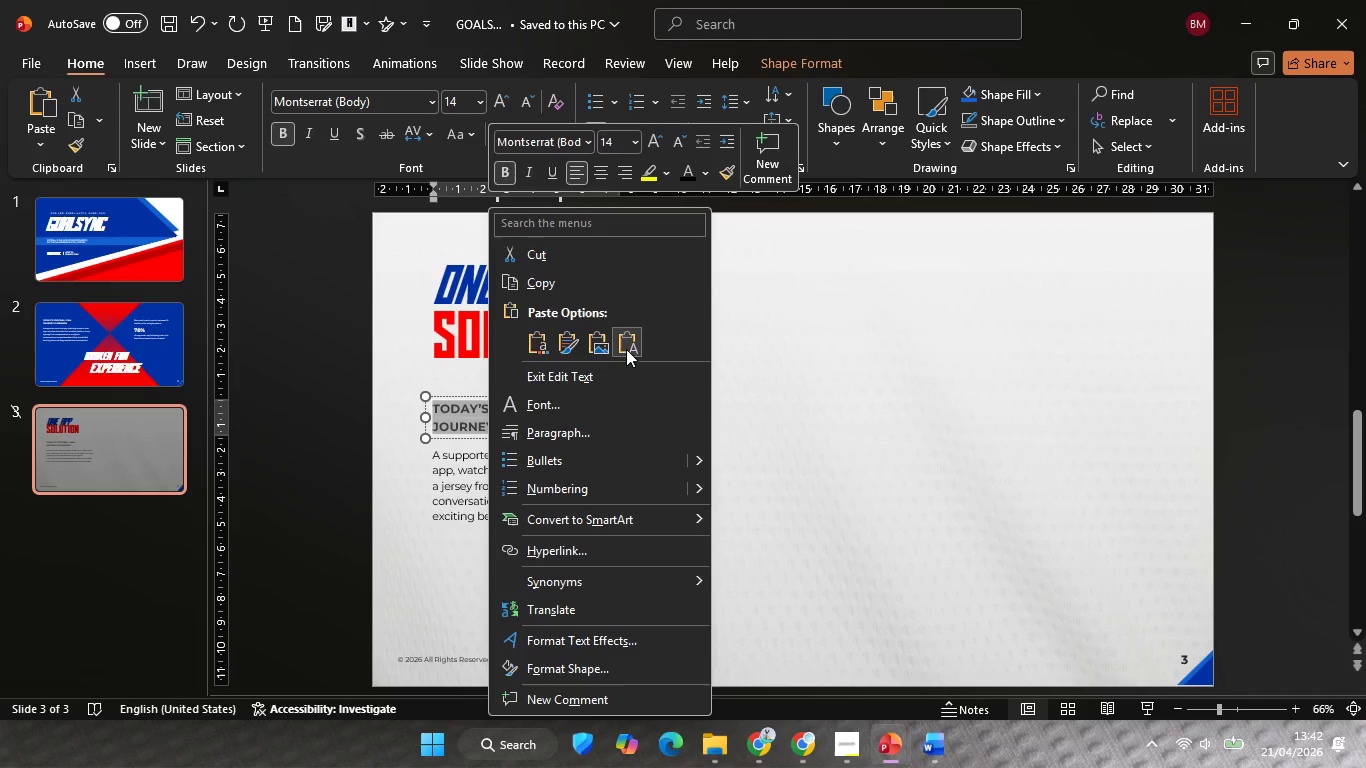 
left_click([626, 349])
 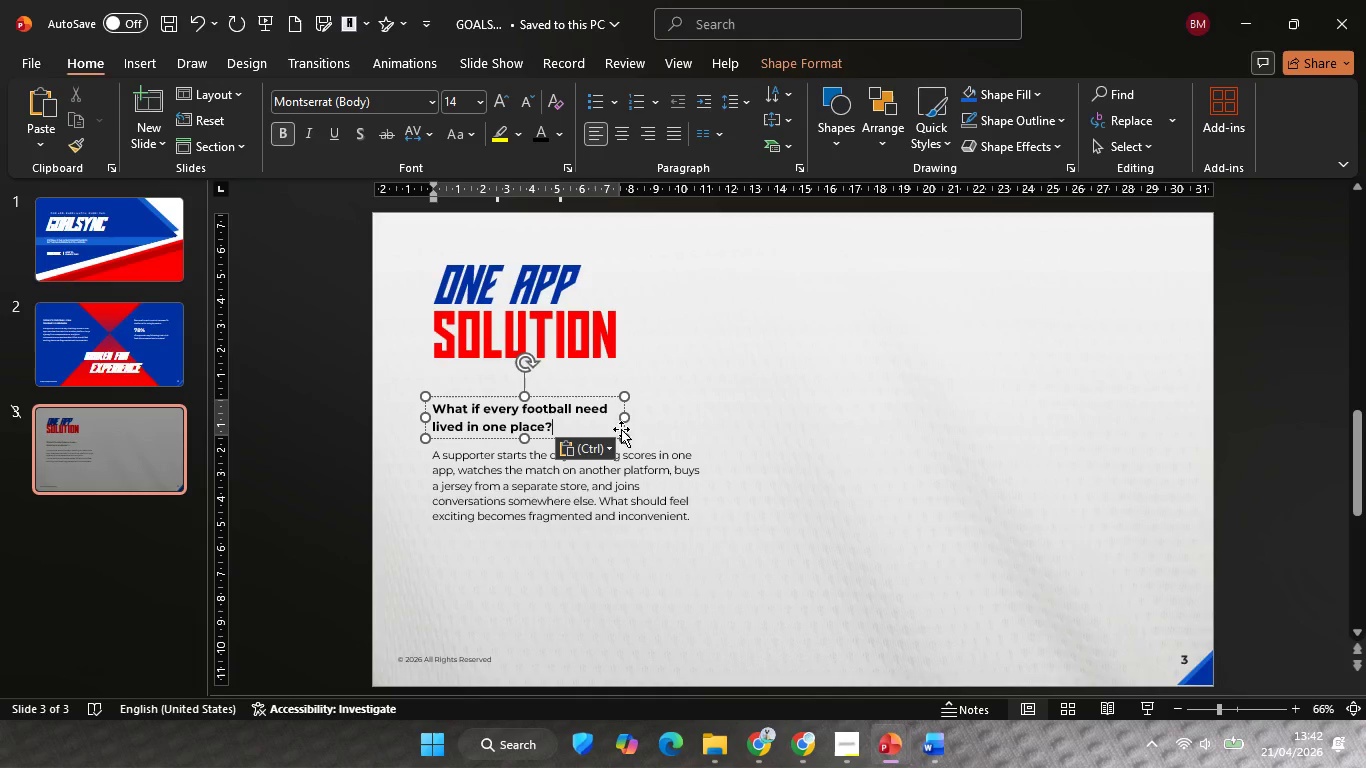 
key(Control+ControlLeft)
 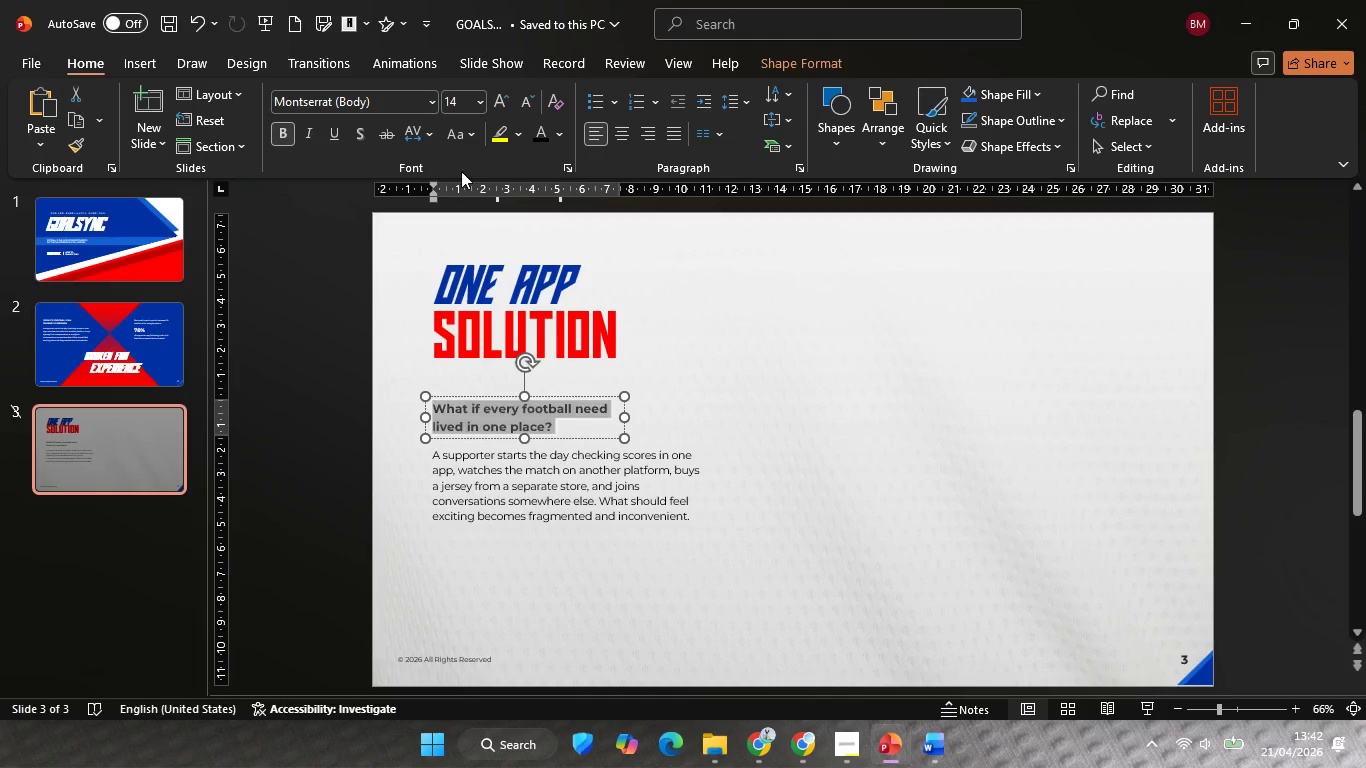 
key(Control+A)
 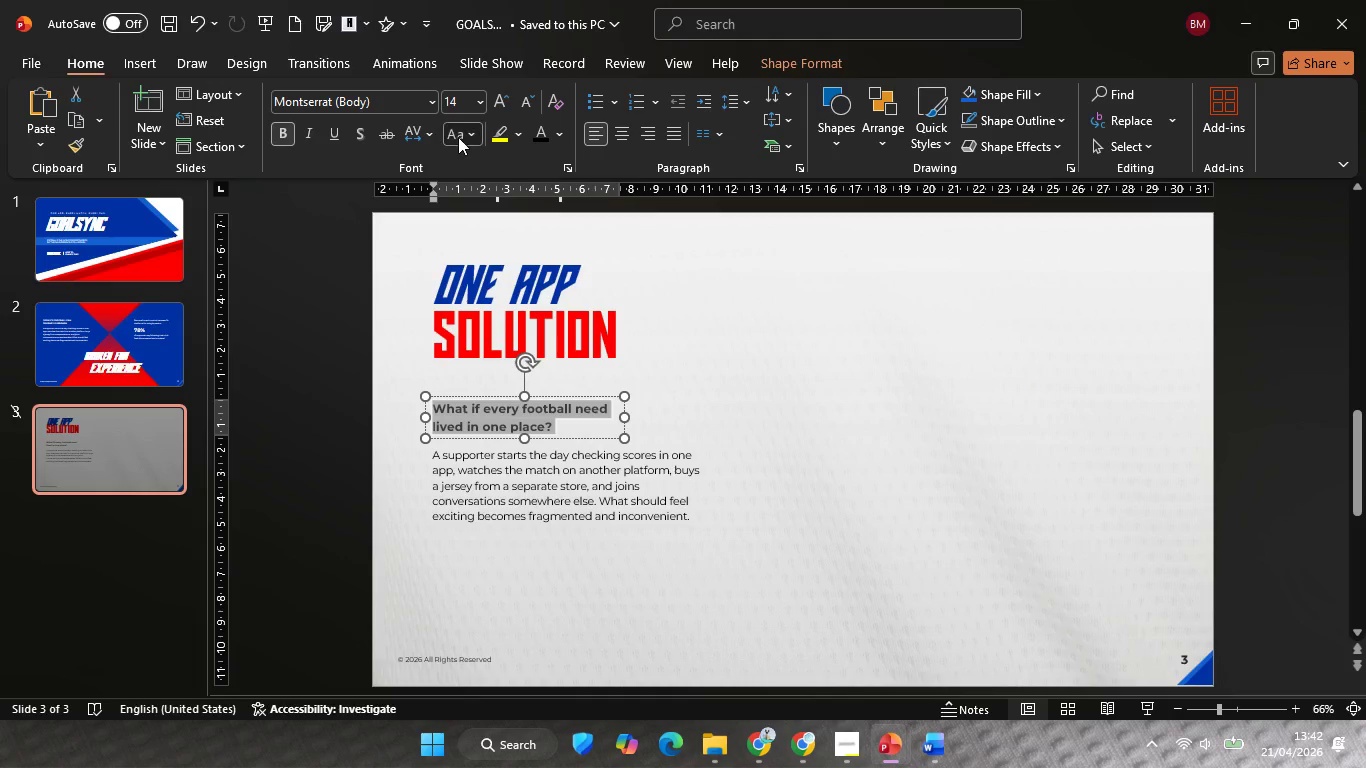 
left_click([458, 137])
 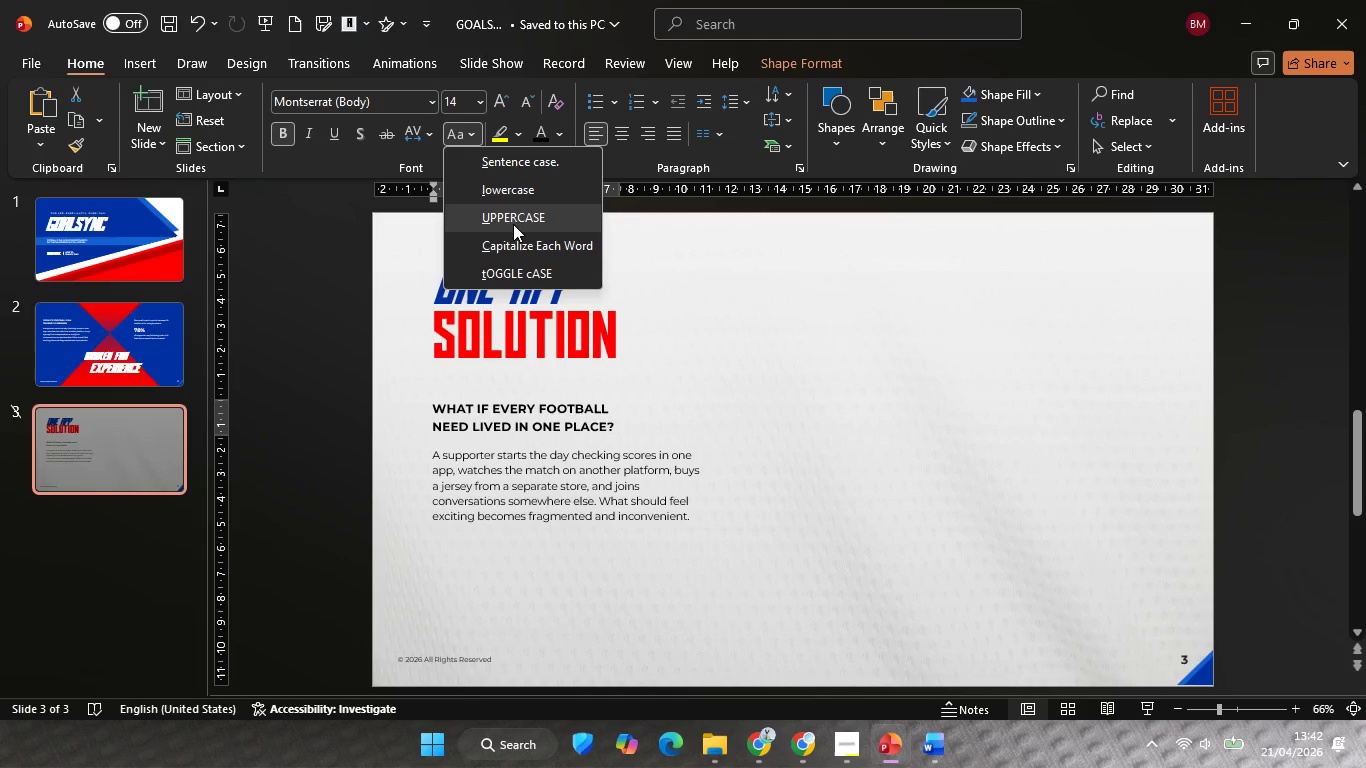 
left_click([513, 224])
 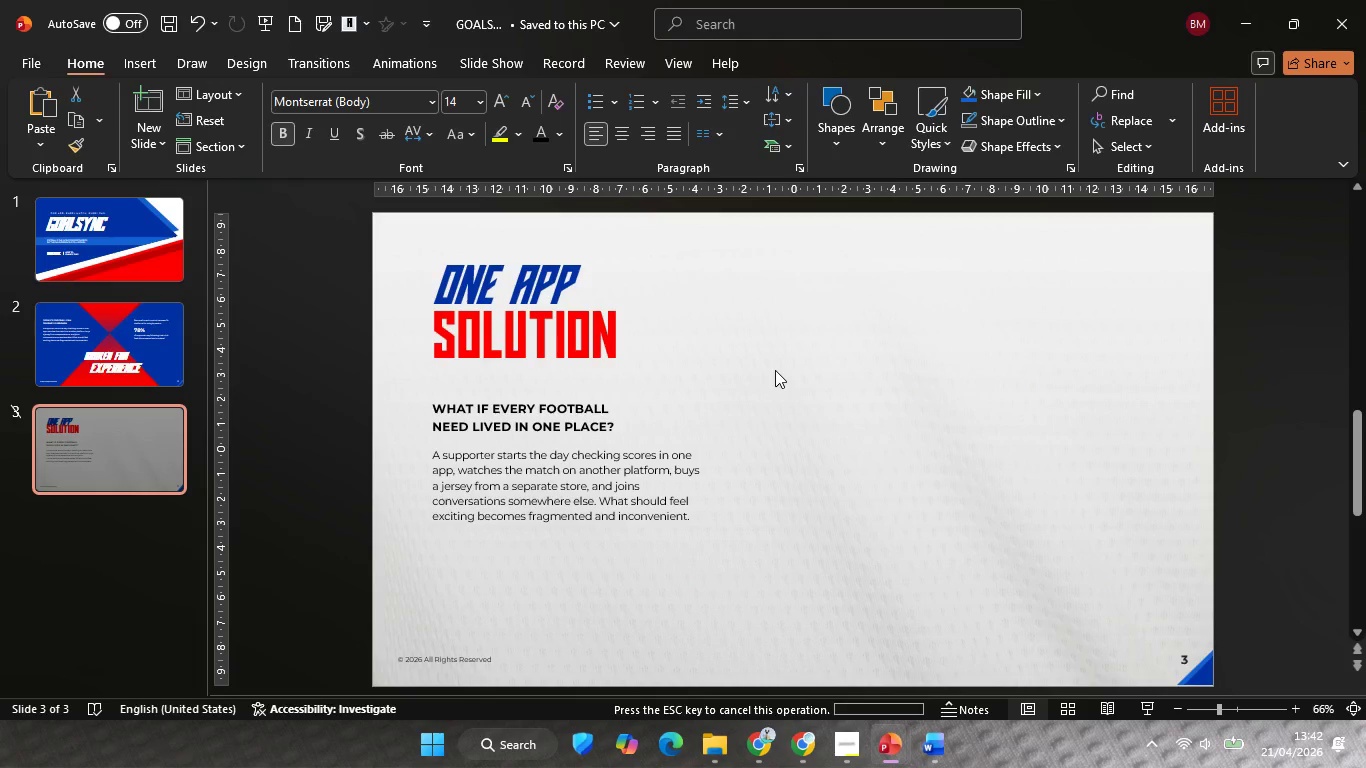 
left_click([775, 370])
 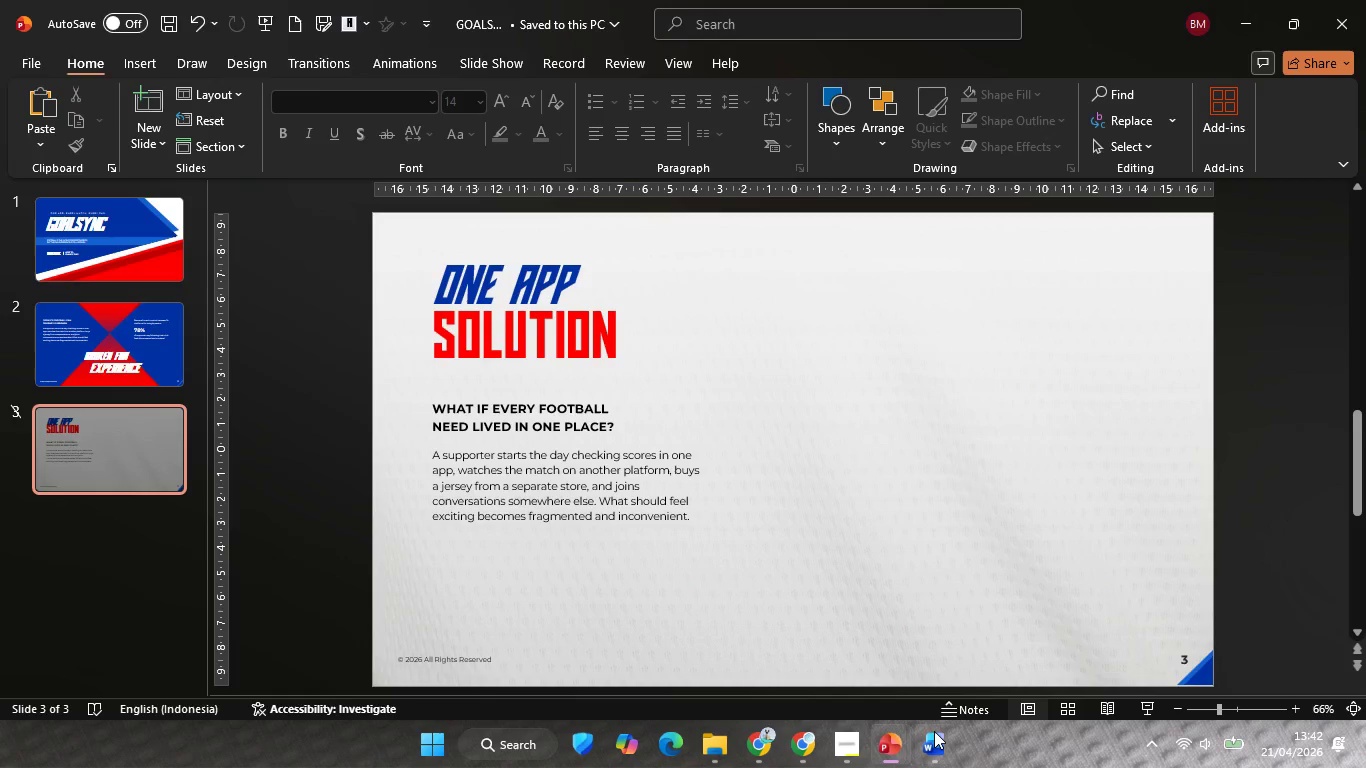 
left_click([934, 731])
 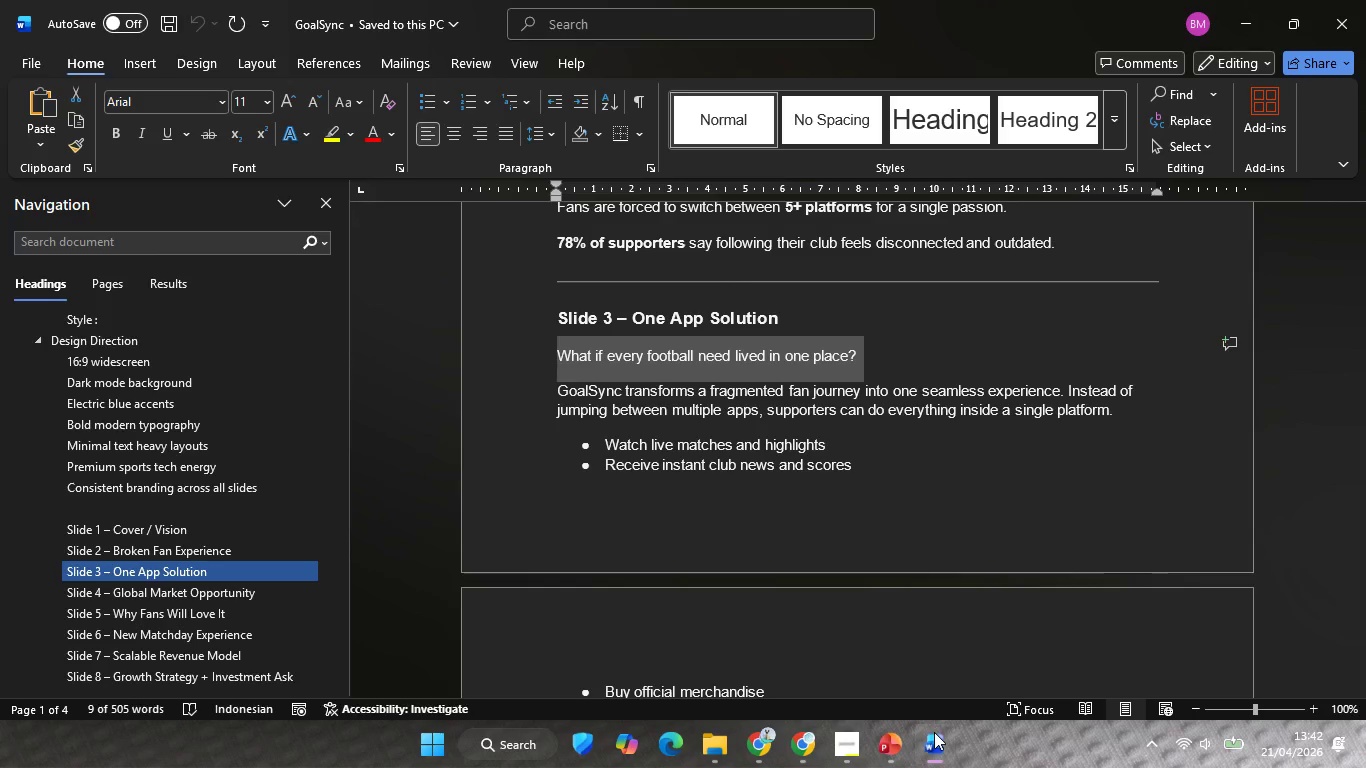 
left_click([934, 732])
 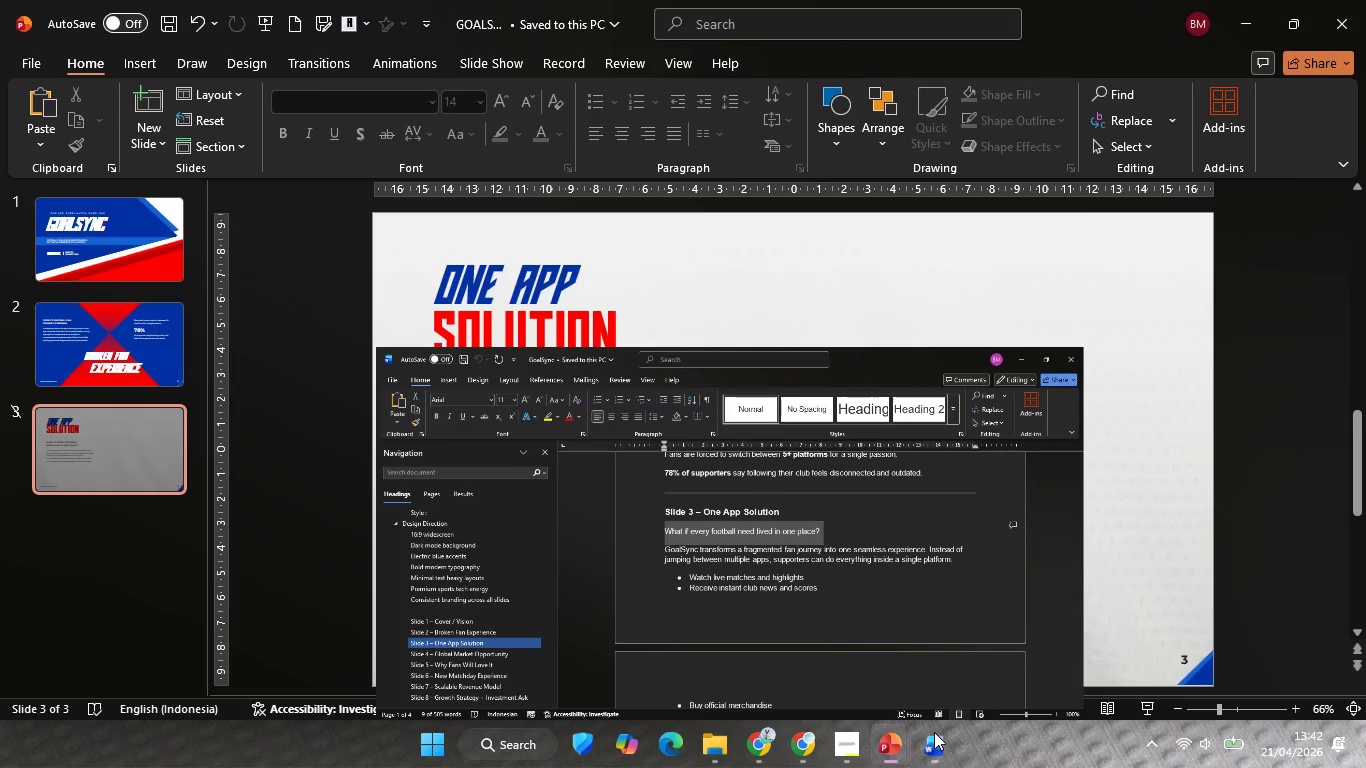 
left_click([934, 732])
 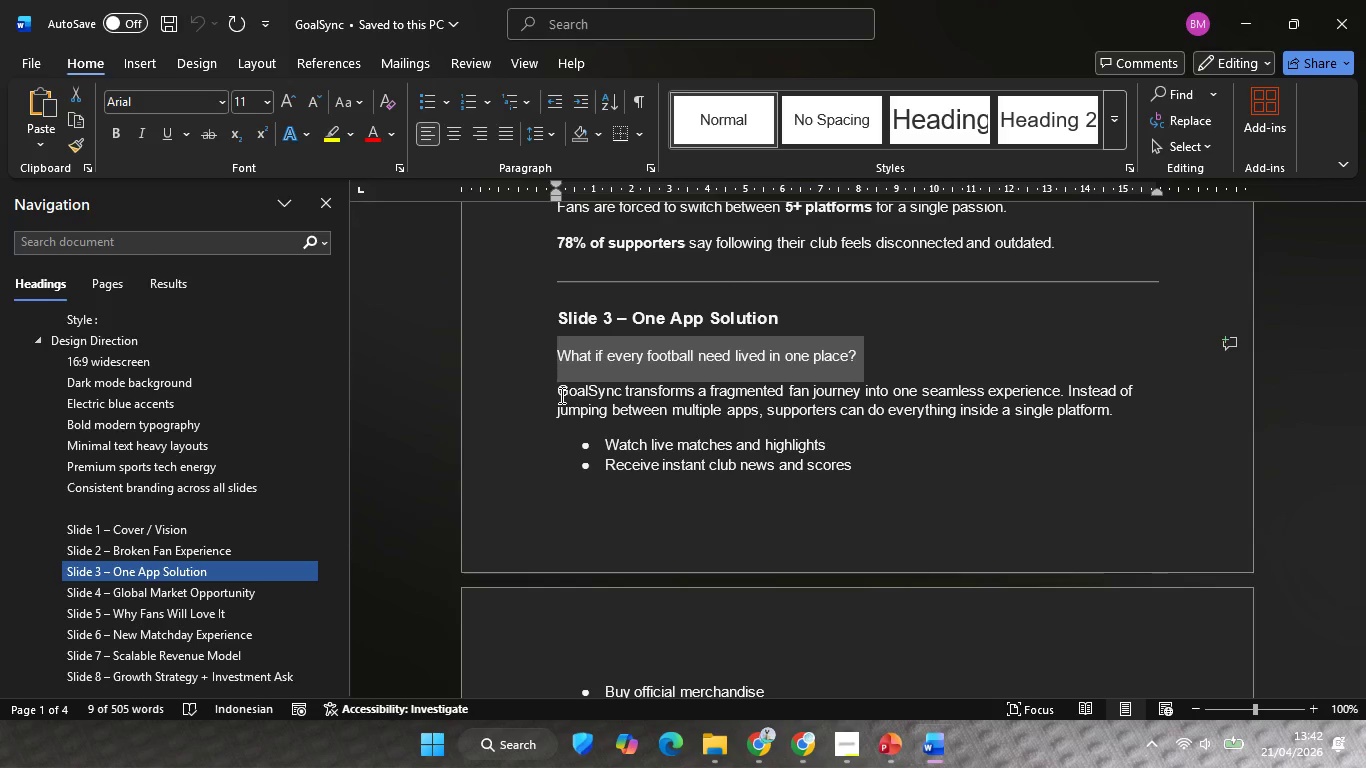 
left_click_drag(start_coordinate=[559, 390], to_coordinate=[1123, 415])
 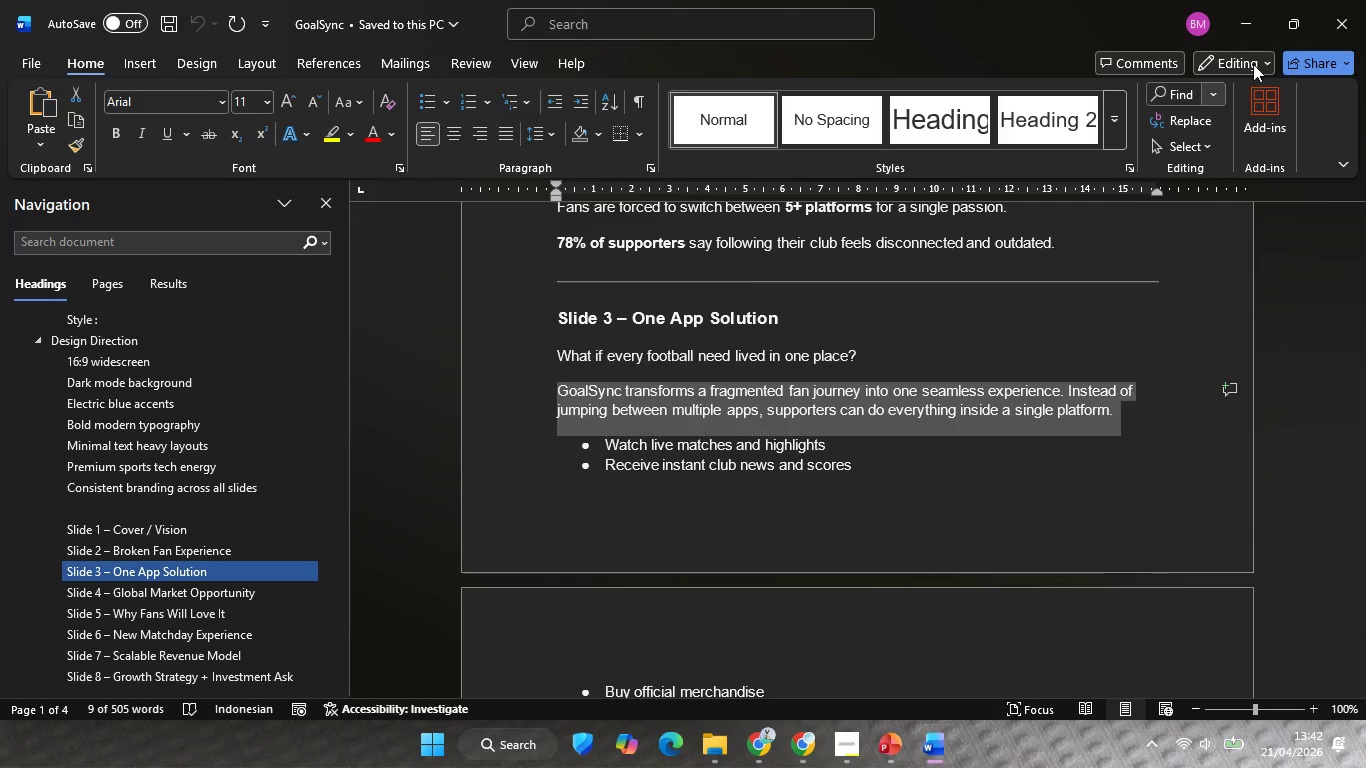 
key(Control+C)
 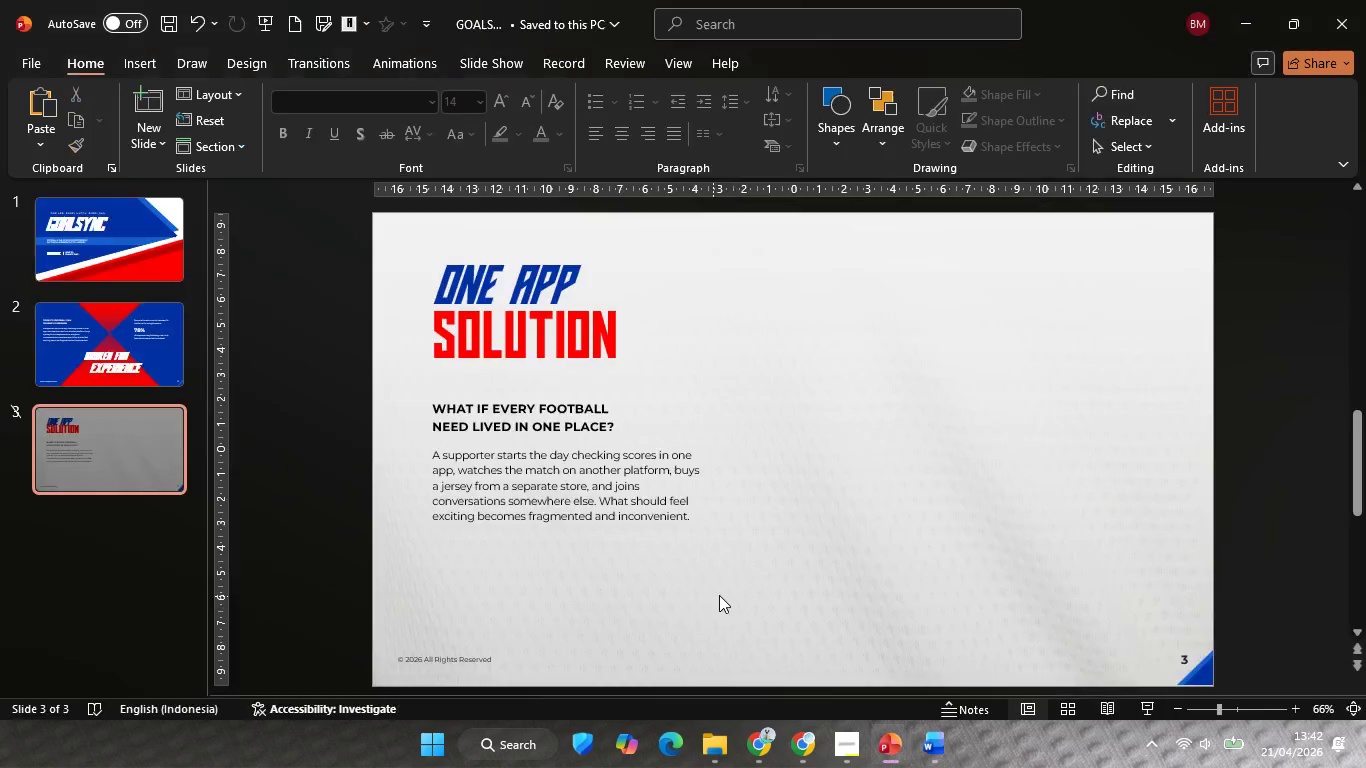 
left_click([563, 501])
 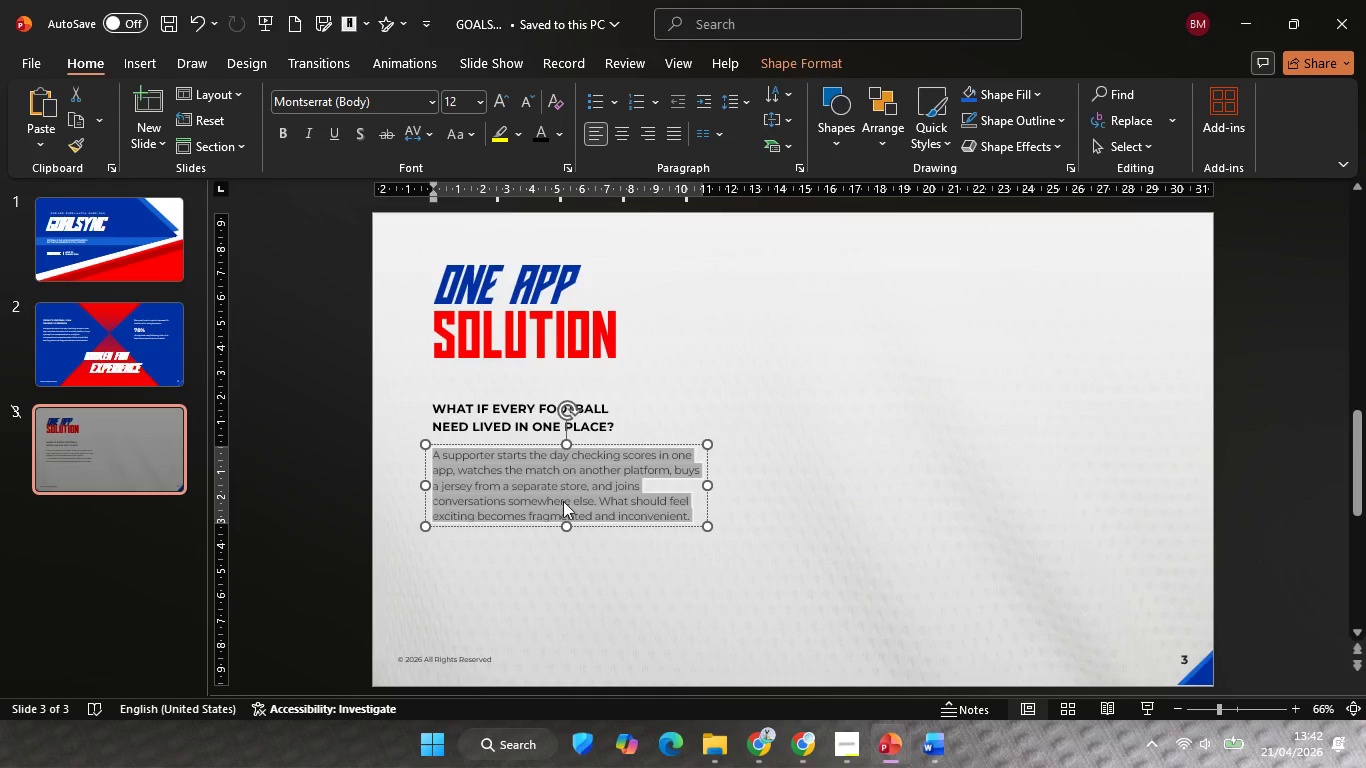 
key(Control+ControlLeft)
 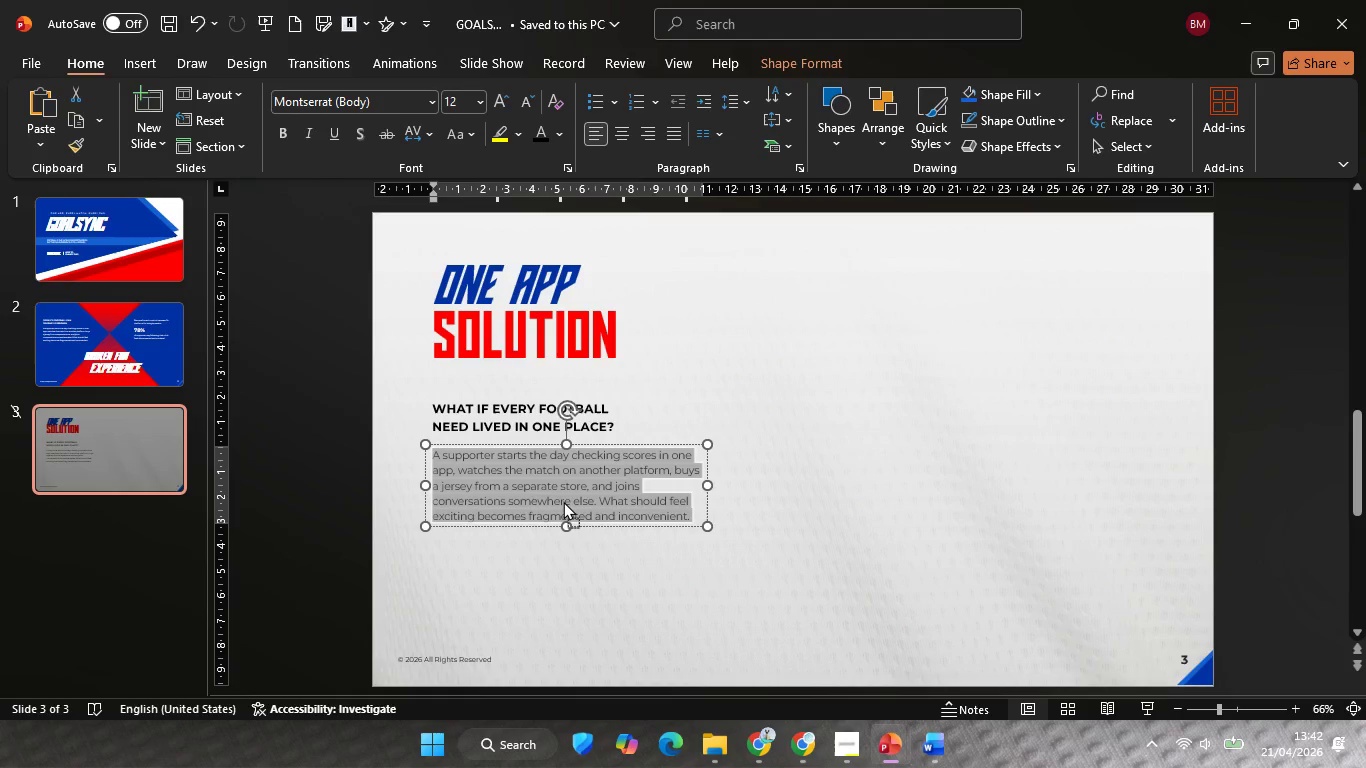 
key(Control+A)
 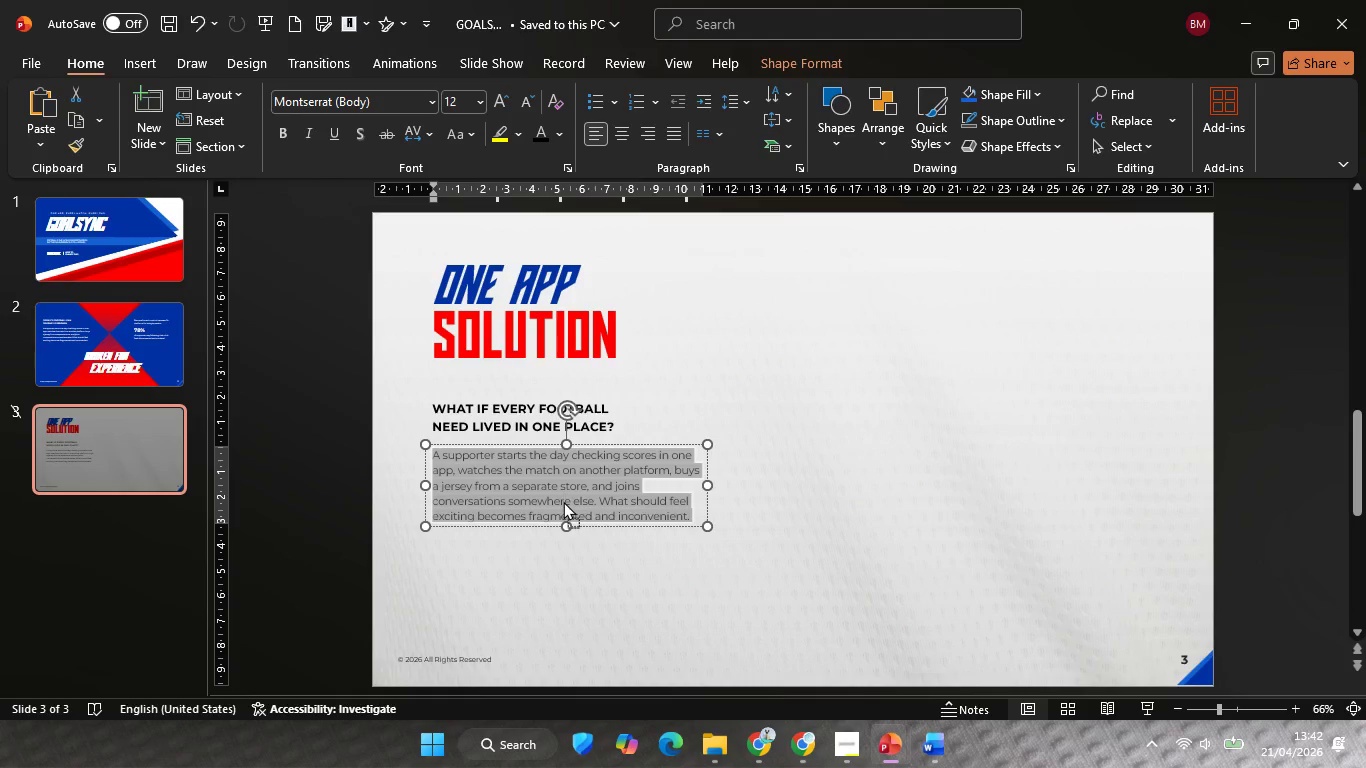 
right_click([563, 501])
 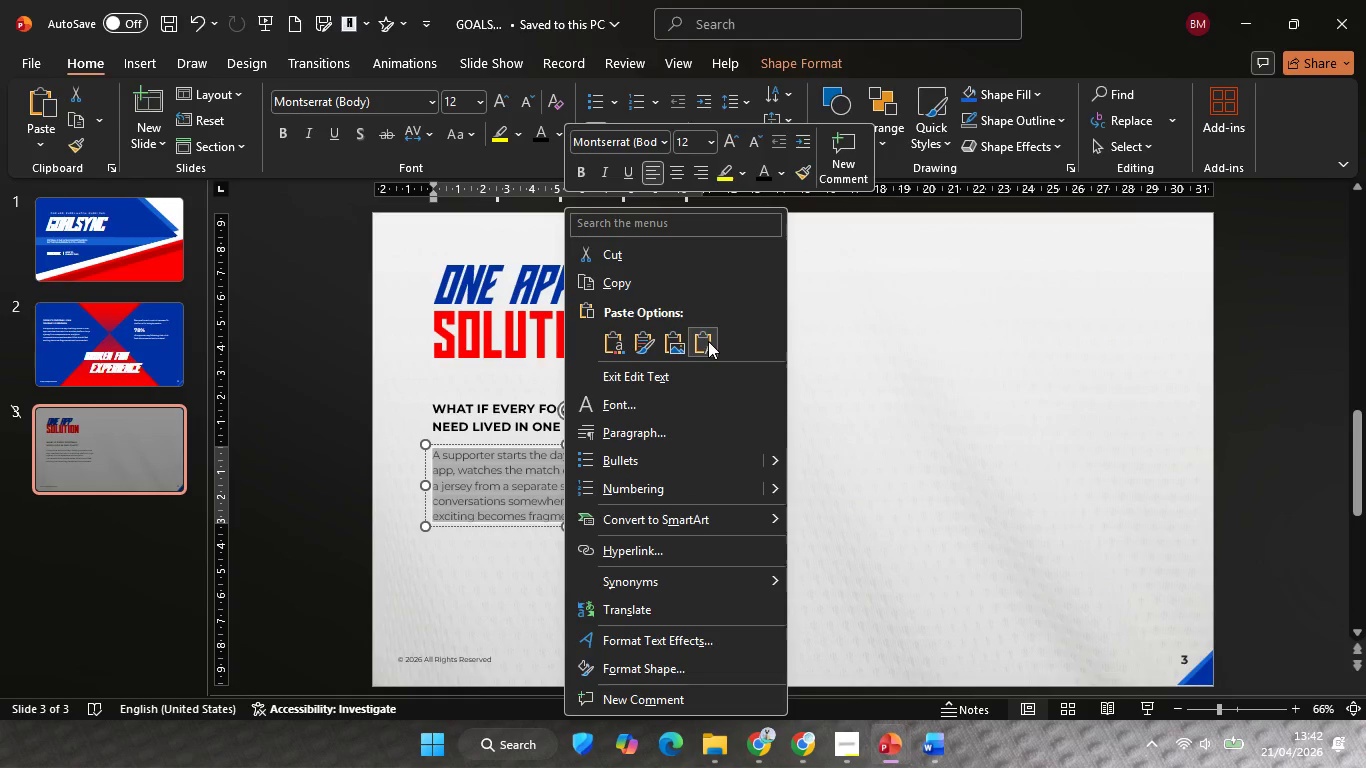 
left_click([708, 341])
 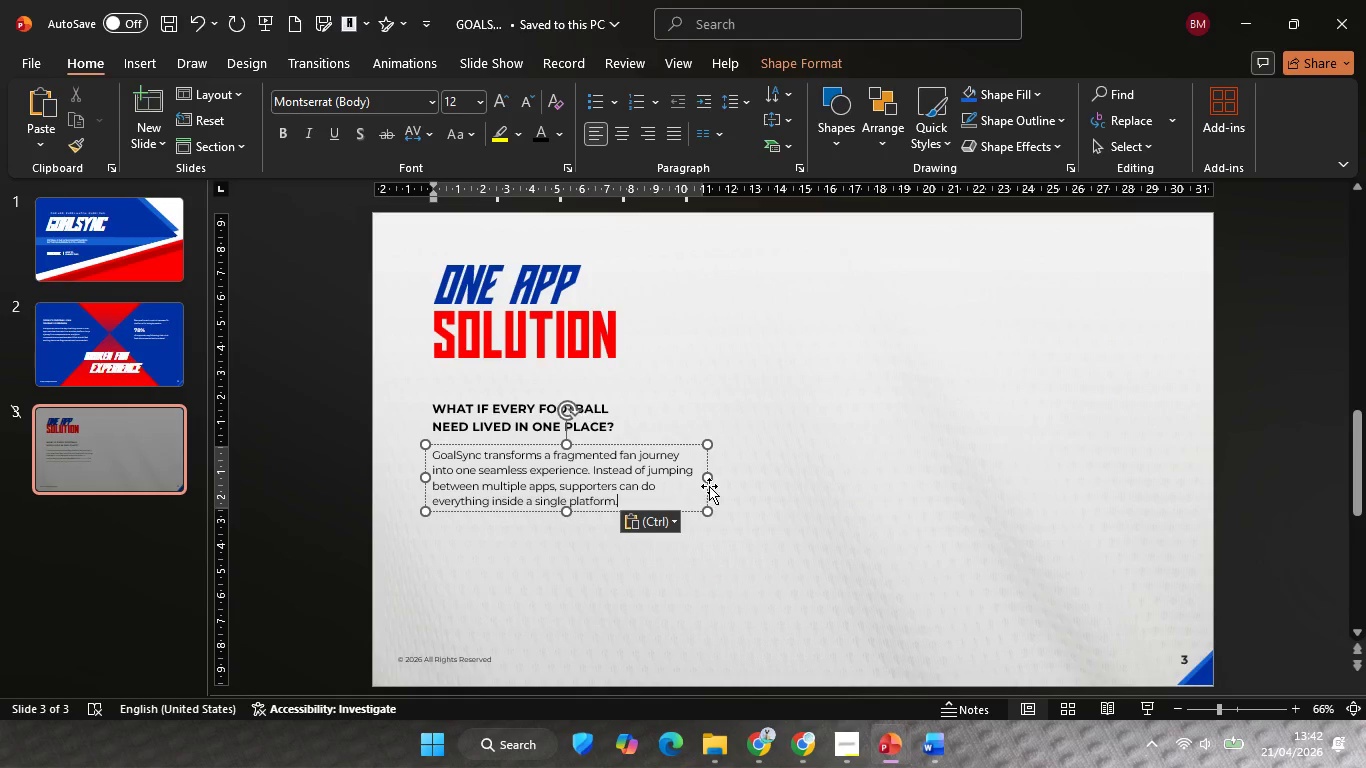 
hold_key(key=ShiftLeft, duration=1.05)
left_click_drag(start_coordinate=[706, 478], to_coordinate=[688, 477])
 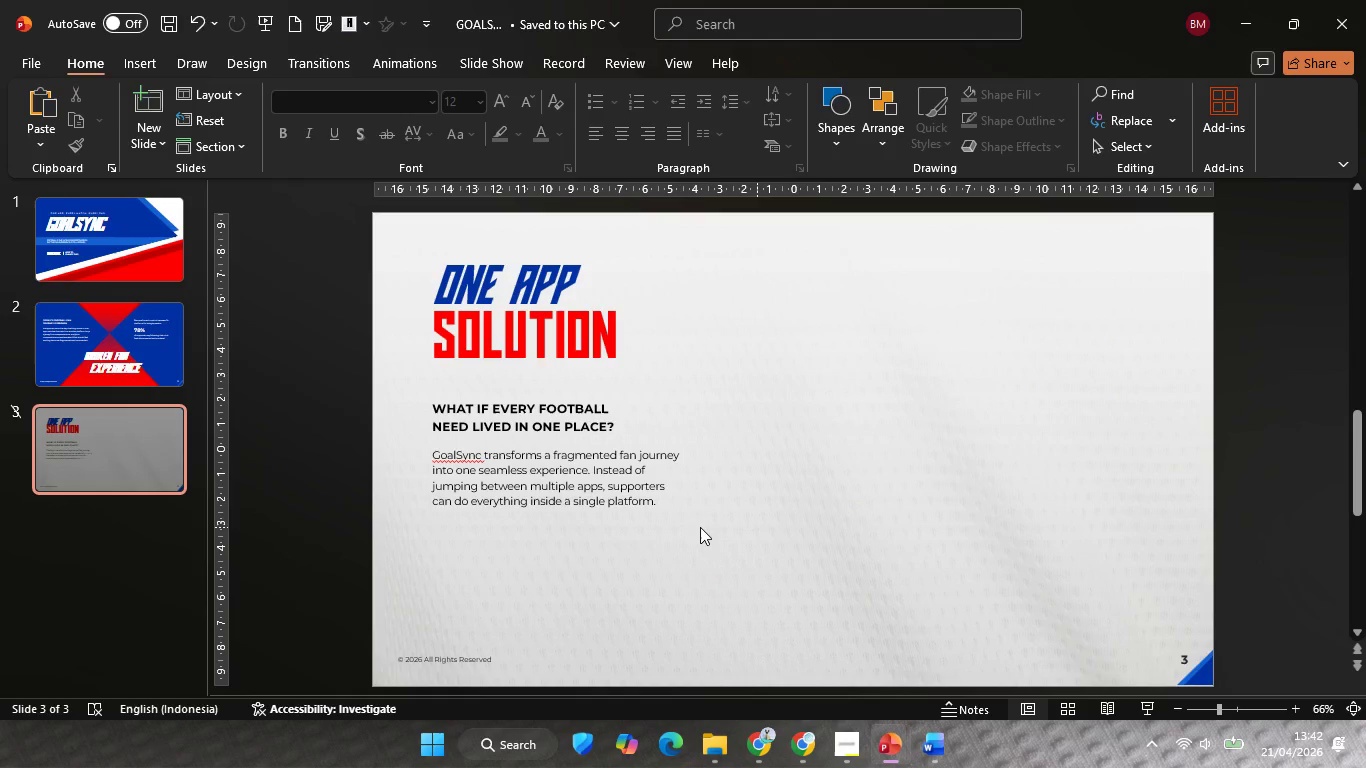 
double_click([785, 521])
 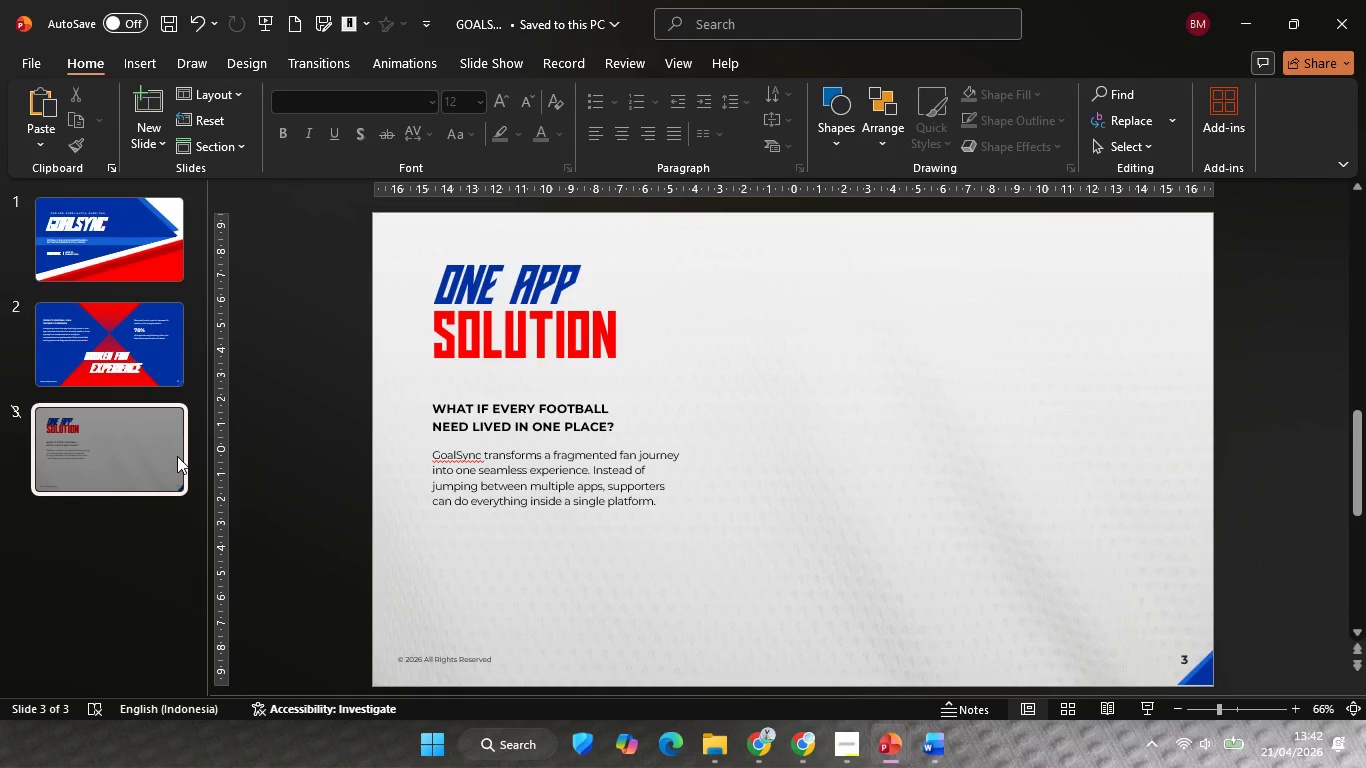 
right_click([177, 456])
 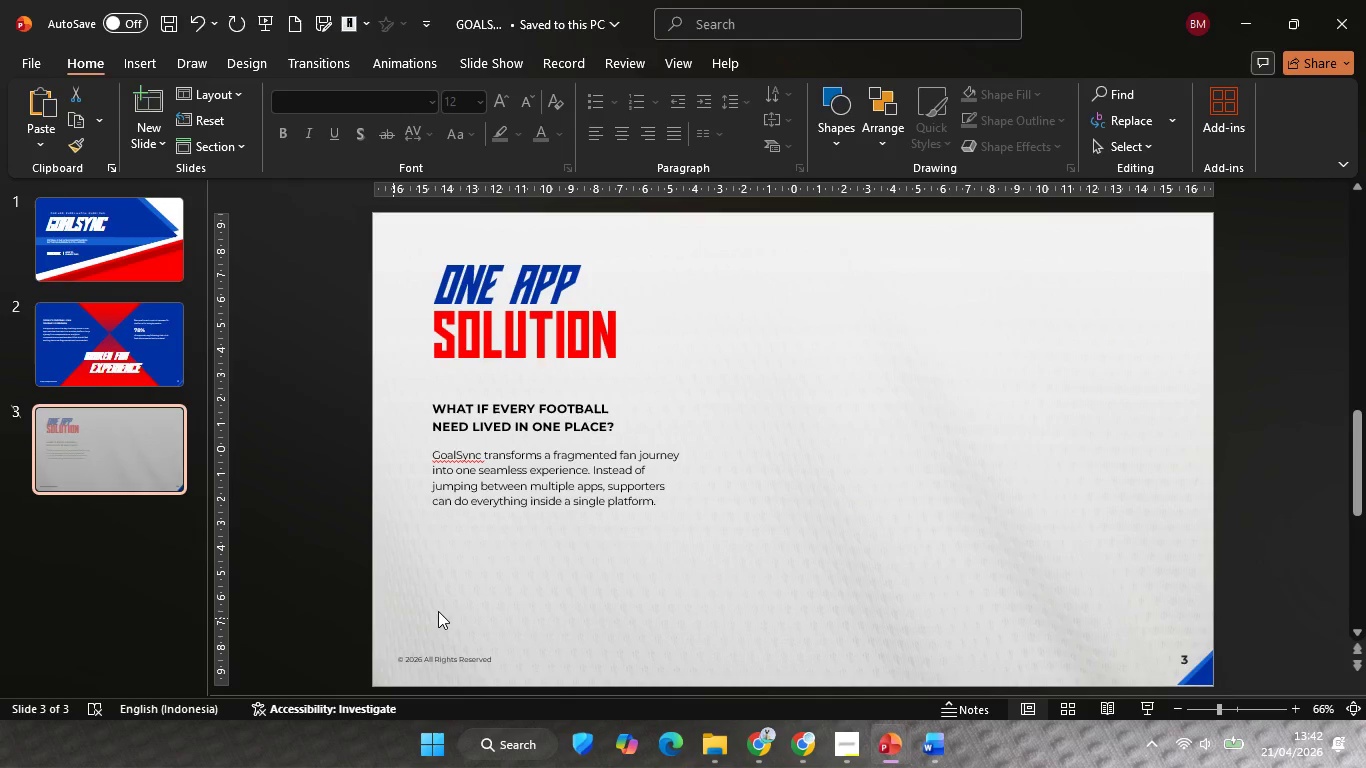 
double_click([489, 611])
 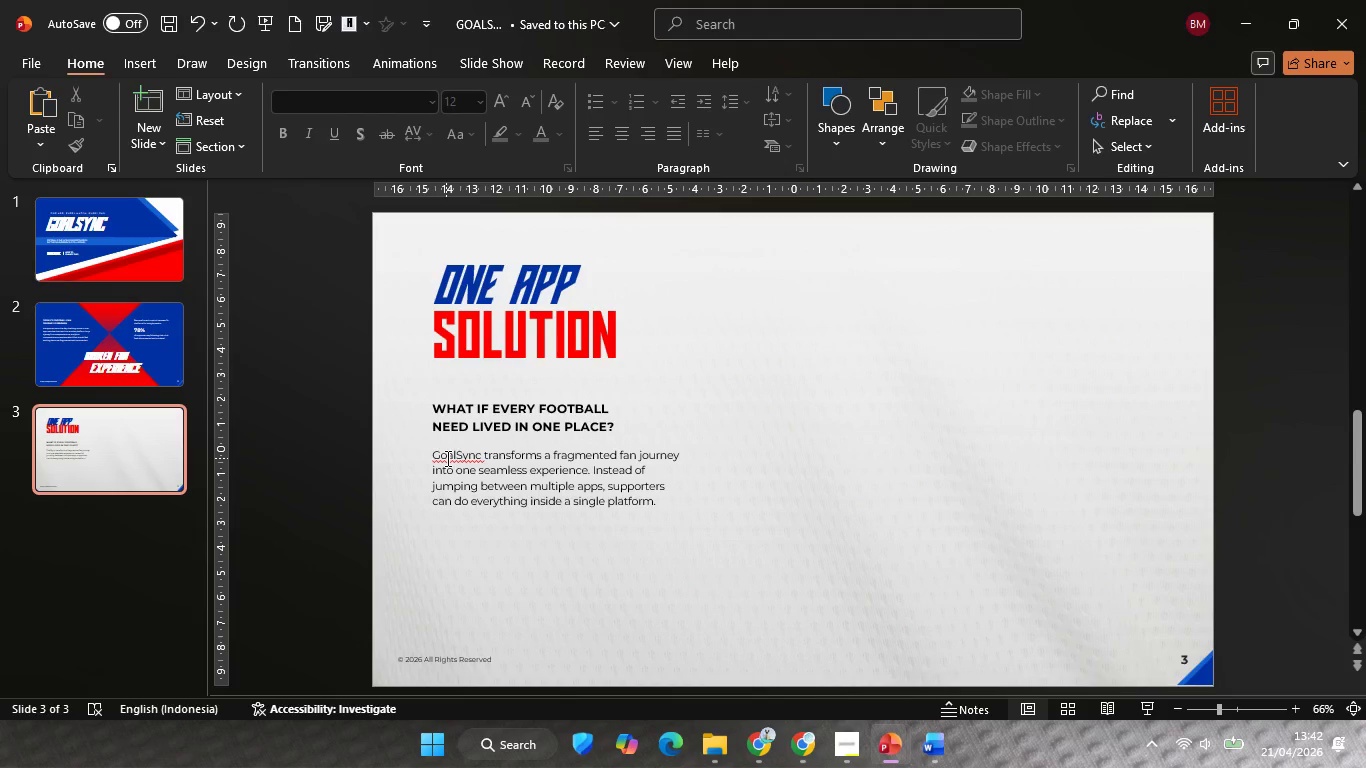 
right_click([446, 458])
 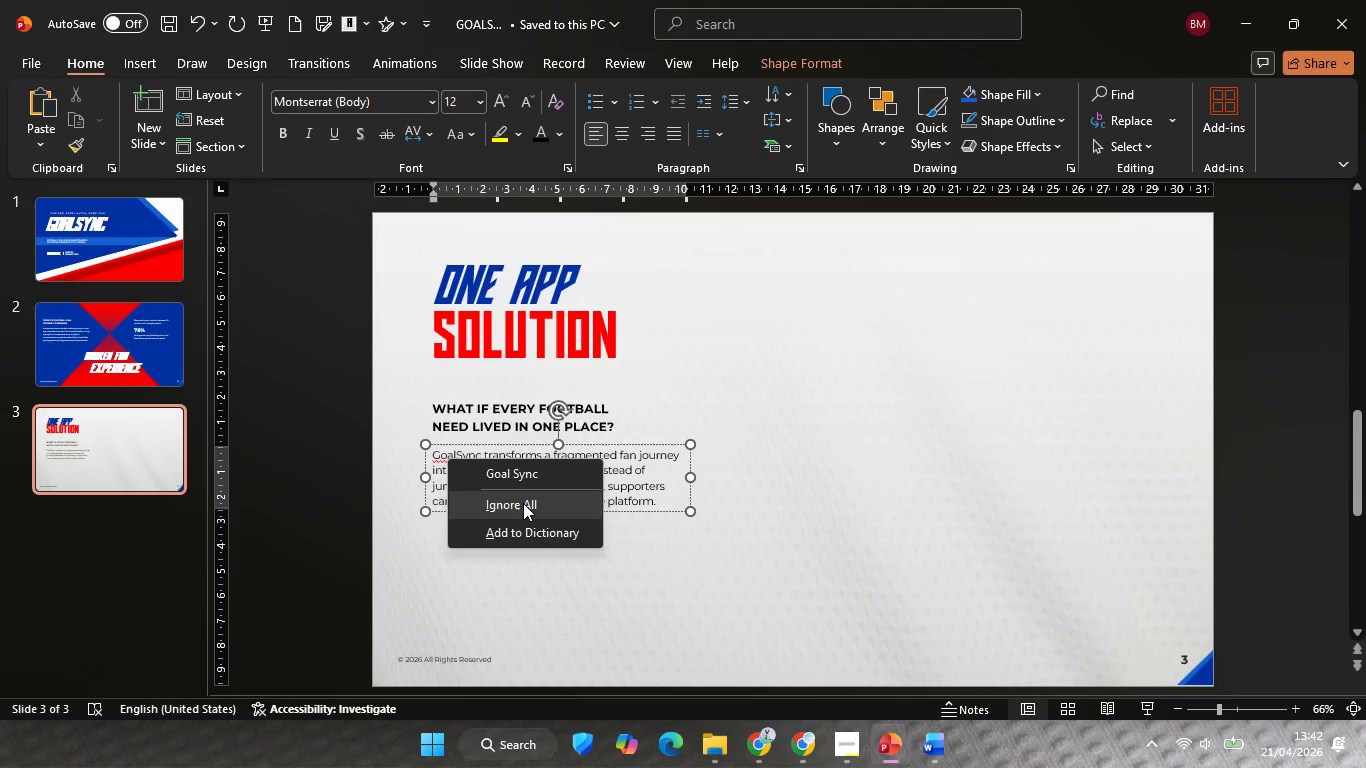 
left_click([523, 503])
 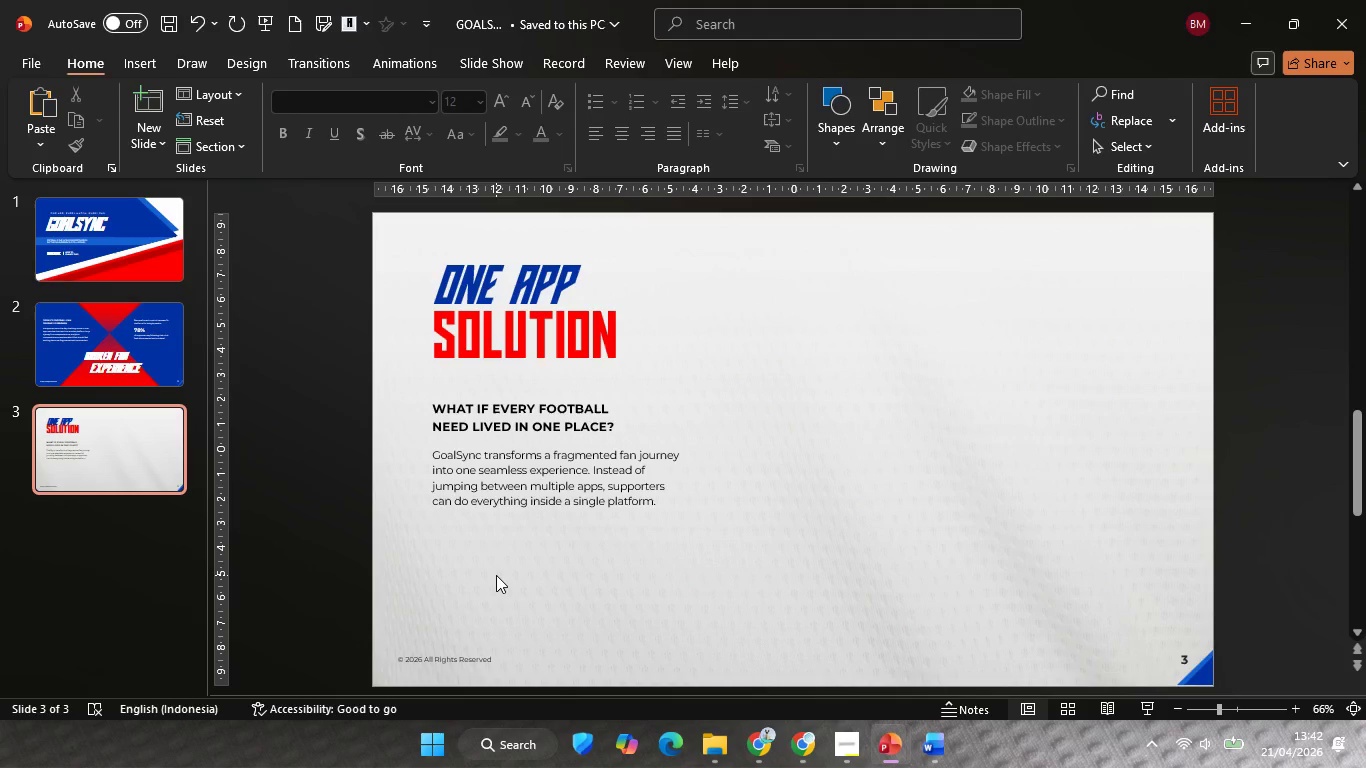 
triple_click([496, 575])
 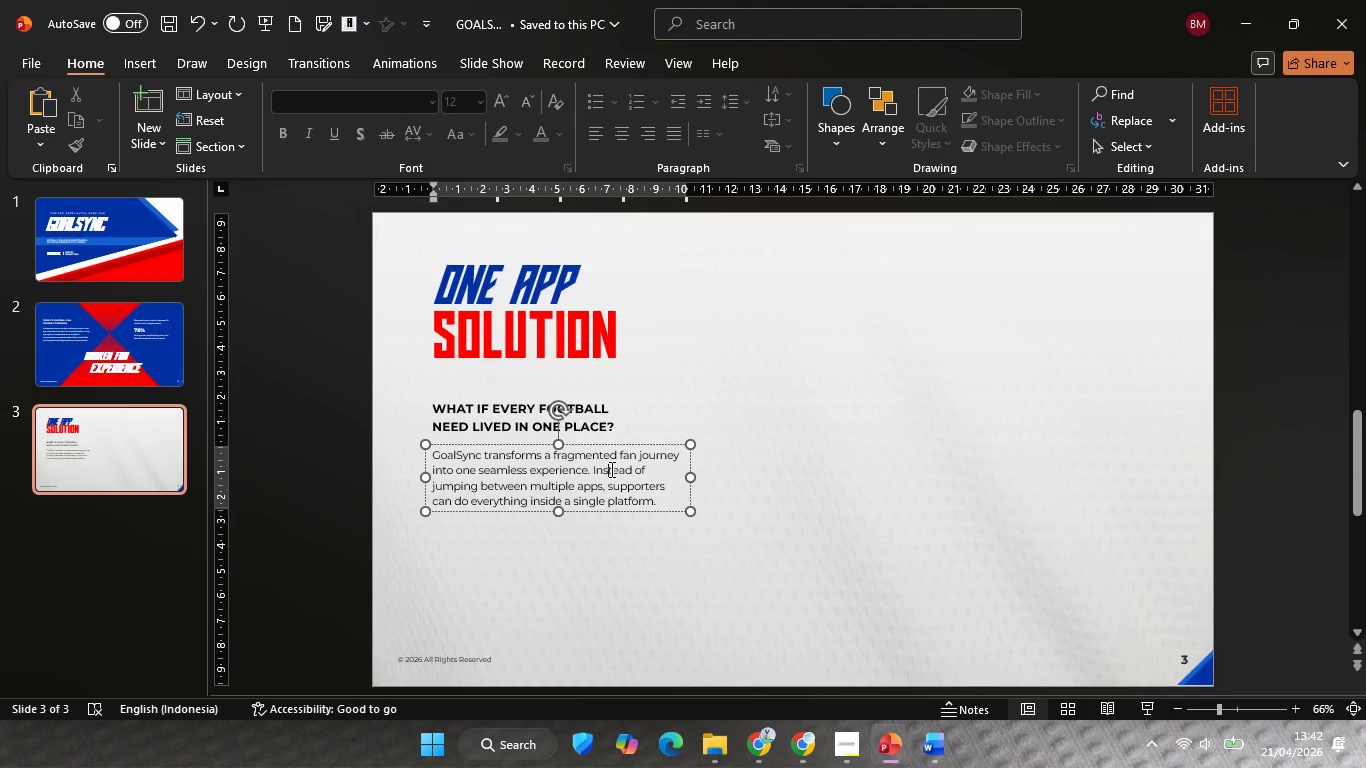 
triple_click([610, 469])
 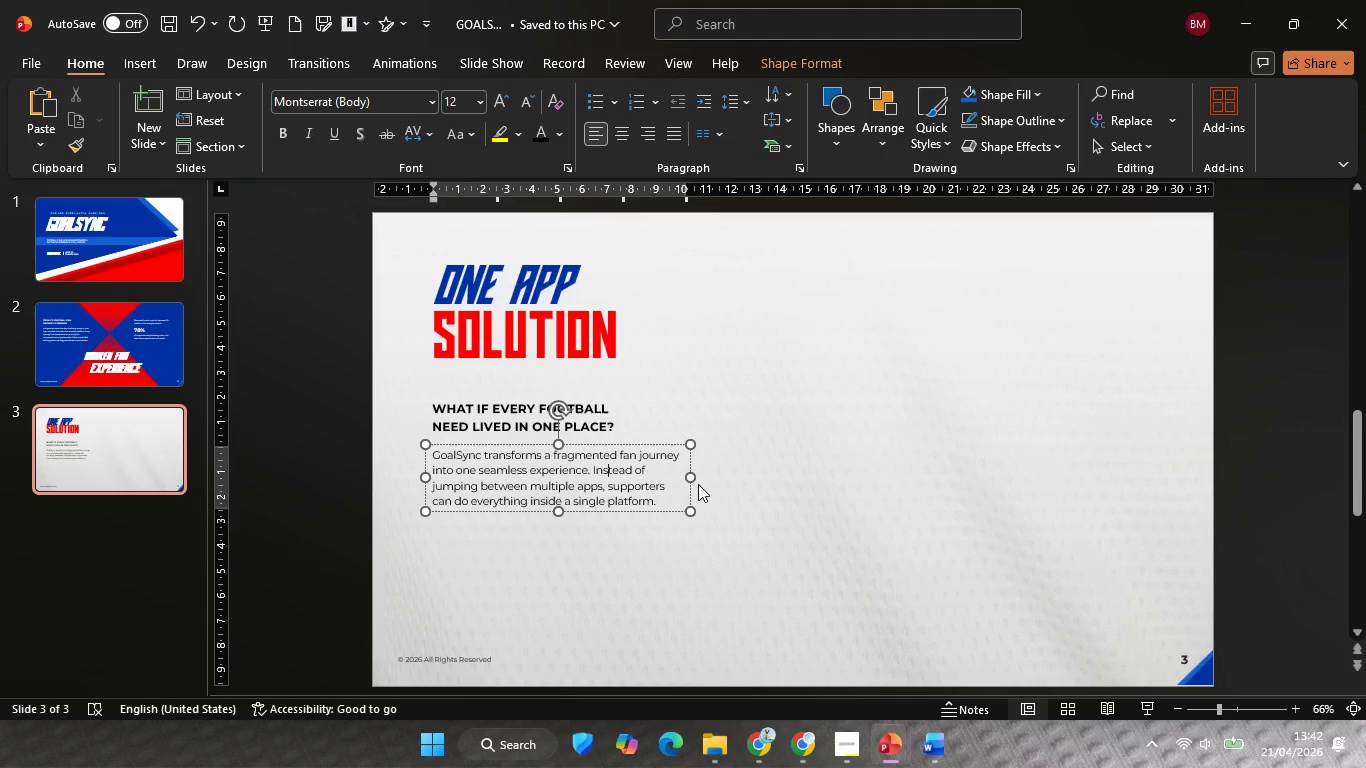 
hold_key(key=ShiftLeft, duration=6.12)
left_click_drag(start_coordinate=[691, 476], to_coordinate=[700, 479])
 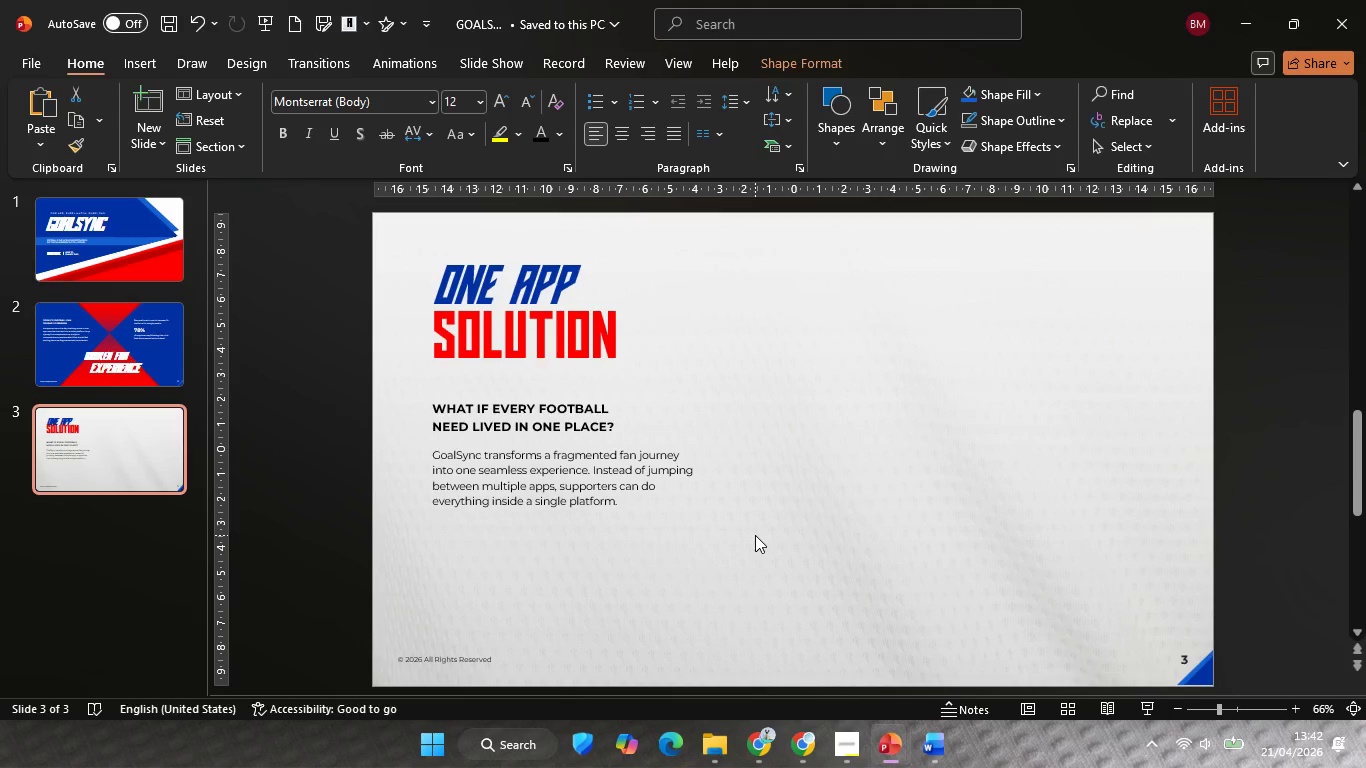 
left_click([755, 535])
 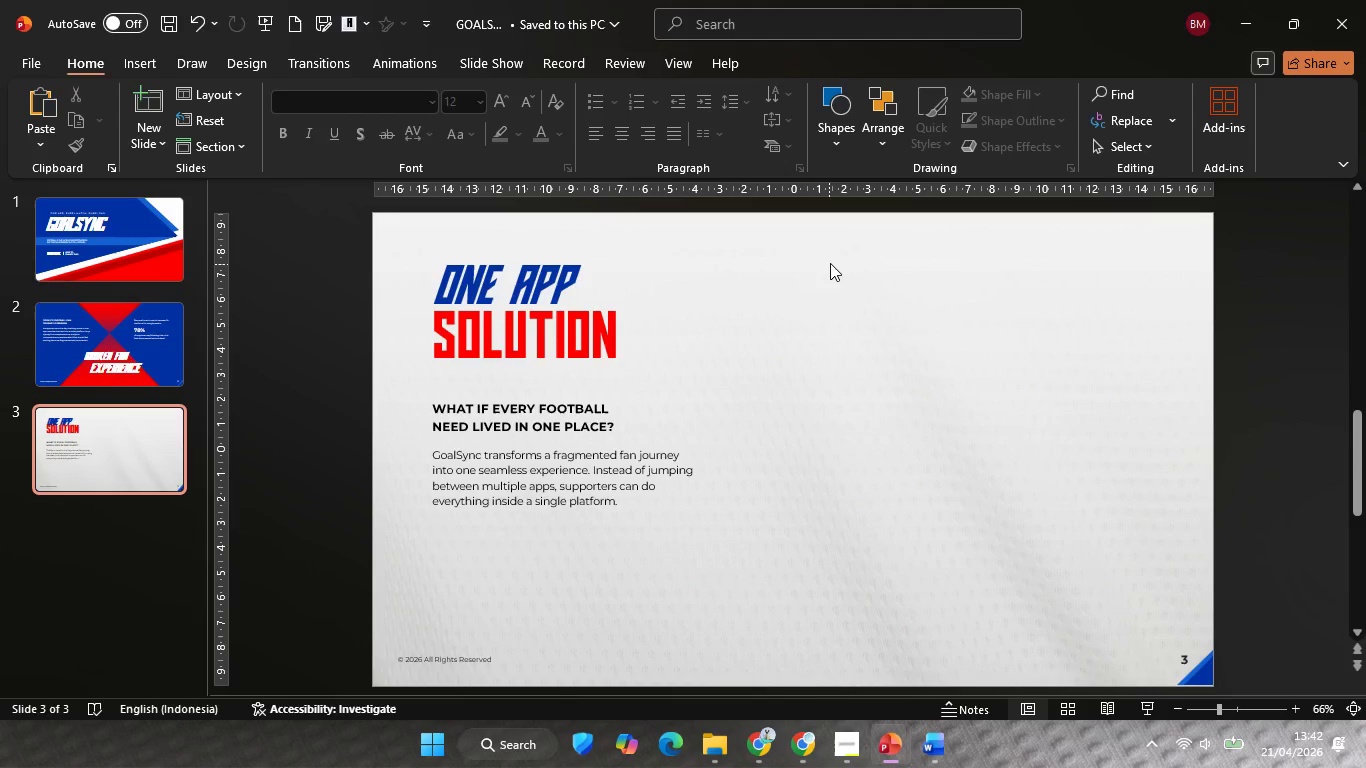 
left_click_drag(start_coordinate=[827, 248], to_coordinate=[359, 666])
 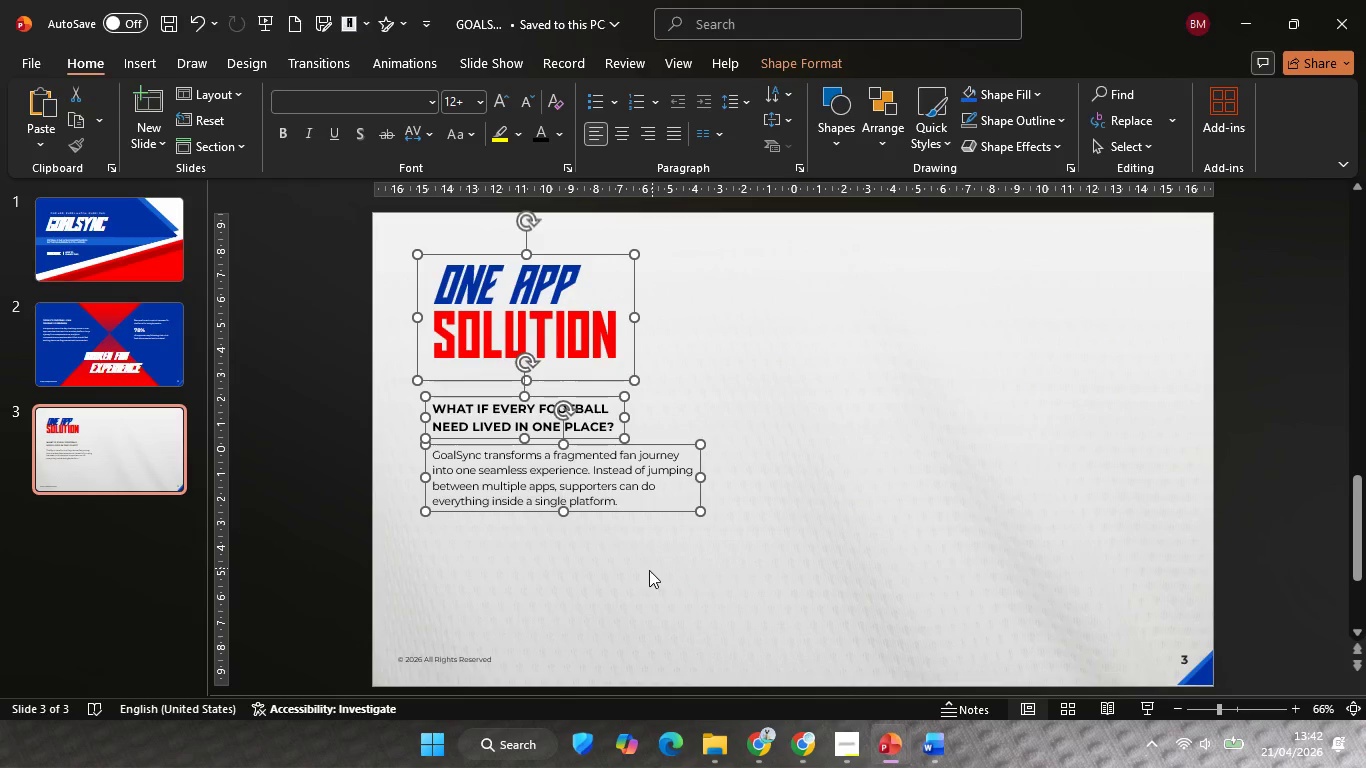 
hold_key(key=ShiftLeft, duration=2.06)
left_click_drag(start_coordinate=[670, 513], to_coordinate=[656, 513])
 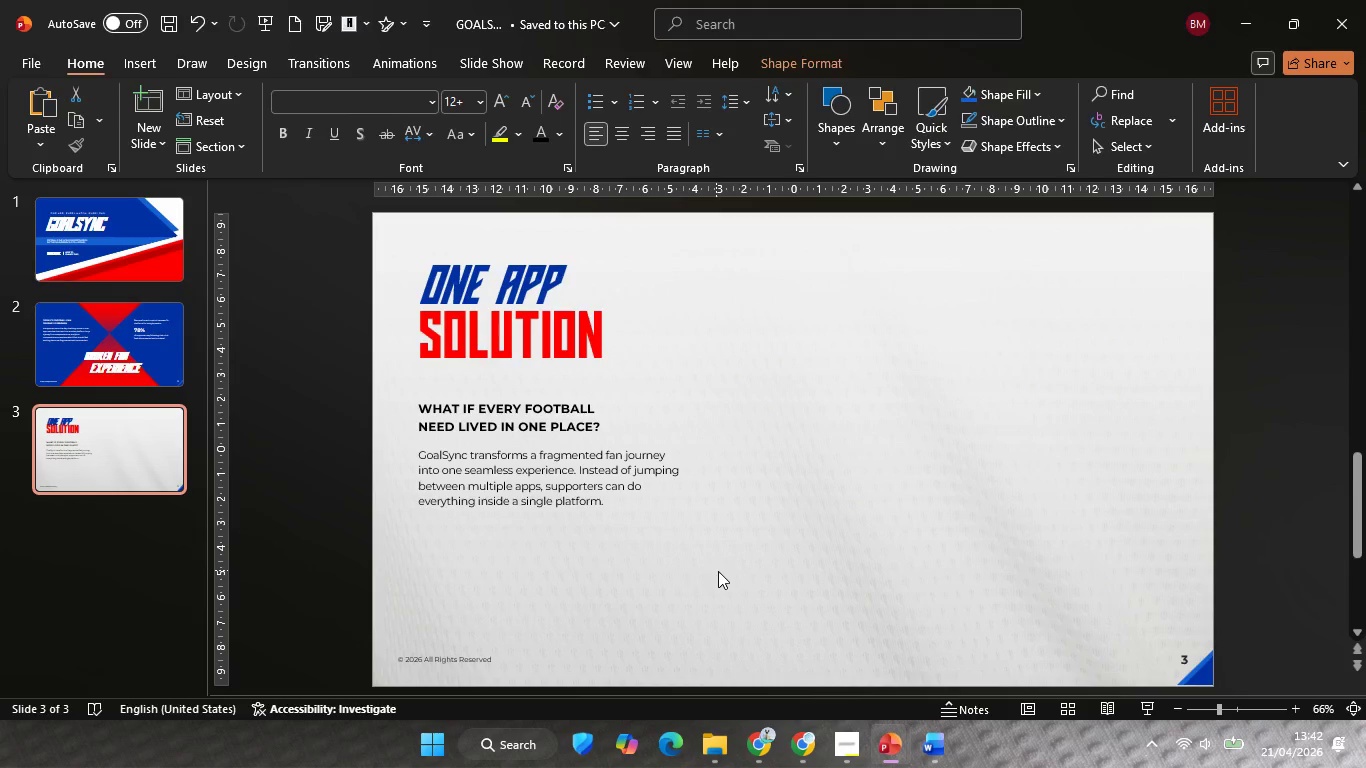 
hold_key(key=ShiftLeft, duration=0.31)
 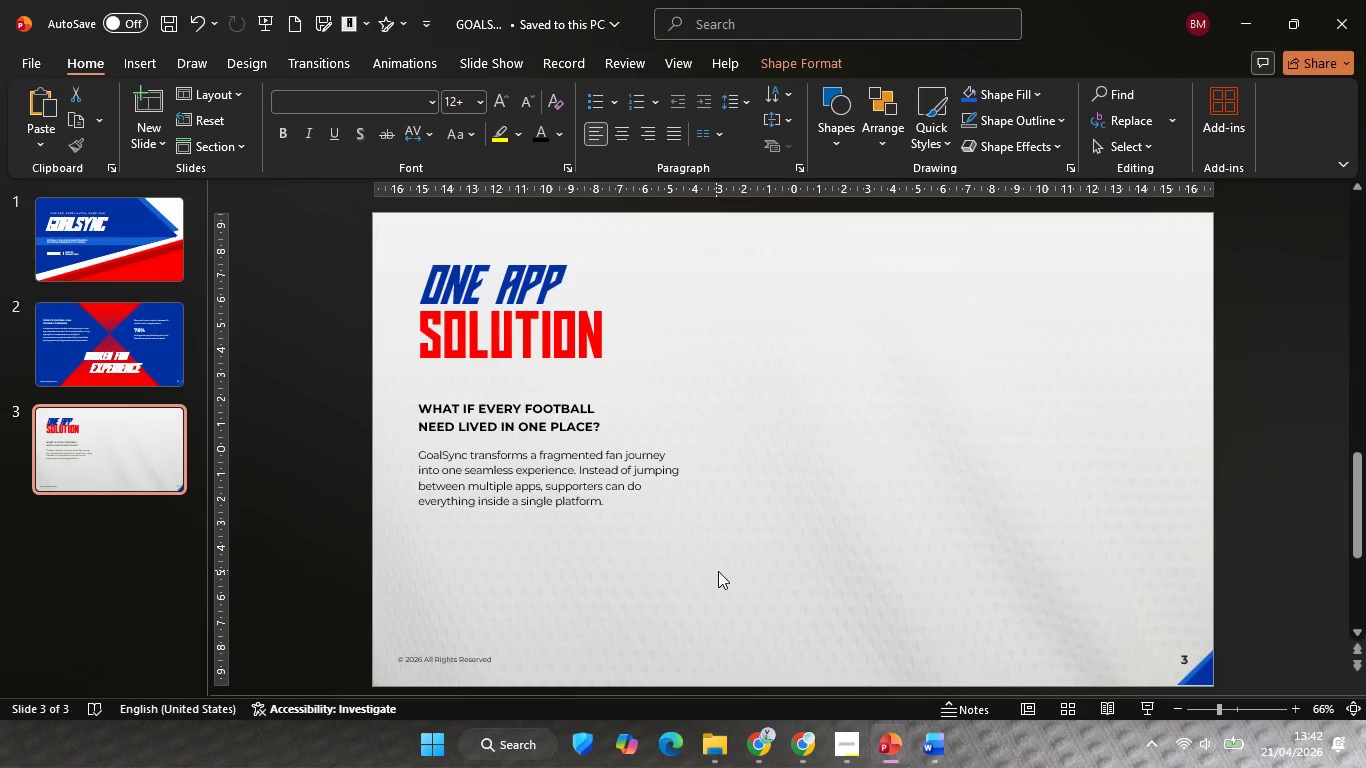 
left_click_drag(start_coordinate=[739, 583], to_coordinate=[749, 583])
 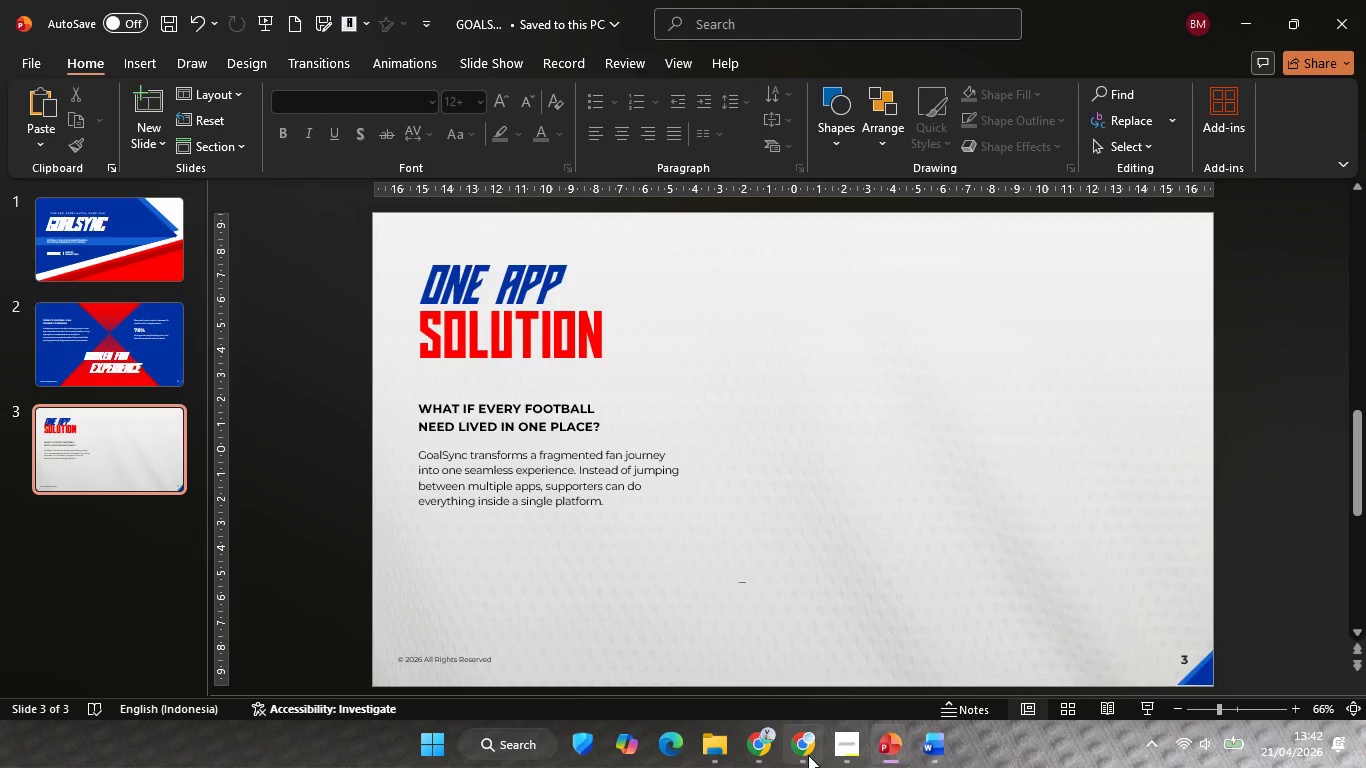 
left_click([806, 755])
 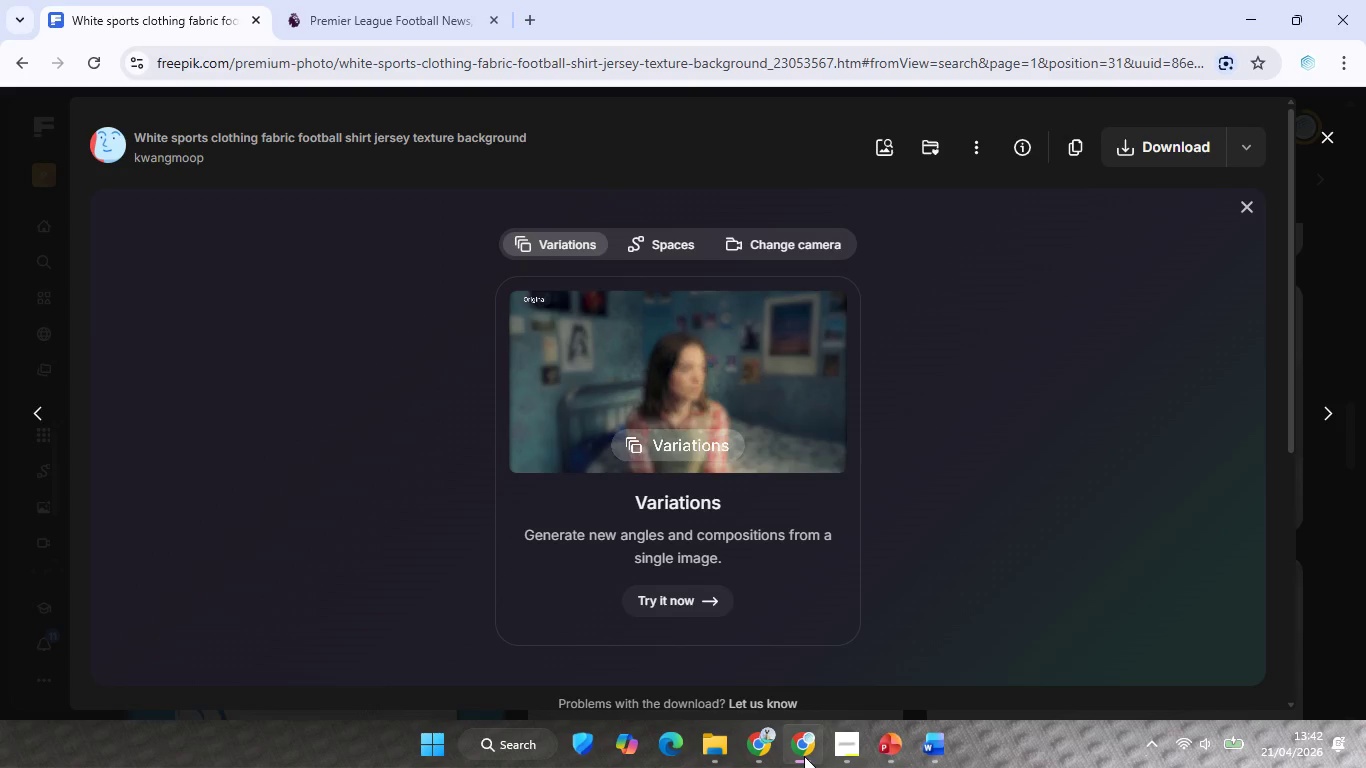 
wait(8.31)
 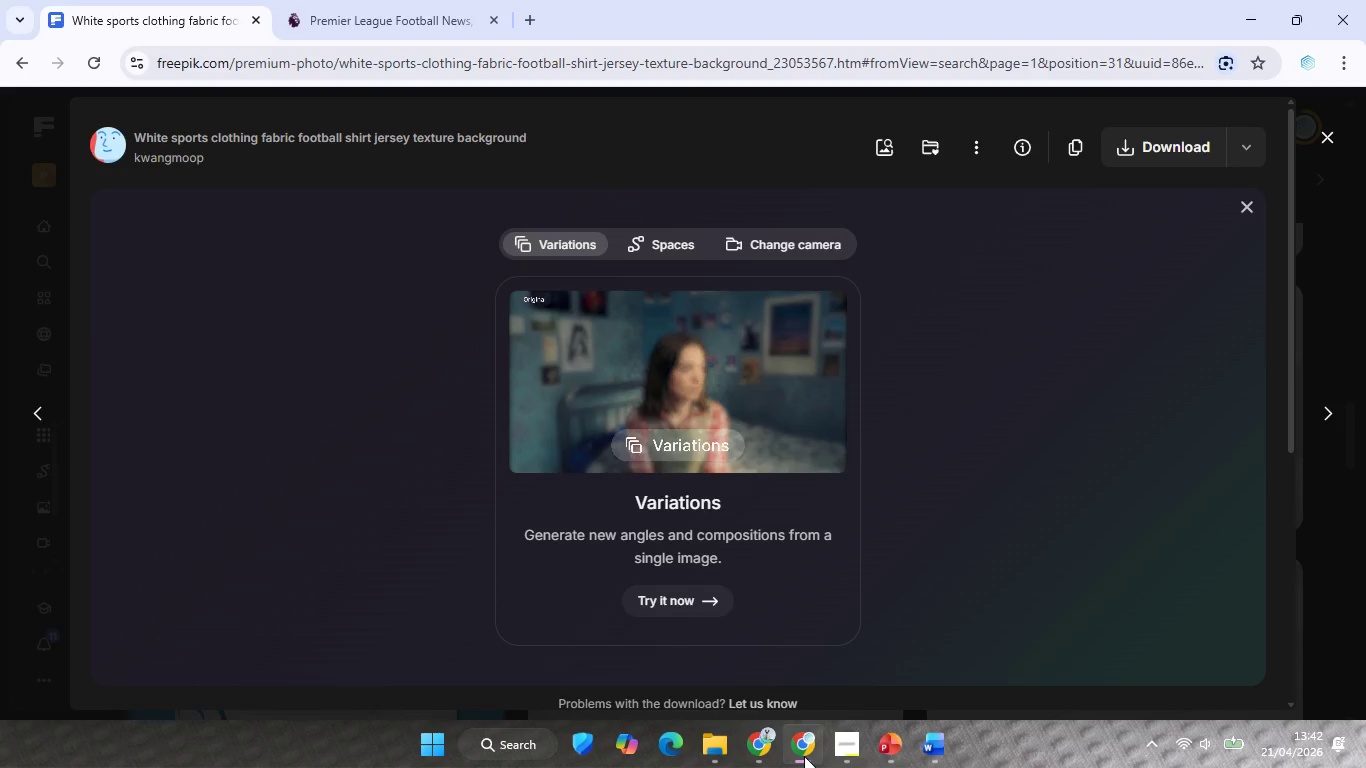 
left_click([1091, 651])
 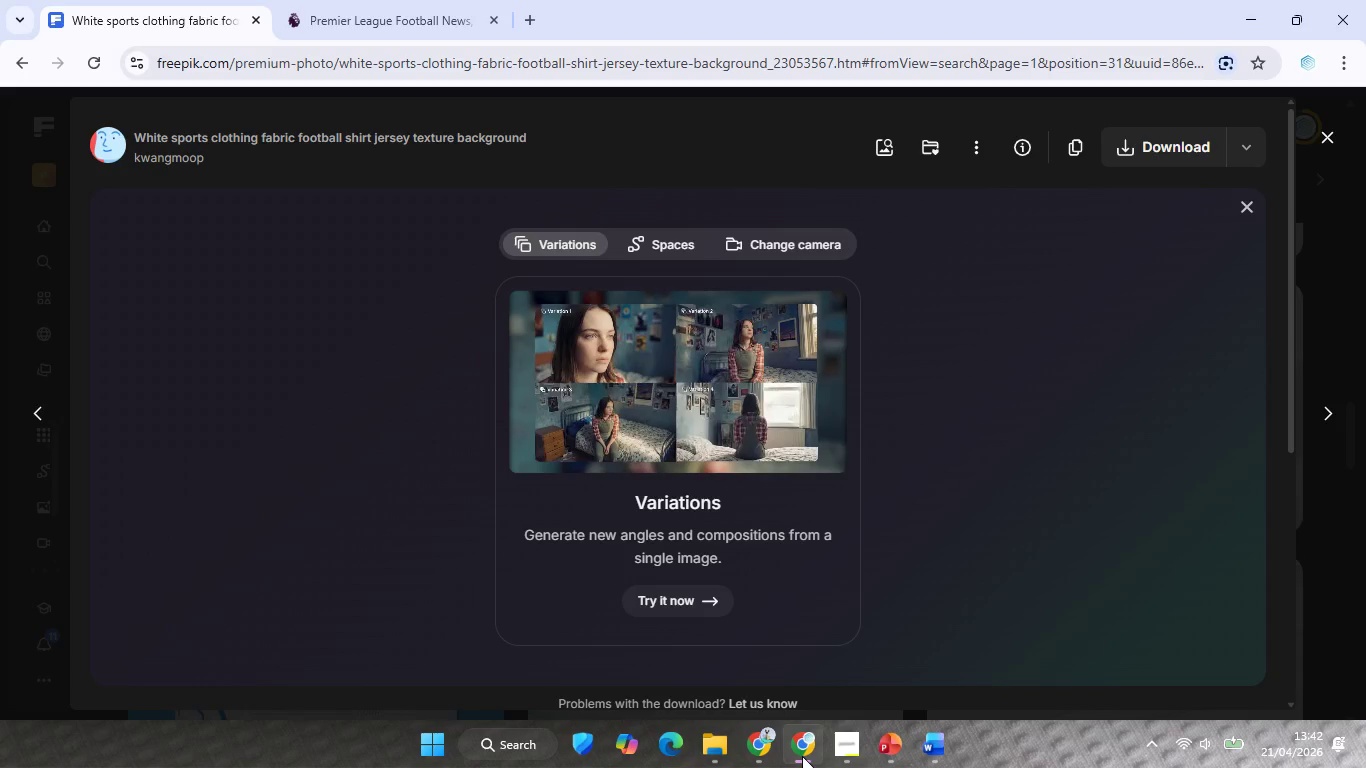 
left_click([117, 472])
 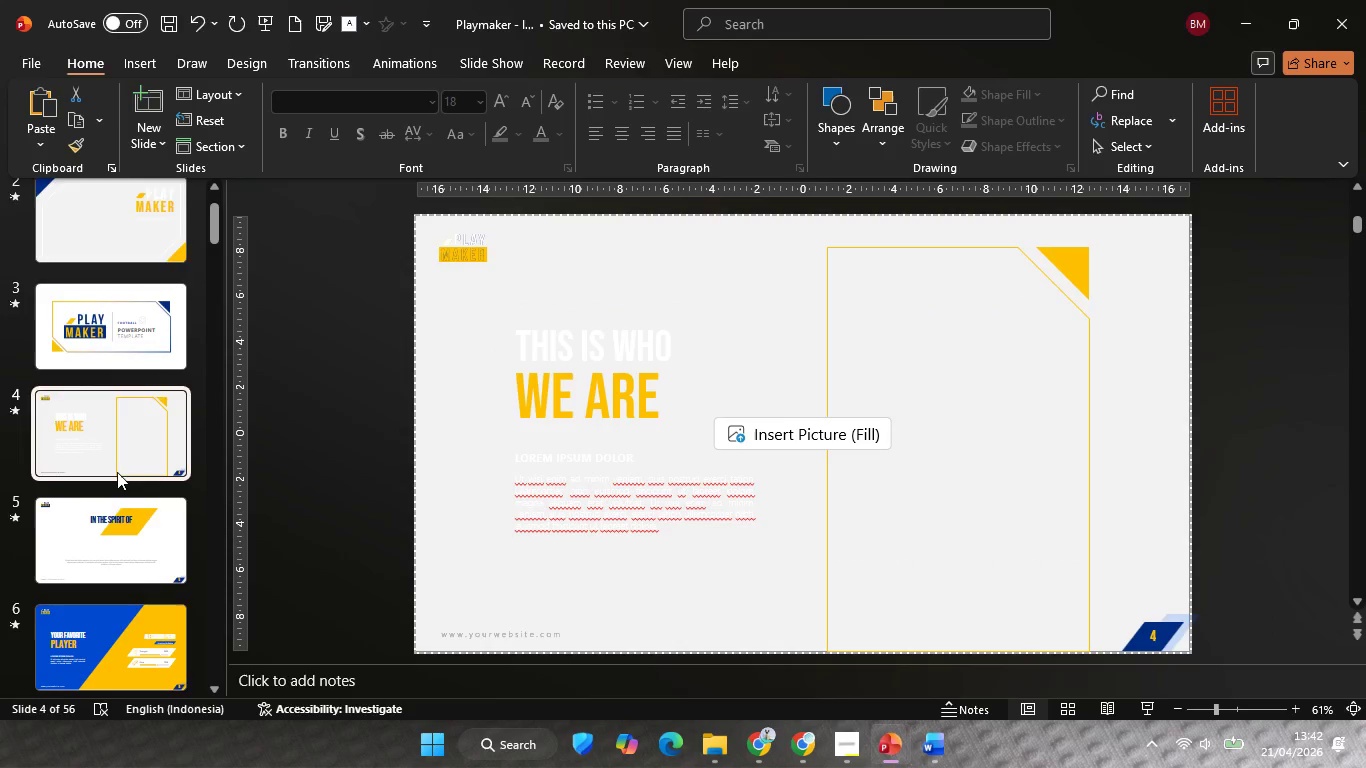 
scroll: coordinate [117, 472], scroll_direction: down, amount: 4.0
 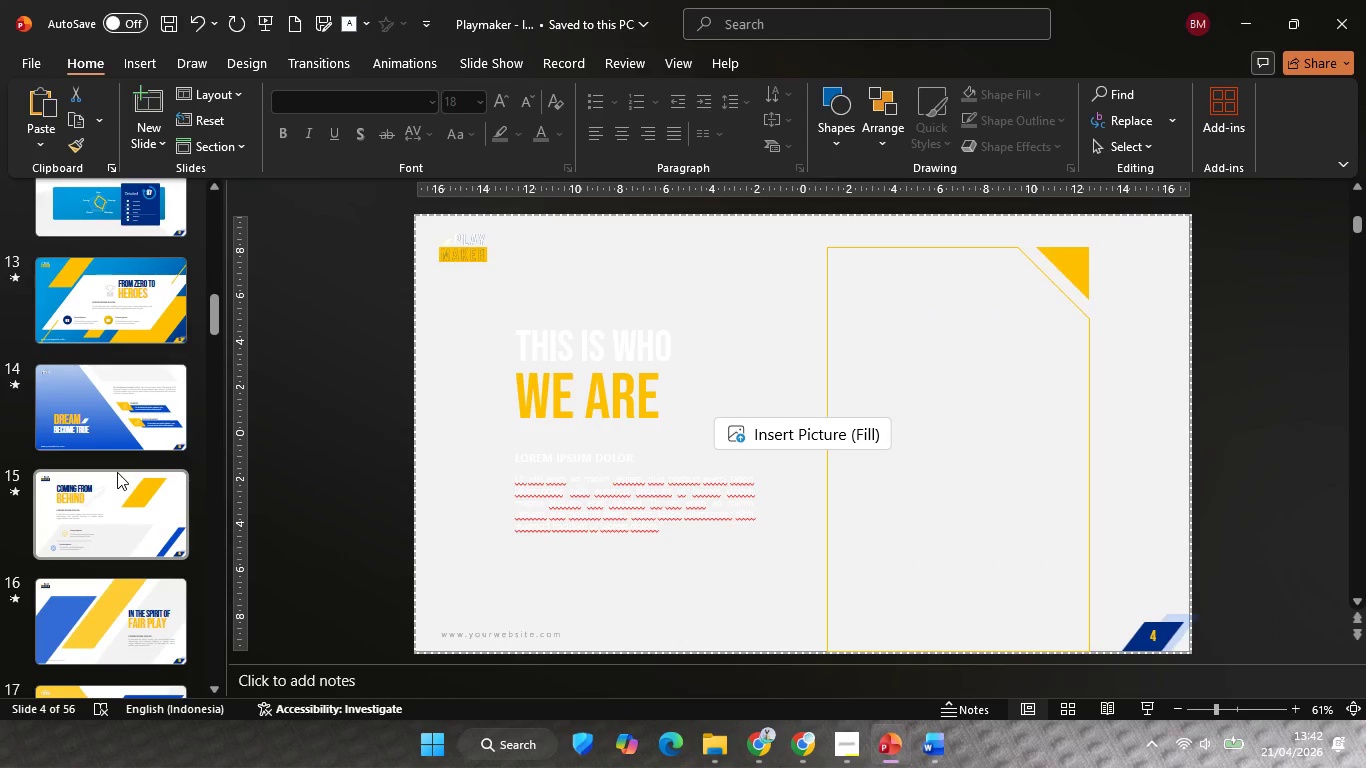 
left_click([125, 423])
 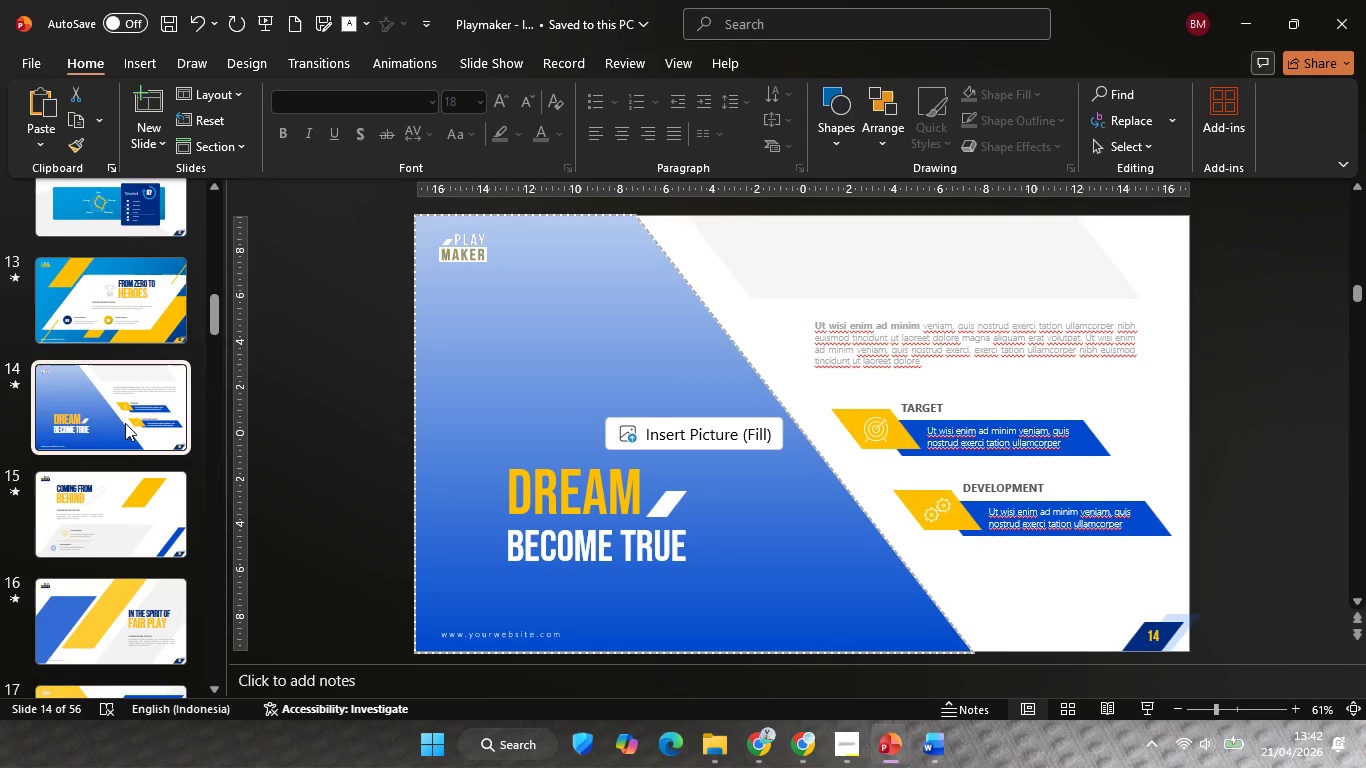 
scroll: coordinate [125, 423], scroll_direction: down, amount: 1.0
 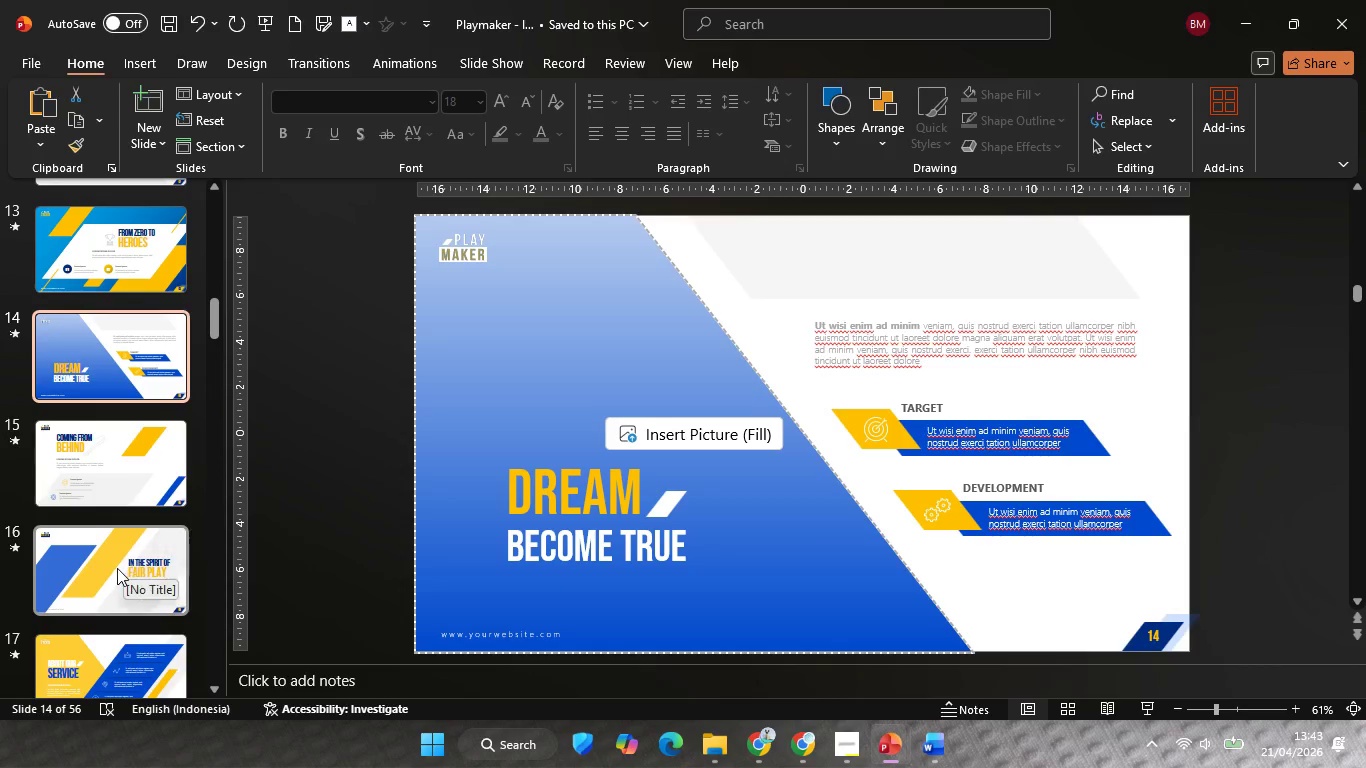 
left_click([117, 568])
 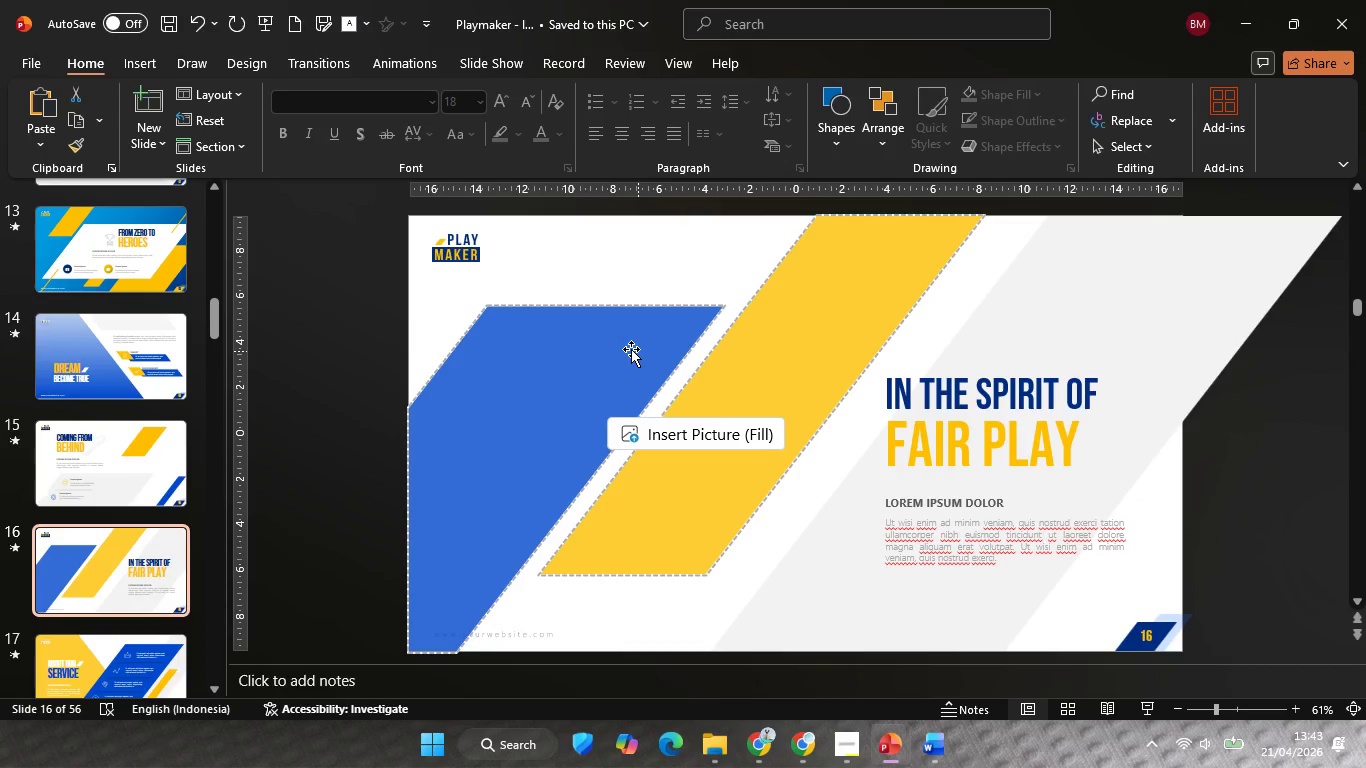 
left_click([599, 338])
 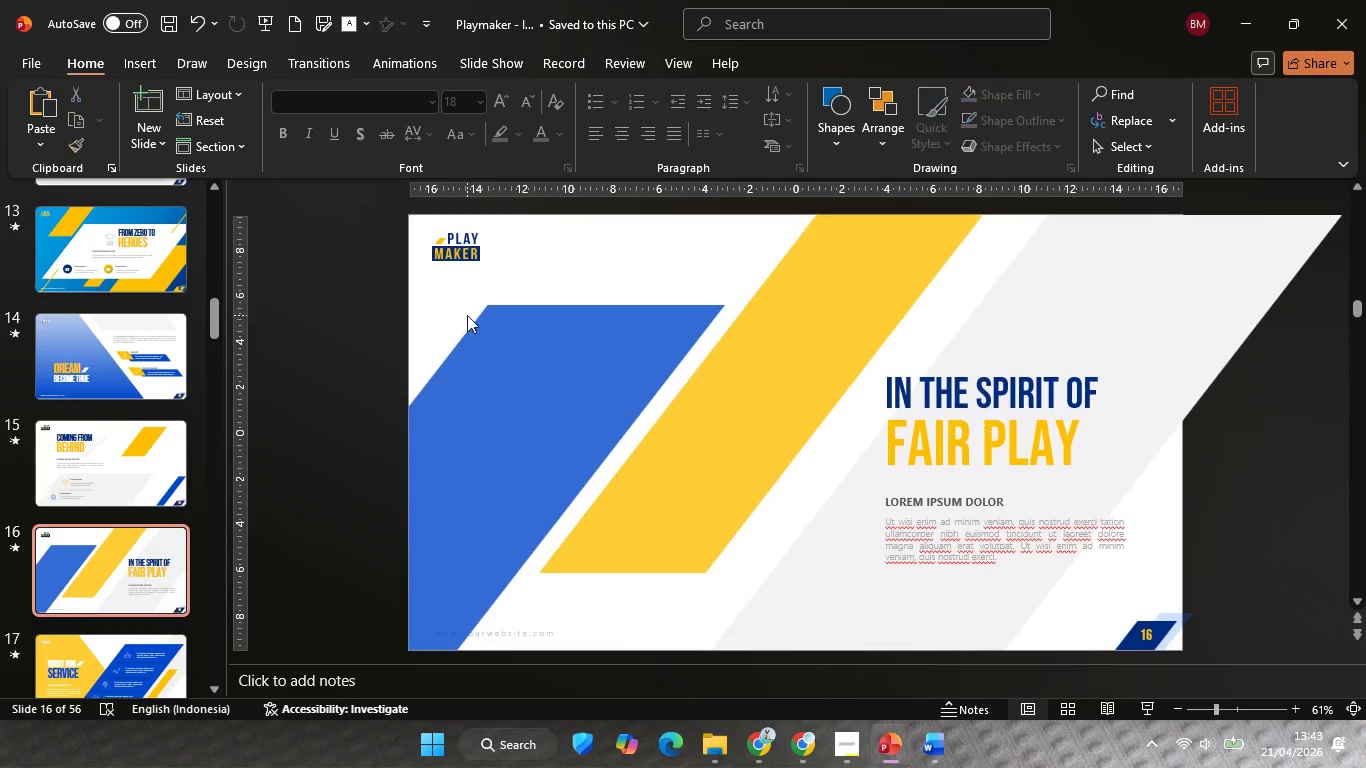 
key(Backspace)
 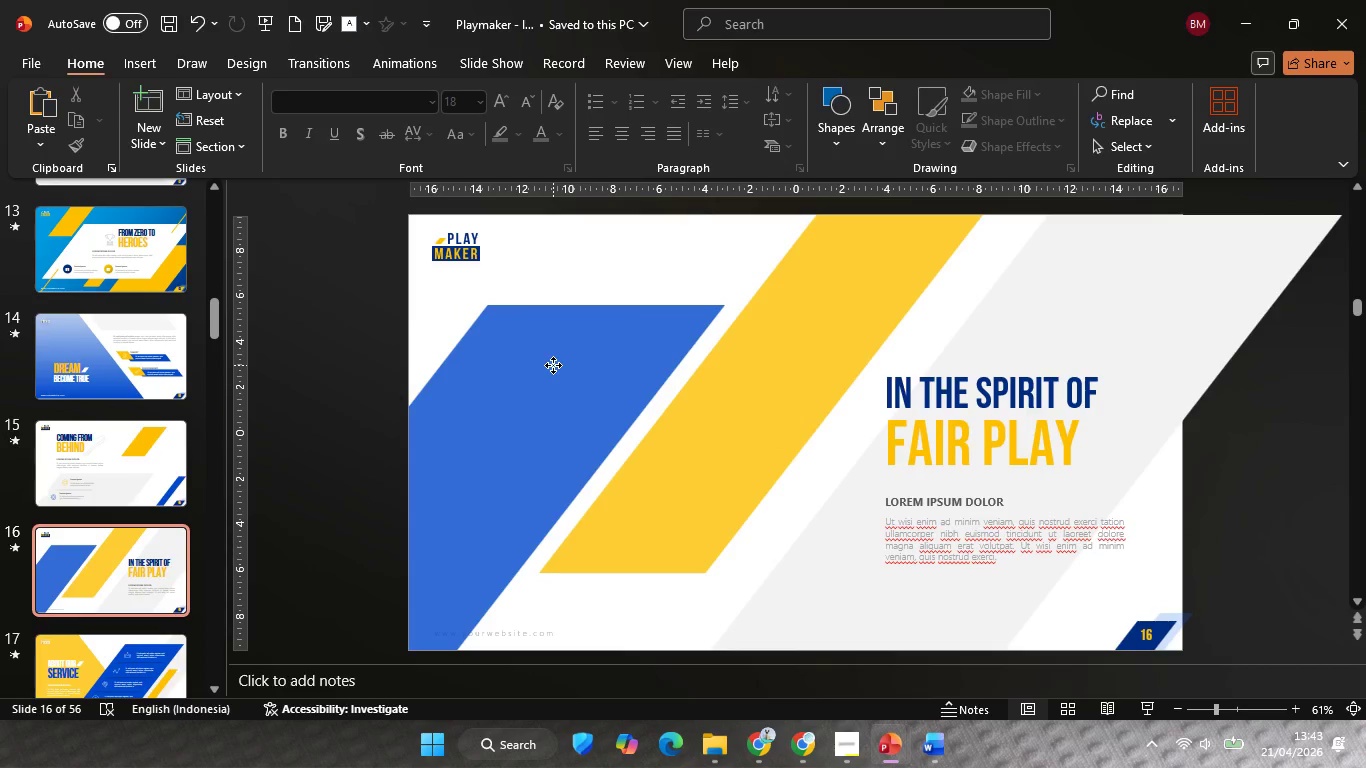 
left_click([553, 365])
 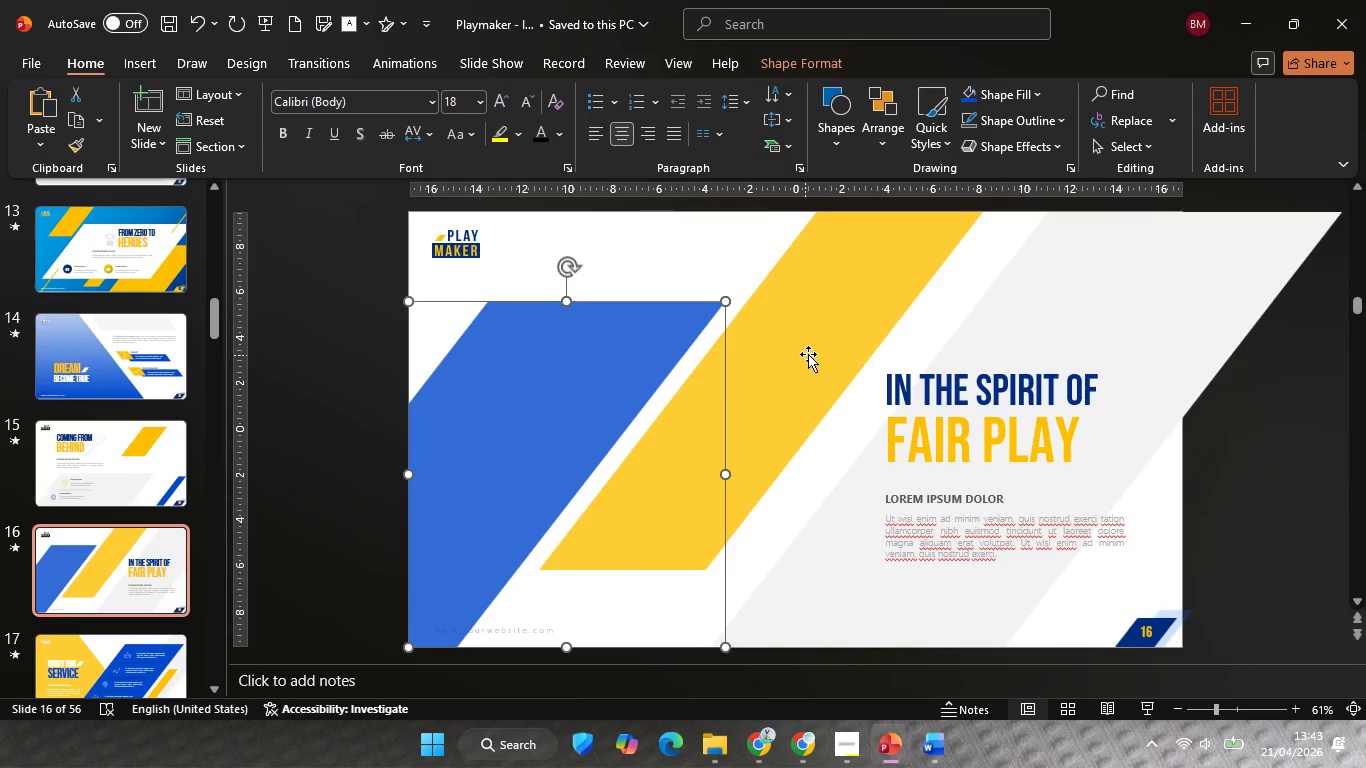 
hold_key(key=ShiftLeft, duration=0.61)
left_click([808, 354])
 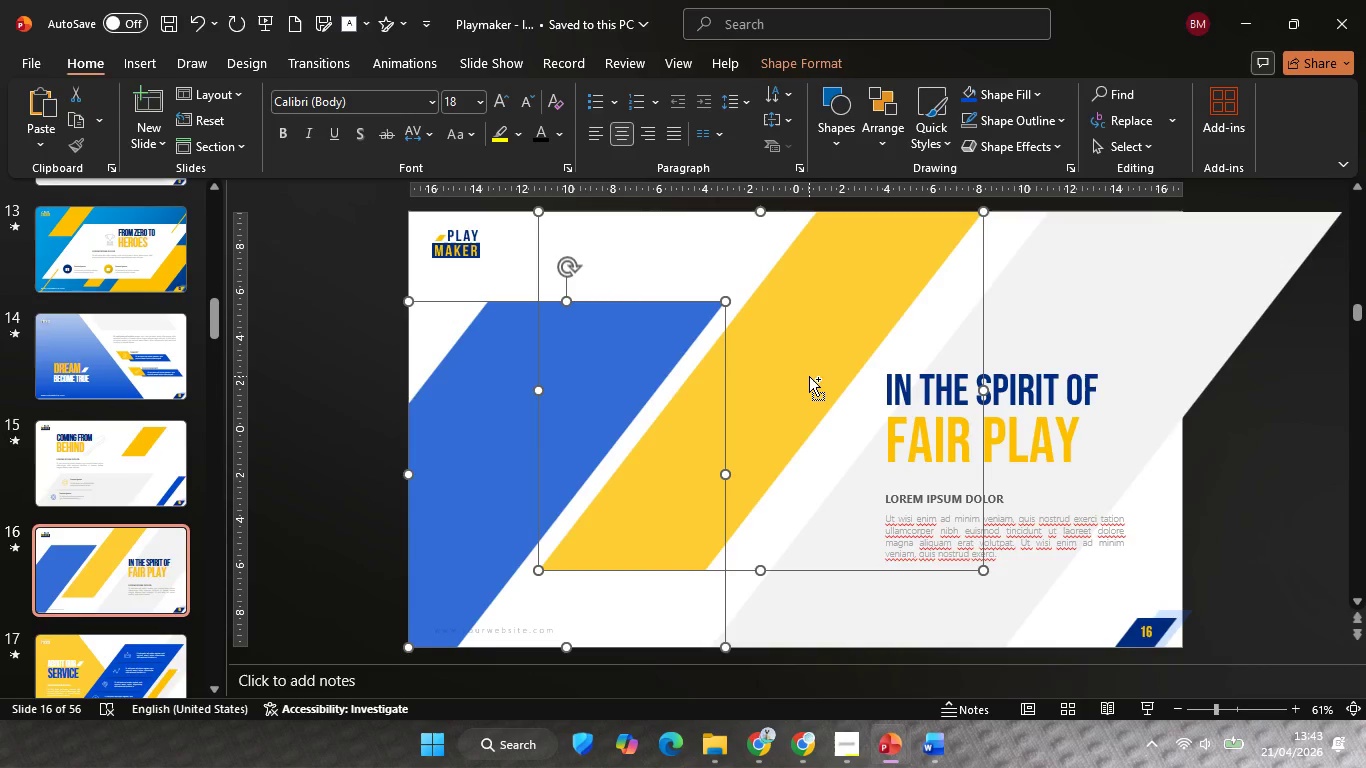 
key(Control+G)
 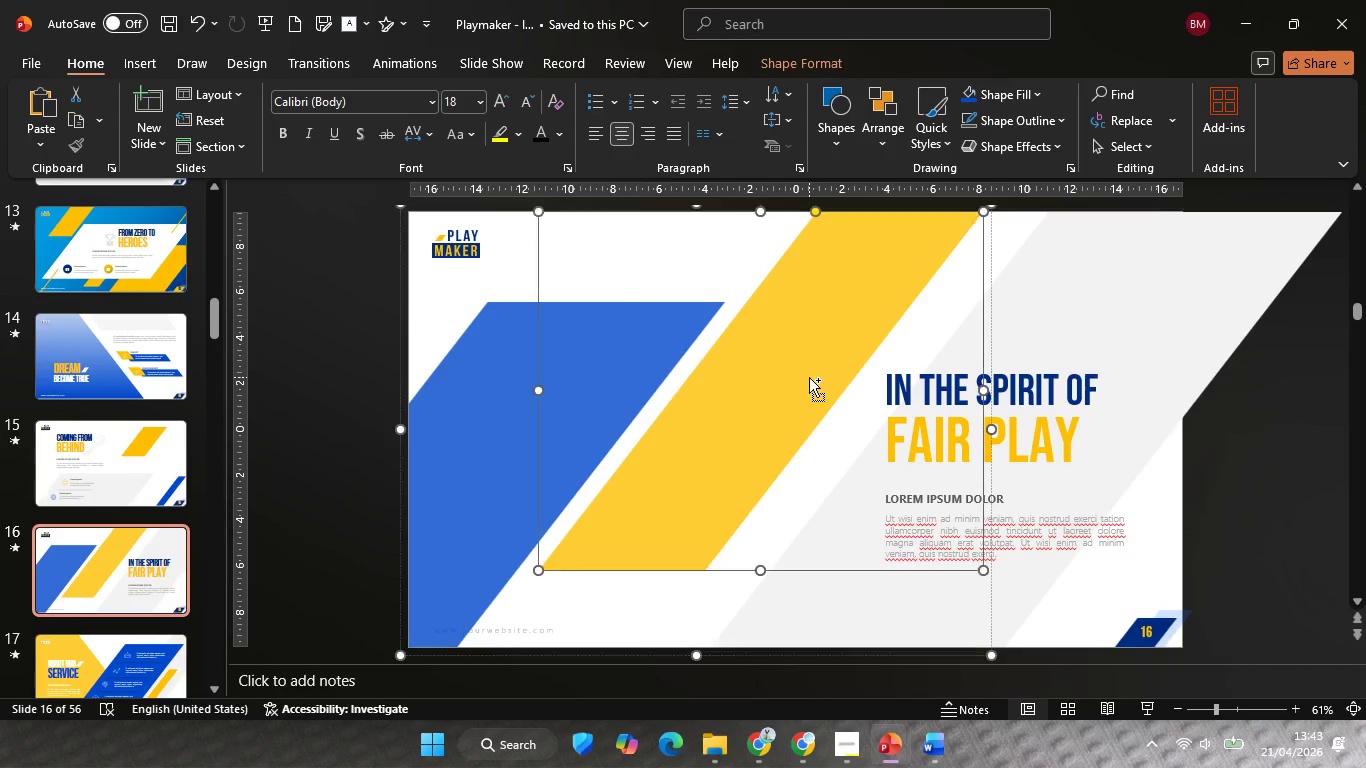 
left_click([809, 377])
 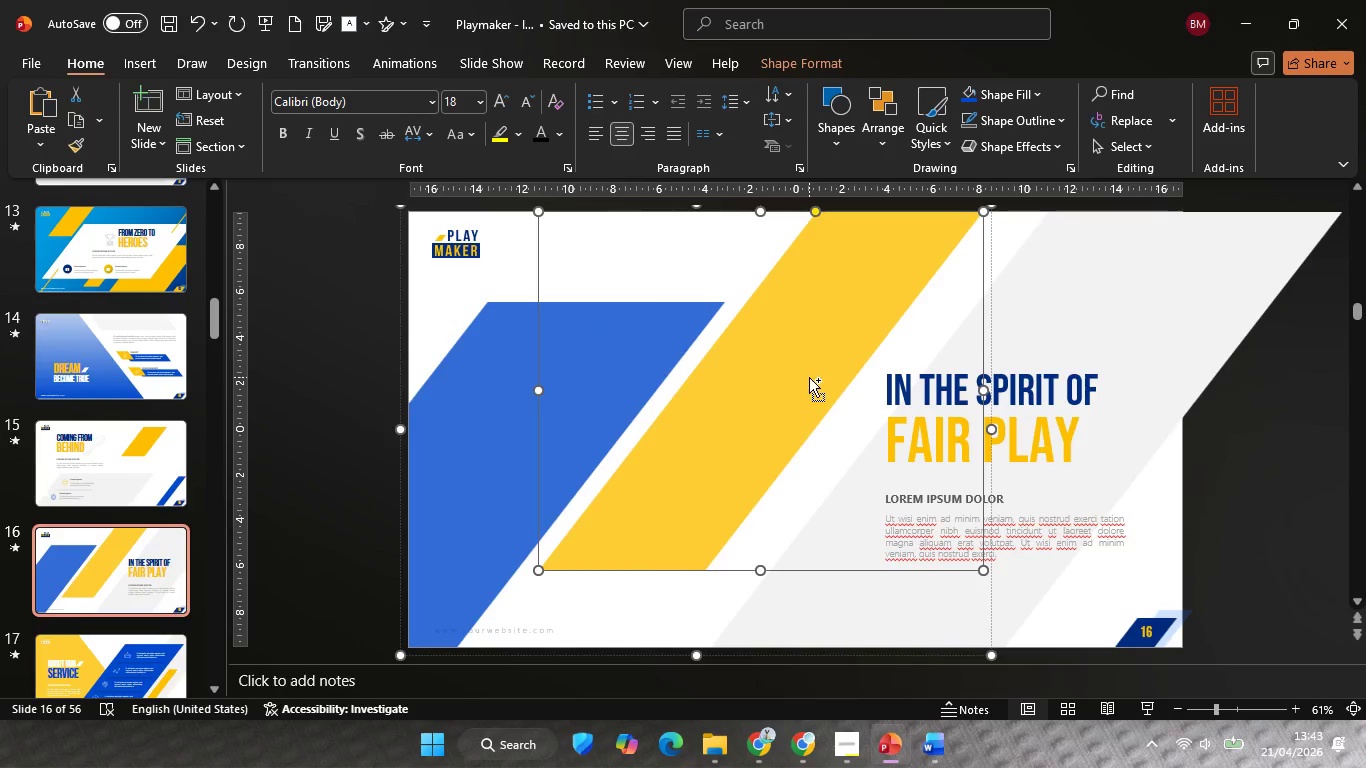 
key(Control+C)
 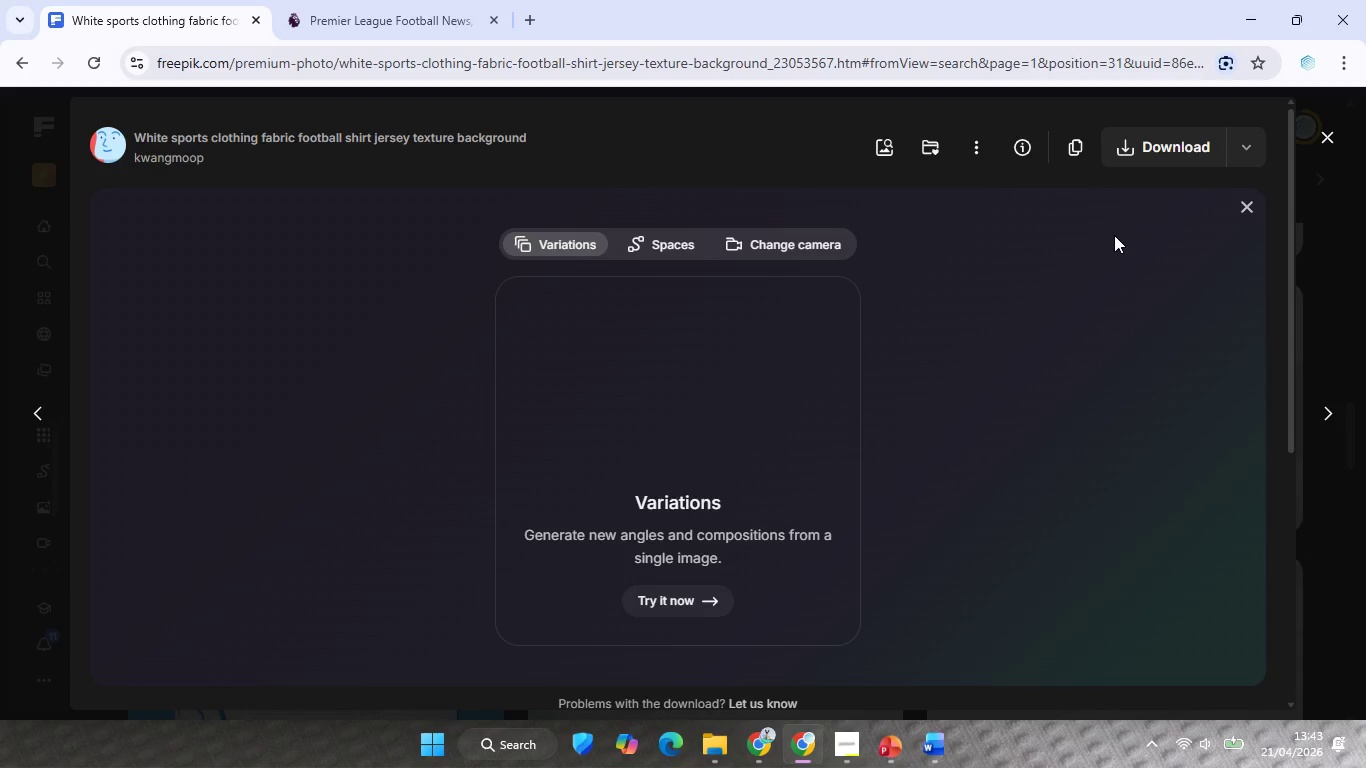 
left_click([1241, 26])
 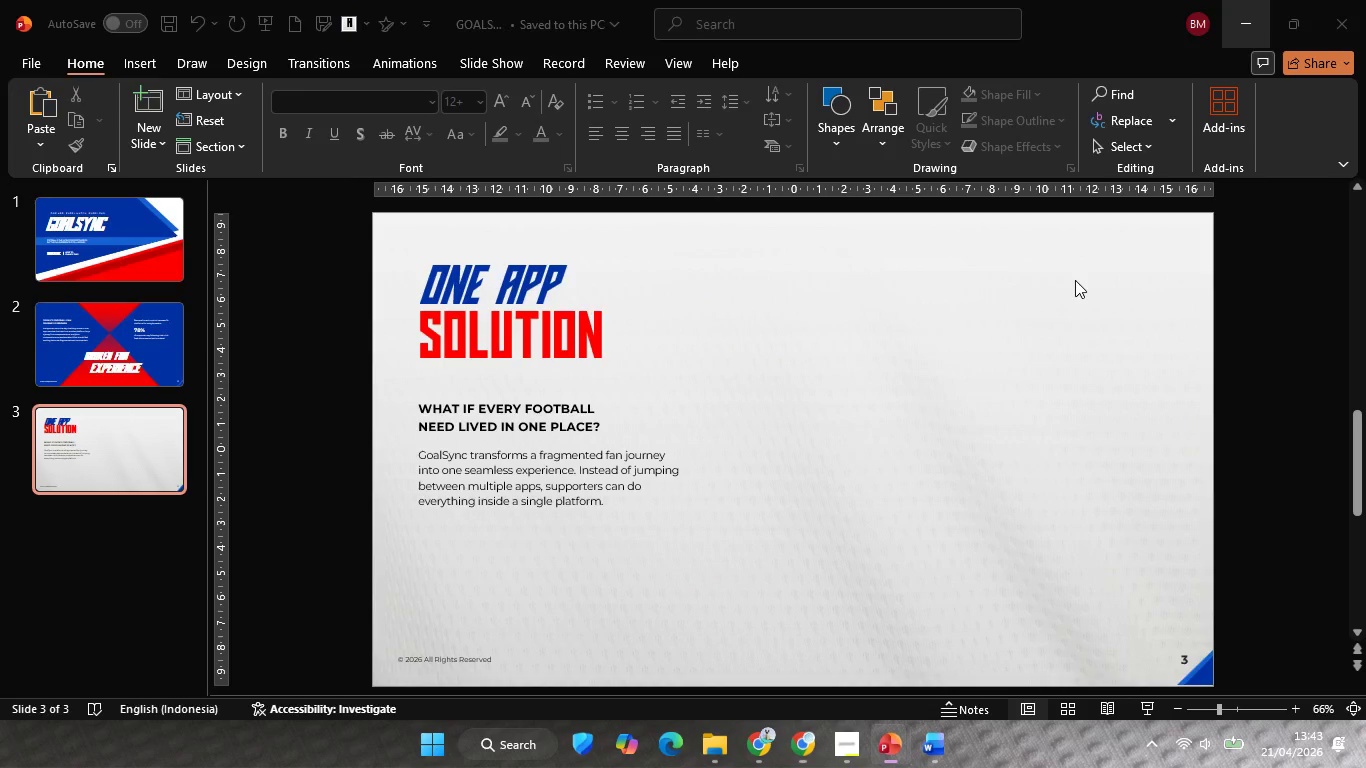 
key(Control+V)
 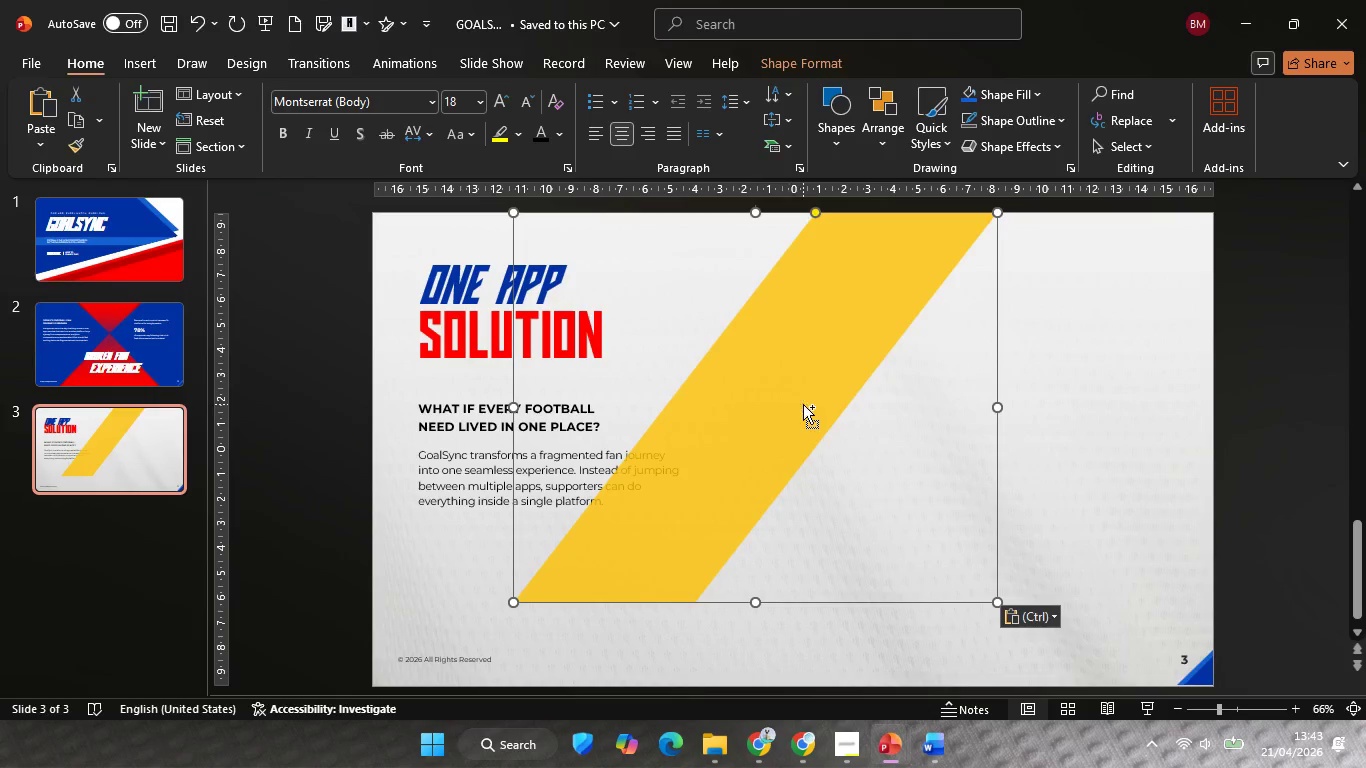 
key(Control+Z)
 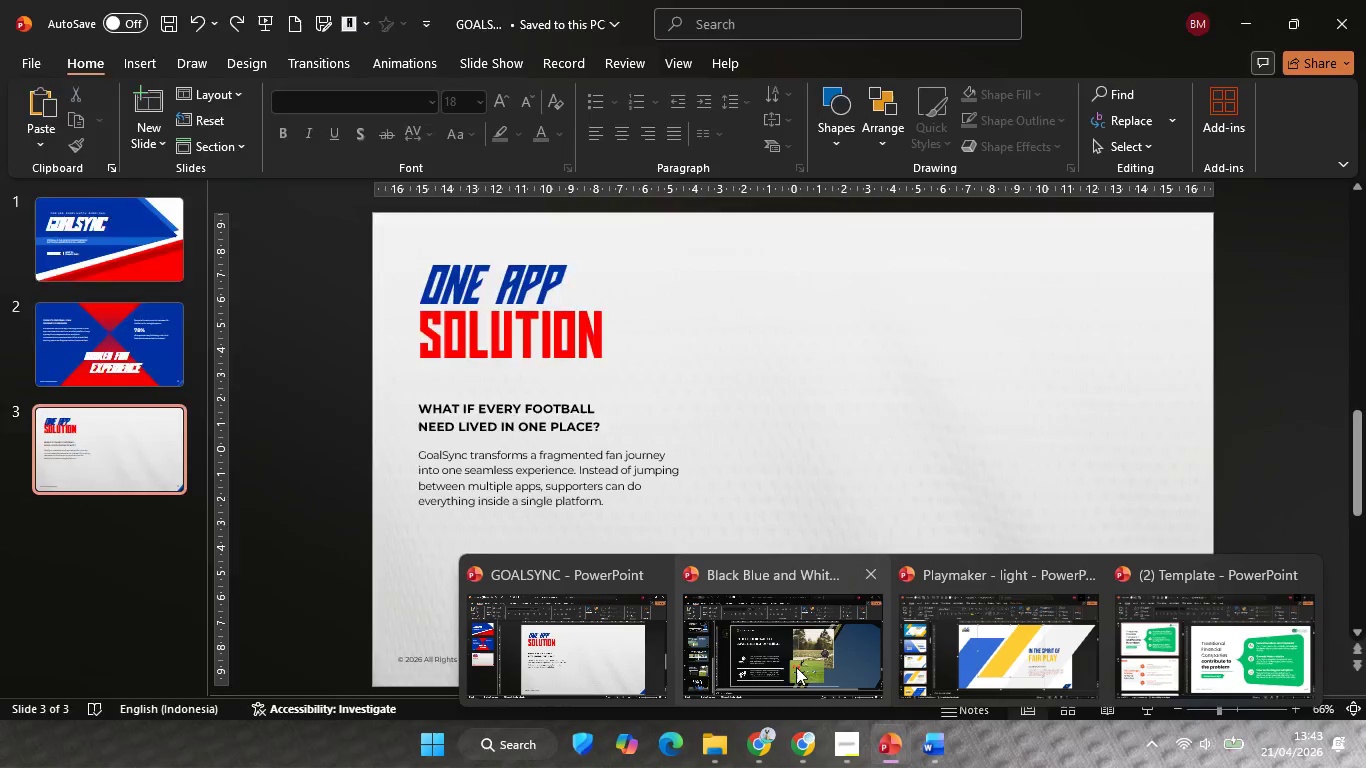 
left_click([1017, 653])
 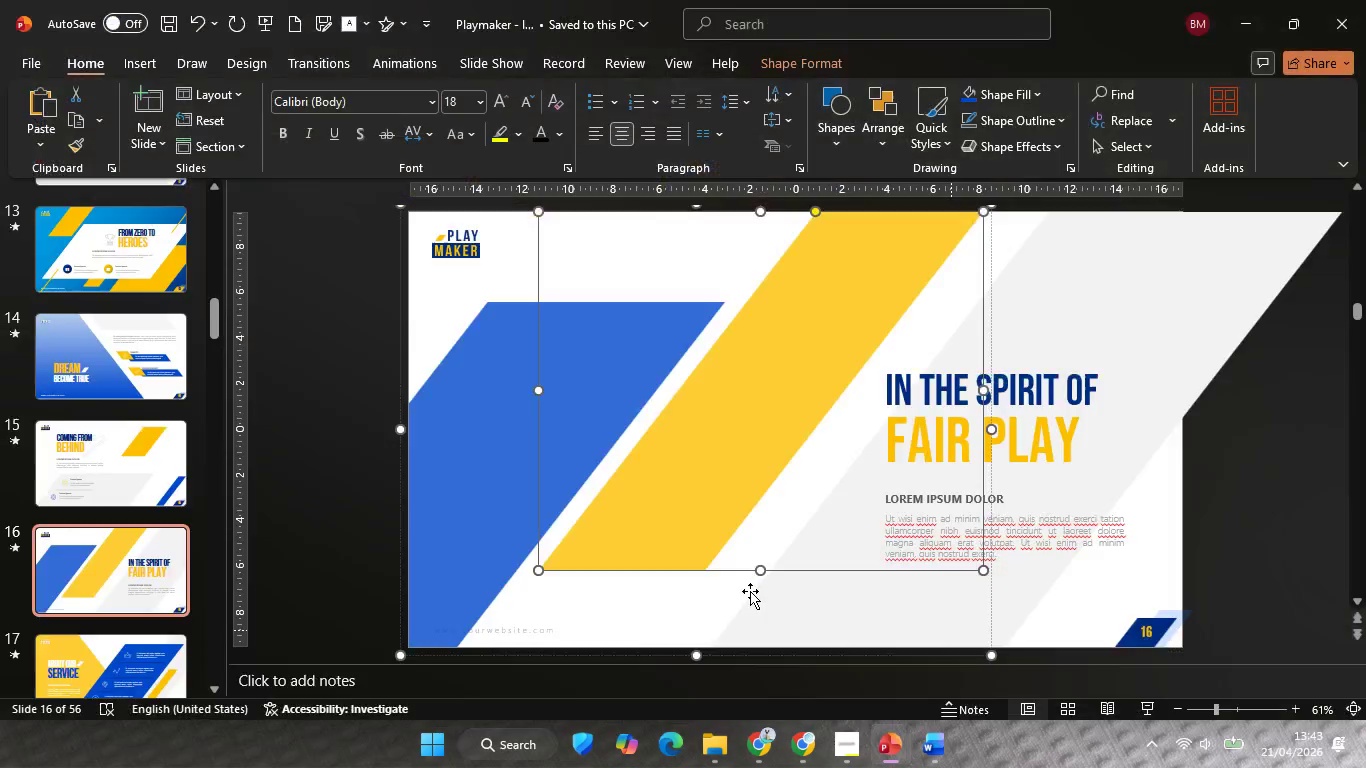 
hold_key(key=ShiftLeft, duration=0.38)
 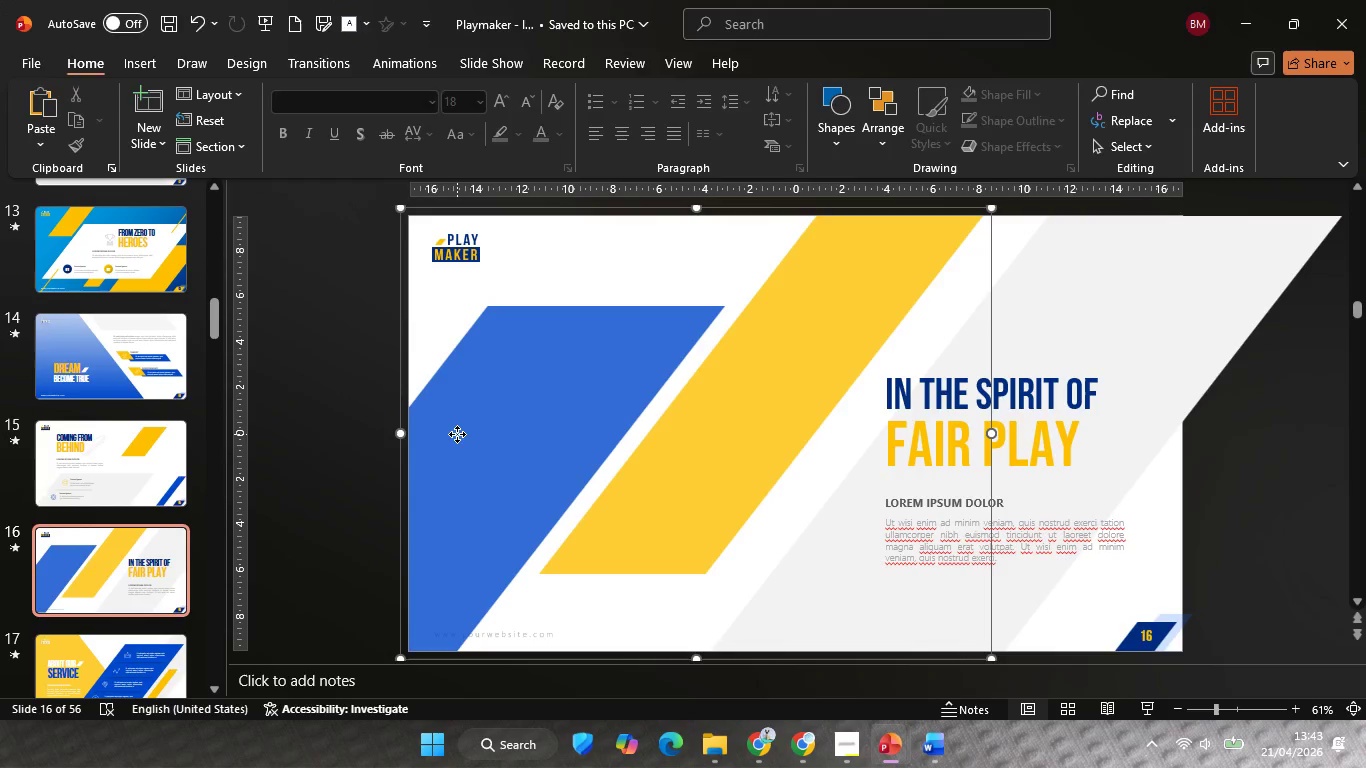 
double_click([457, 434])
 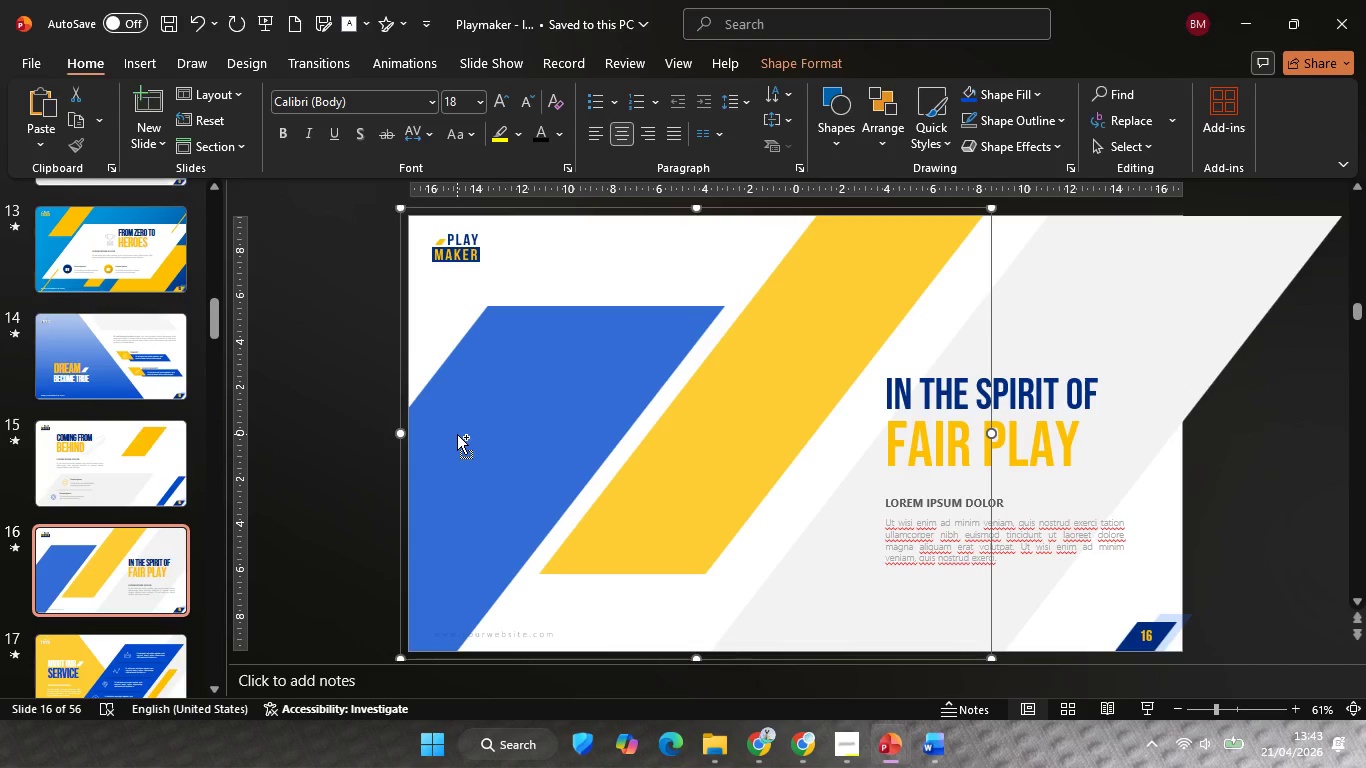 
key(Control+Shift+G)
 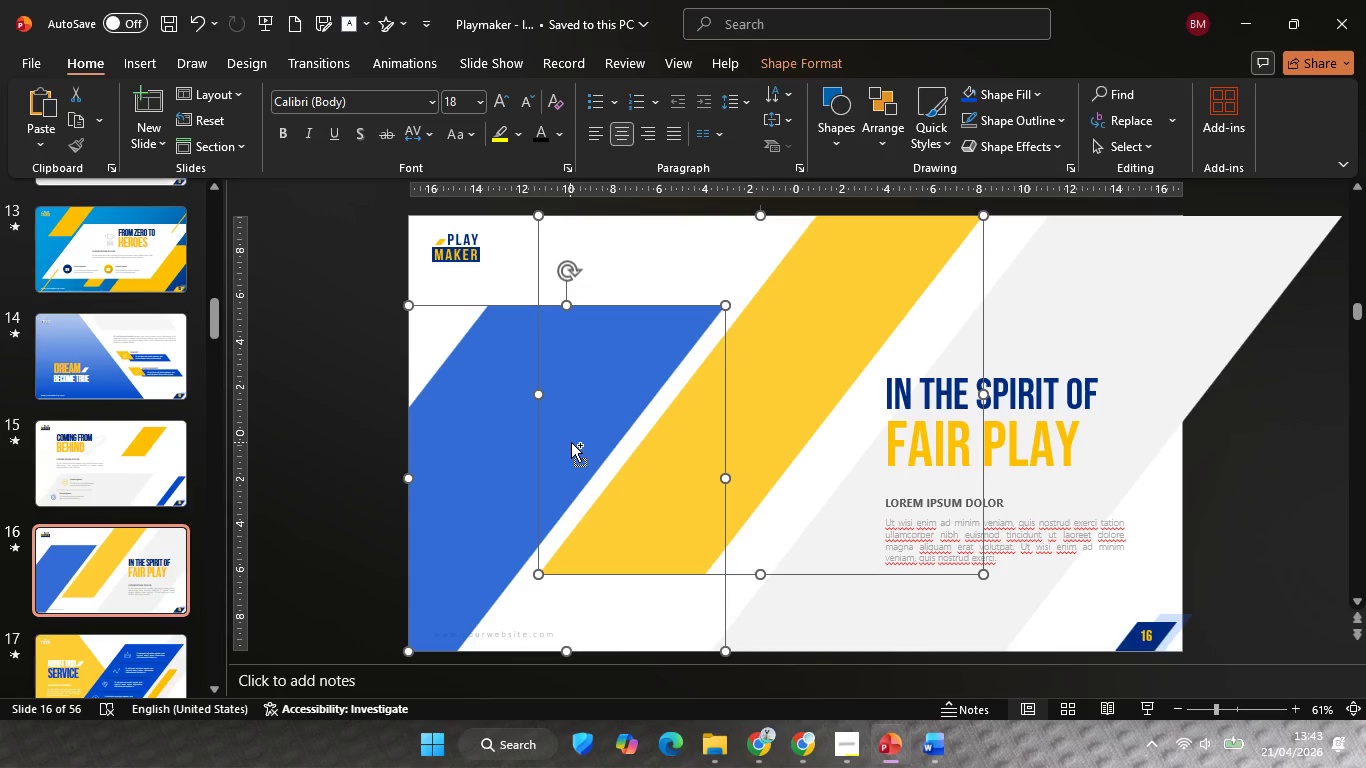 
key(Control+G)
 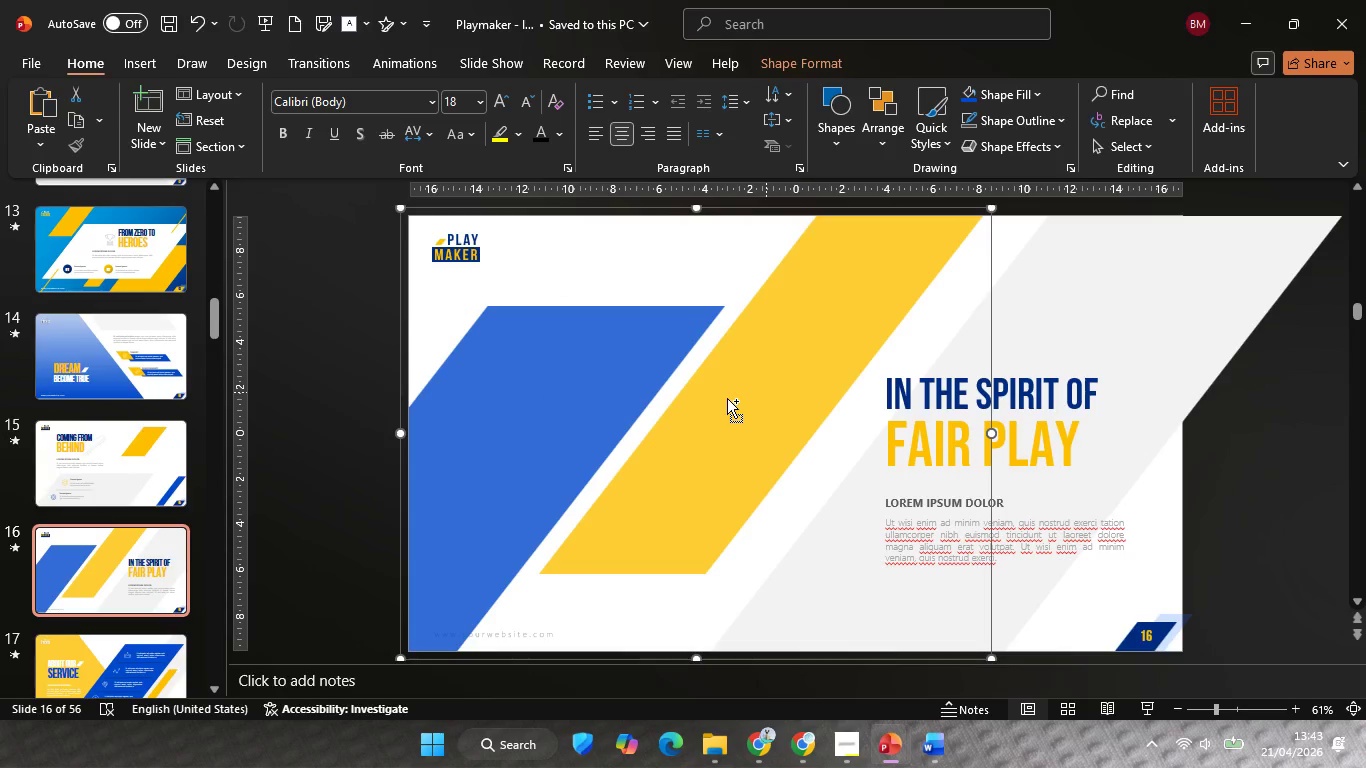 
key(Control+C)
 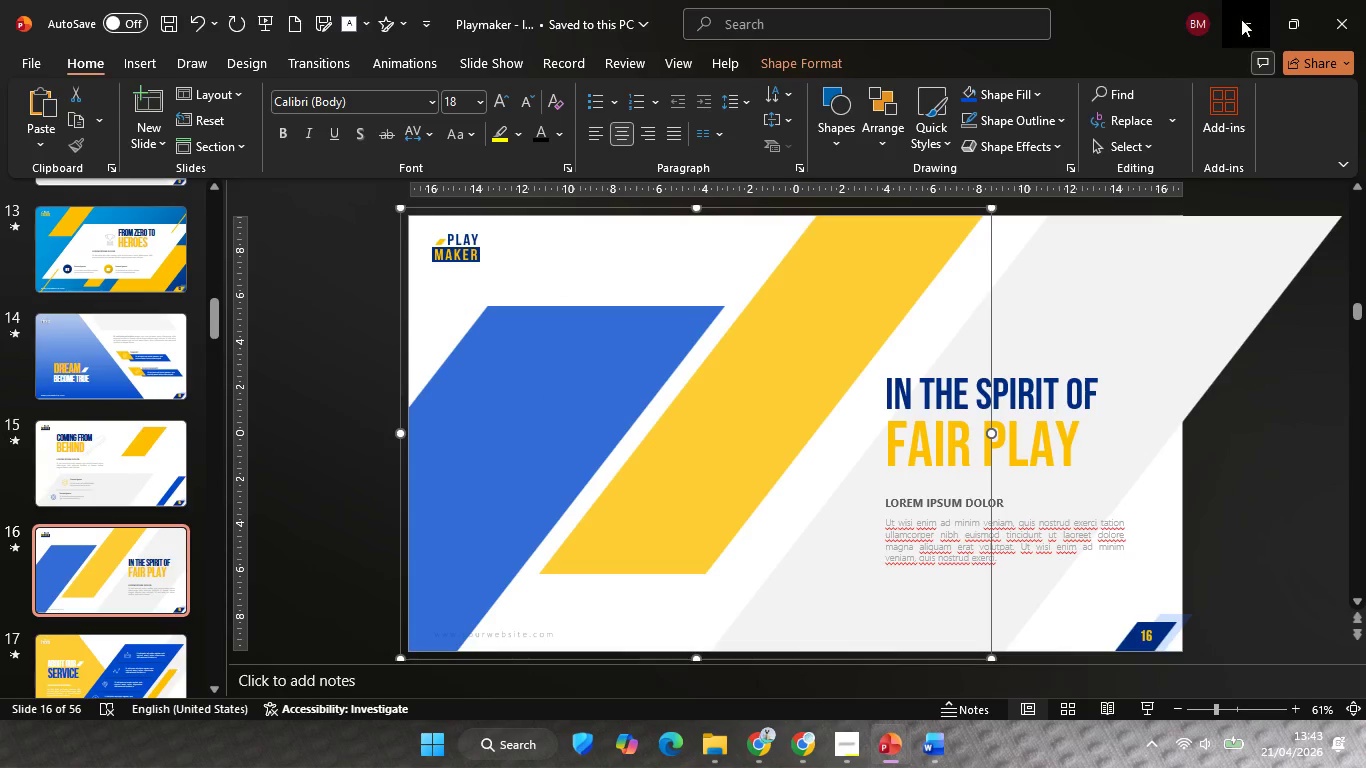 
left_click([1241, 19])
 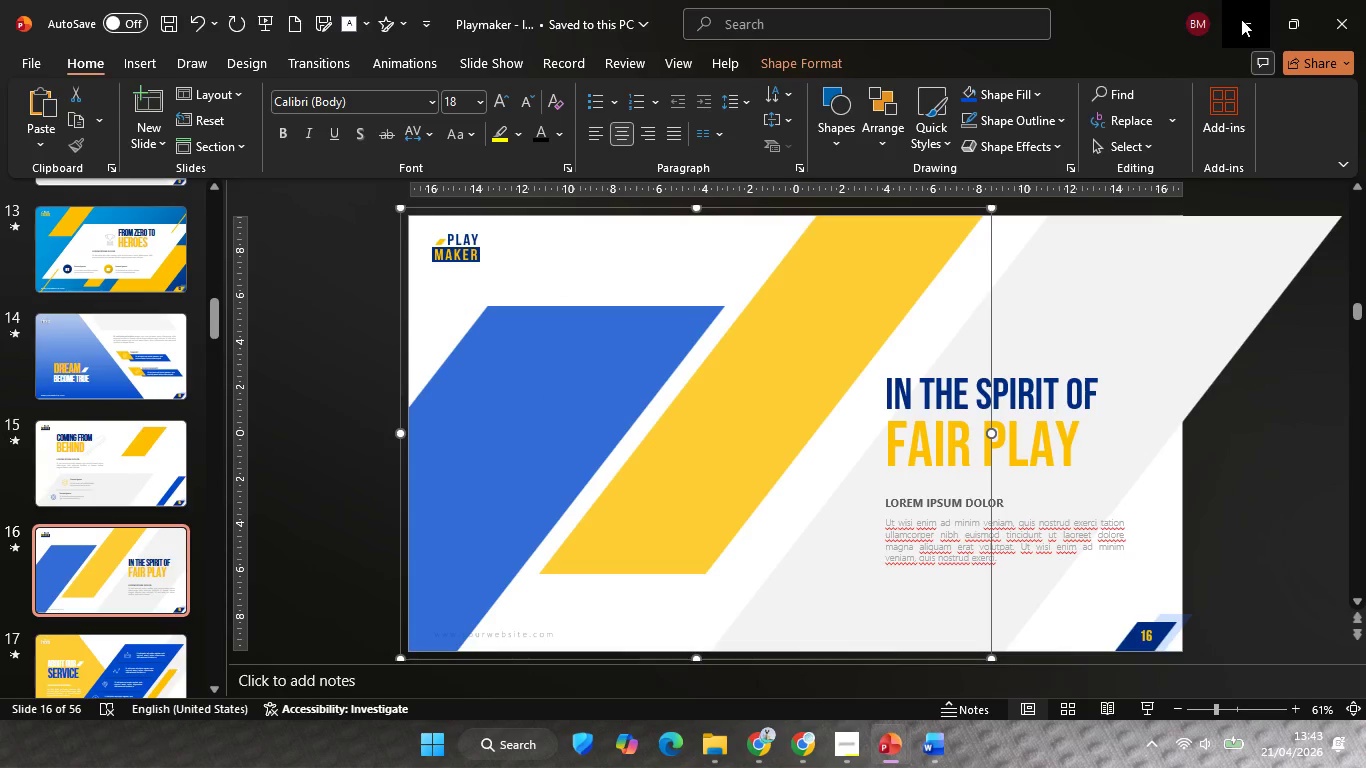 
key(Control+V)
 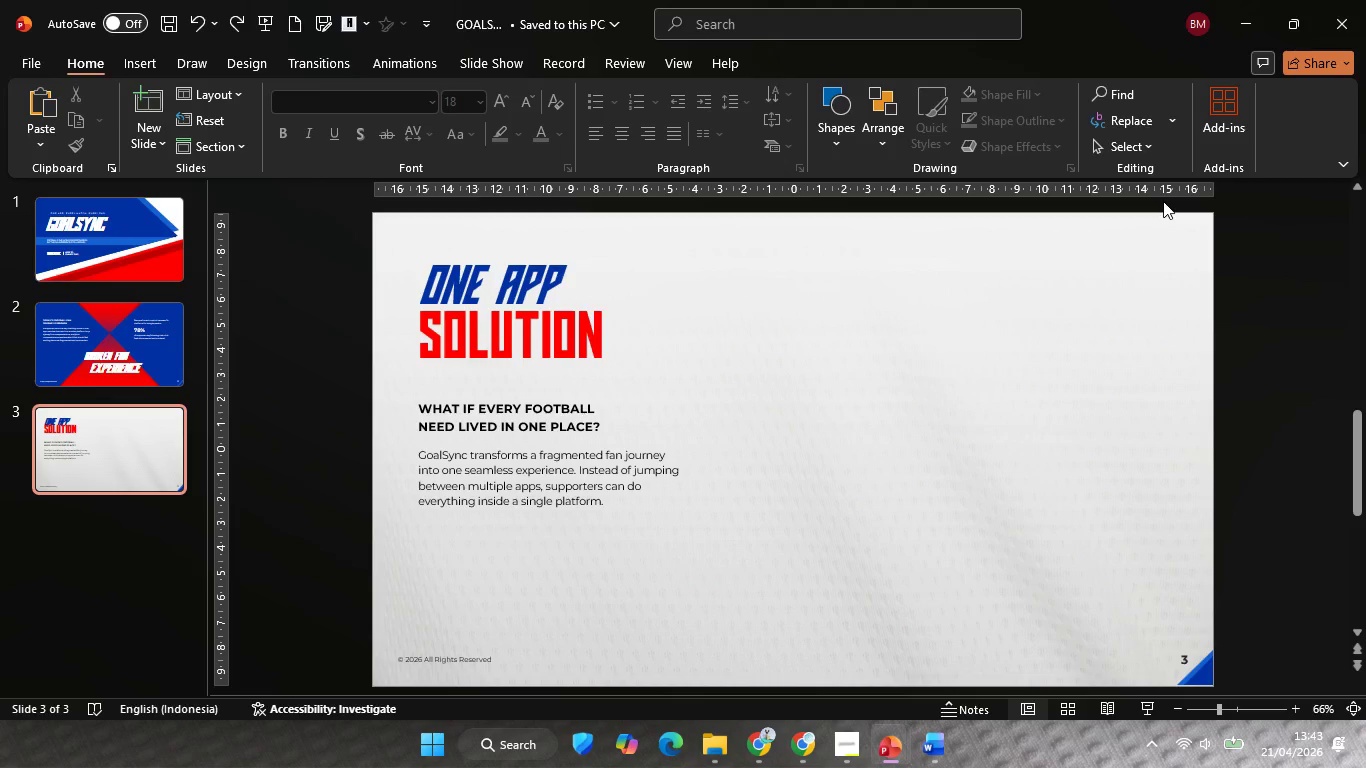 
hold_key(key=ShiftLeft, duration=1.34)
left_click_drag(start_coordinate=[781, 389], to_coordinate=[1099, 396])
 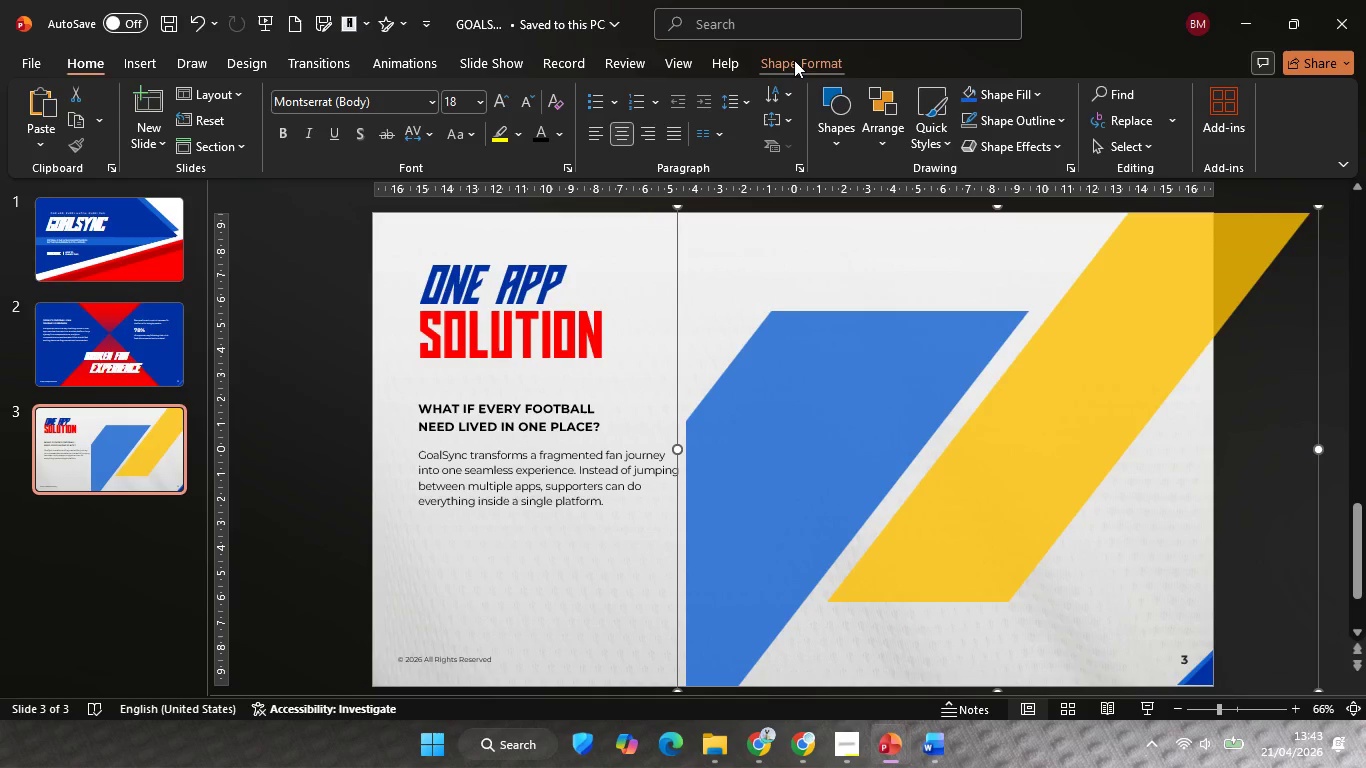 
left_click([794, 60])
 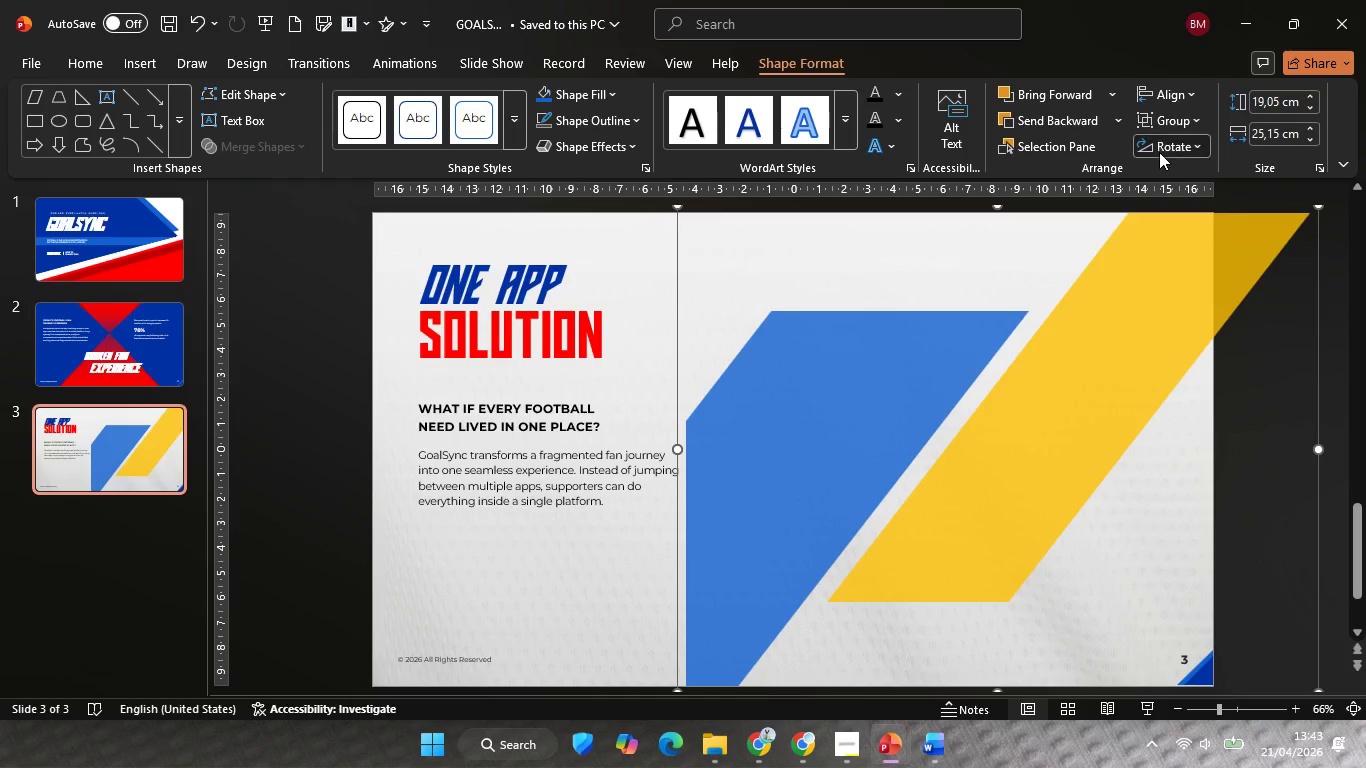 
left_click([1159, 152])
 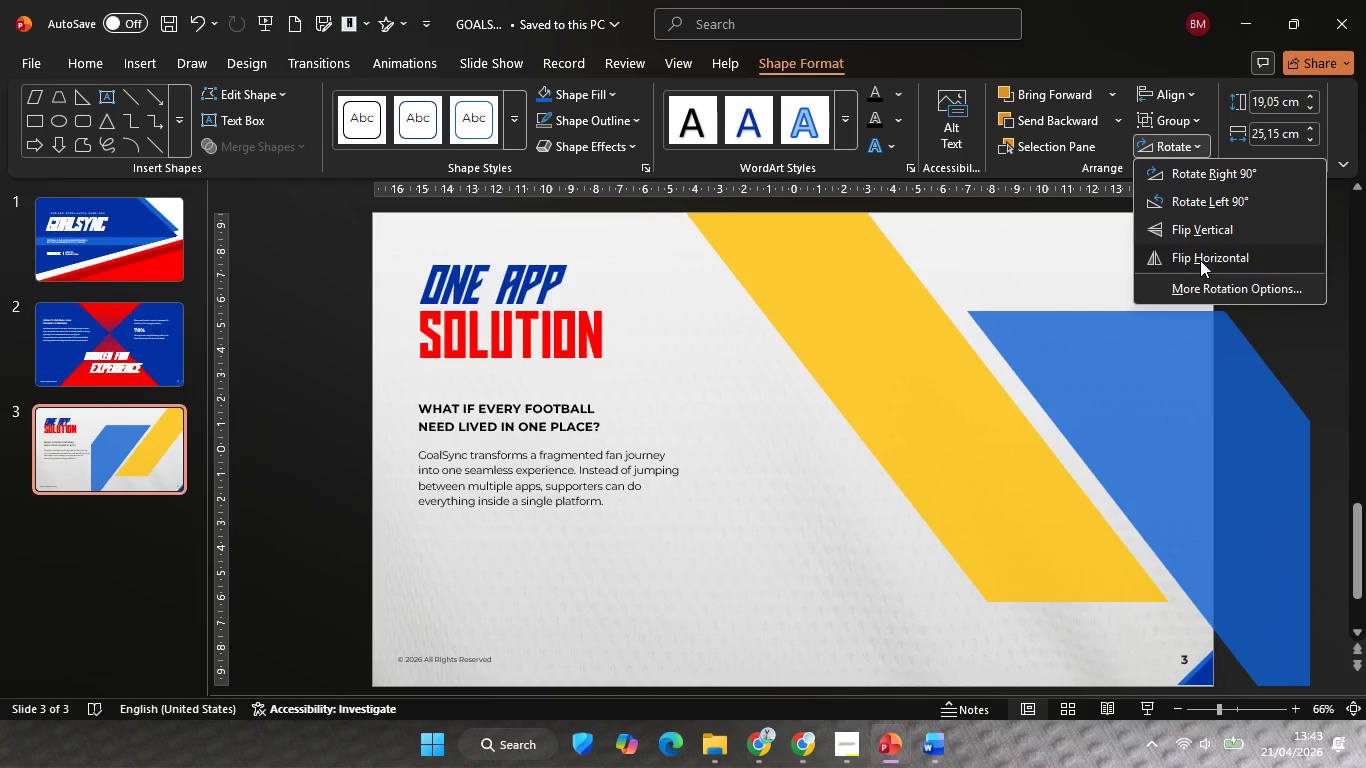 
left_click([1200, 260])
 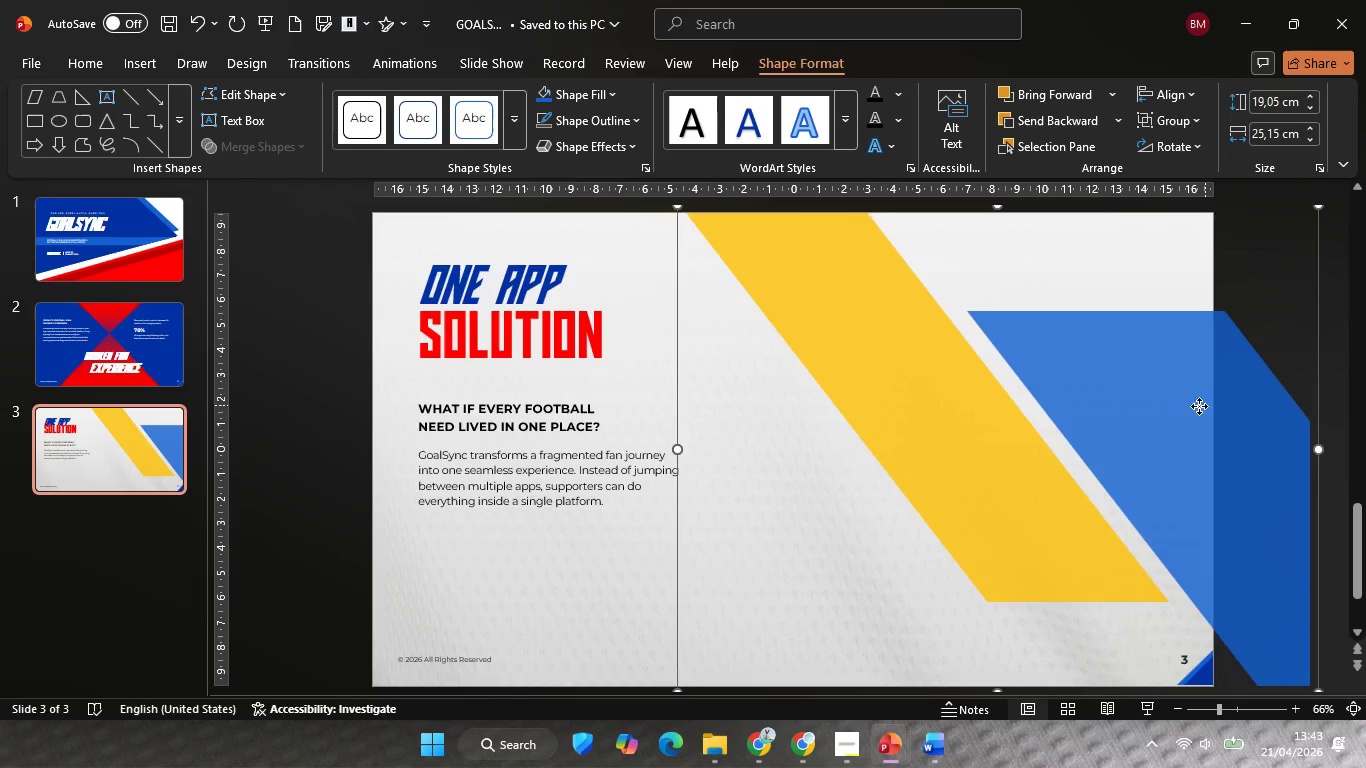 
hold_key(key=ShiftLeft, duration=2.67)
left_click_drag(start_coordinate=[1205, 405], to_coordinate=[1114, 419])
 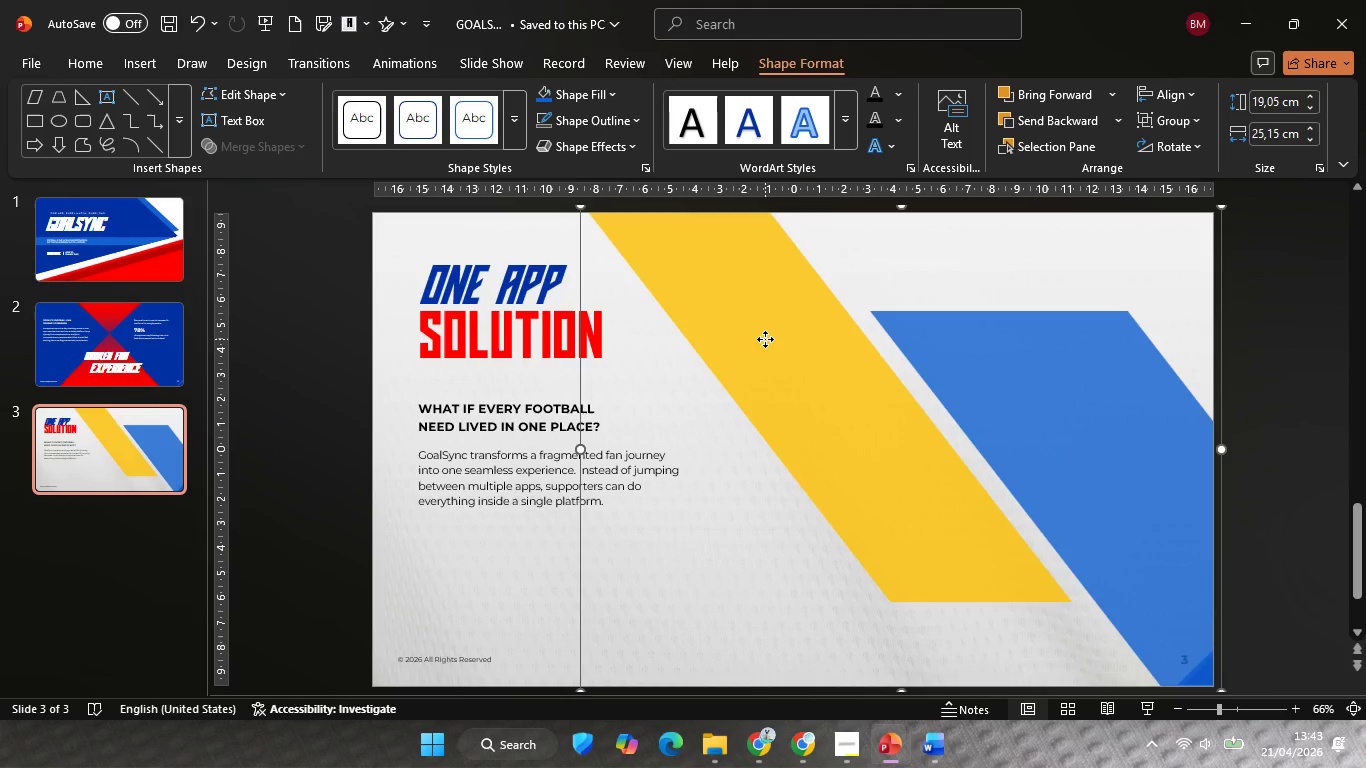 
left_click([765, 339])
 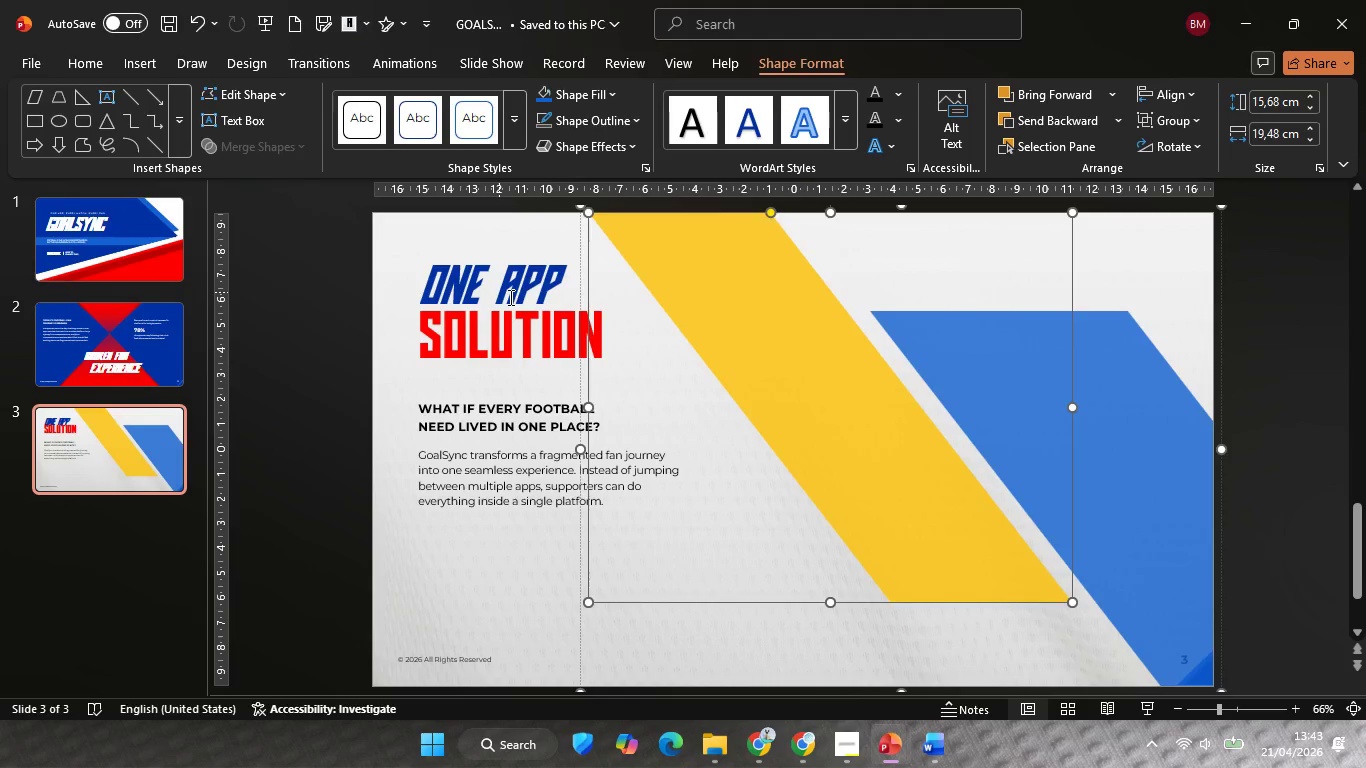 
left_click([486, 255])
 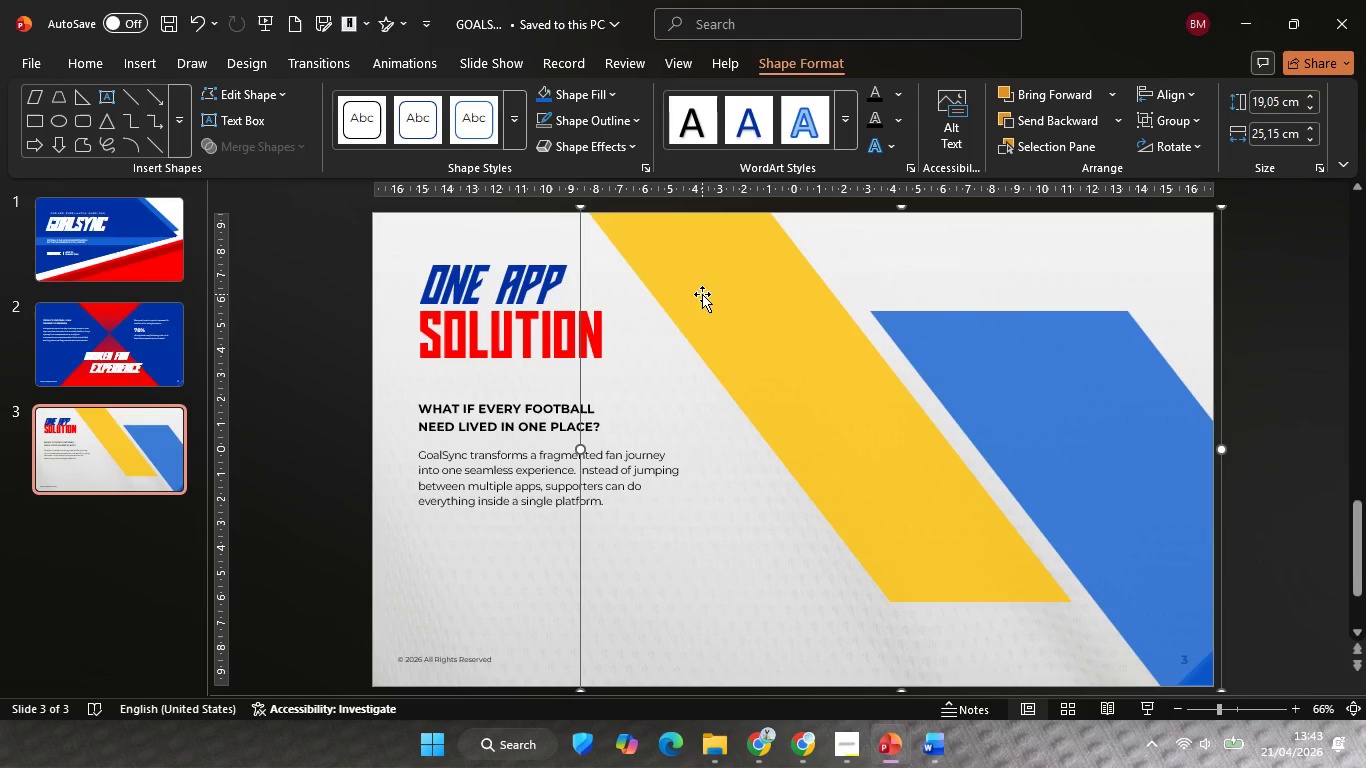 
left_click([702, 294])
 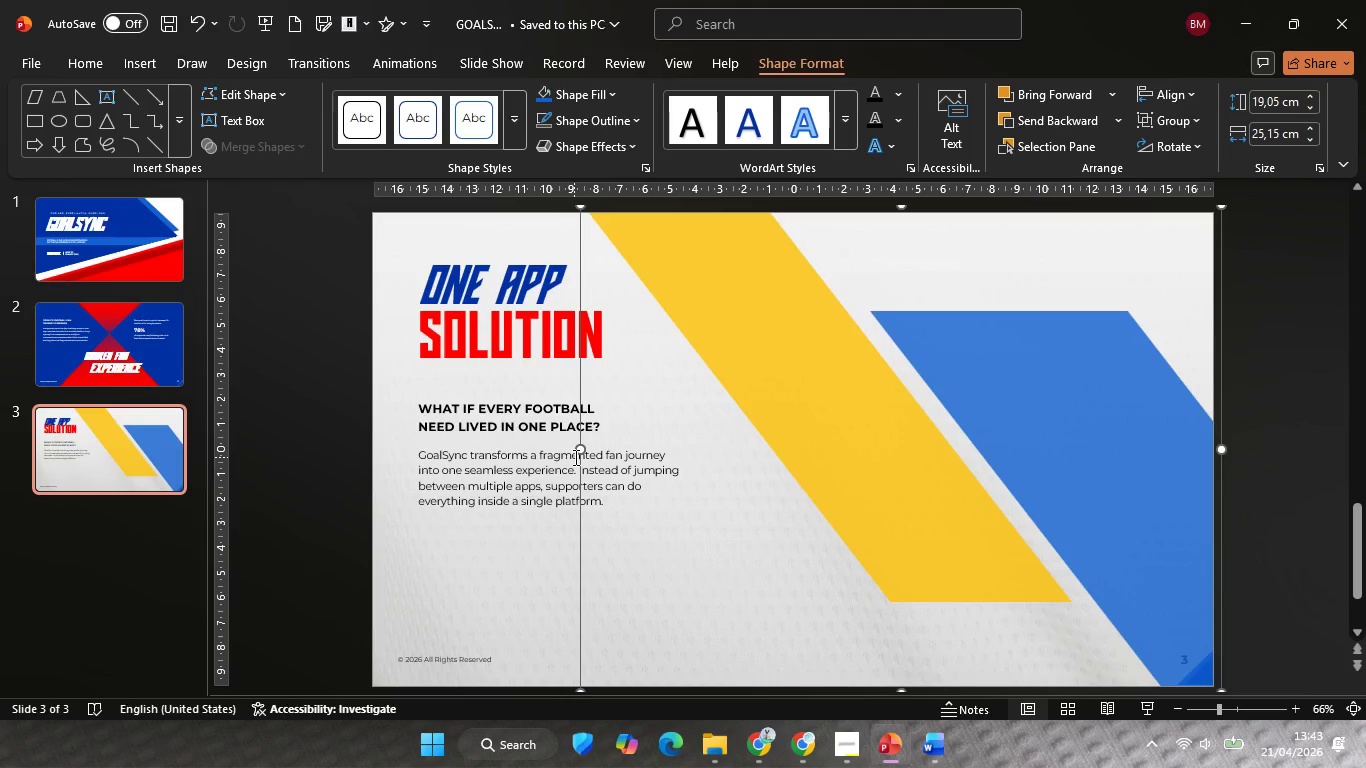 
hold_key(key=ShiftLeft, duration=4.44)
left_click_drag(start_coordinate=[586, 448], to_coordinate=[639, 443])
 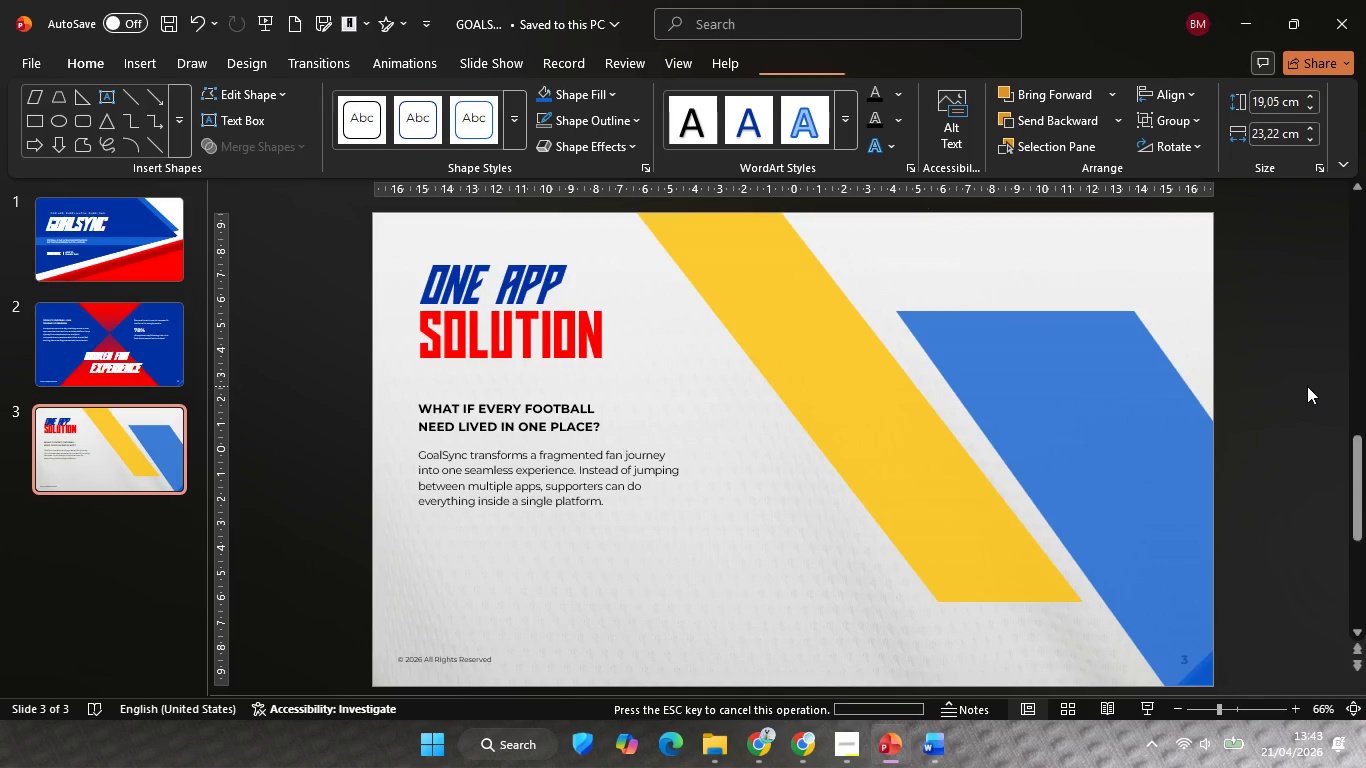 
left_click([1307, 386])
 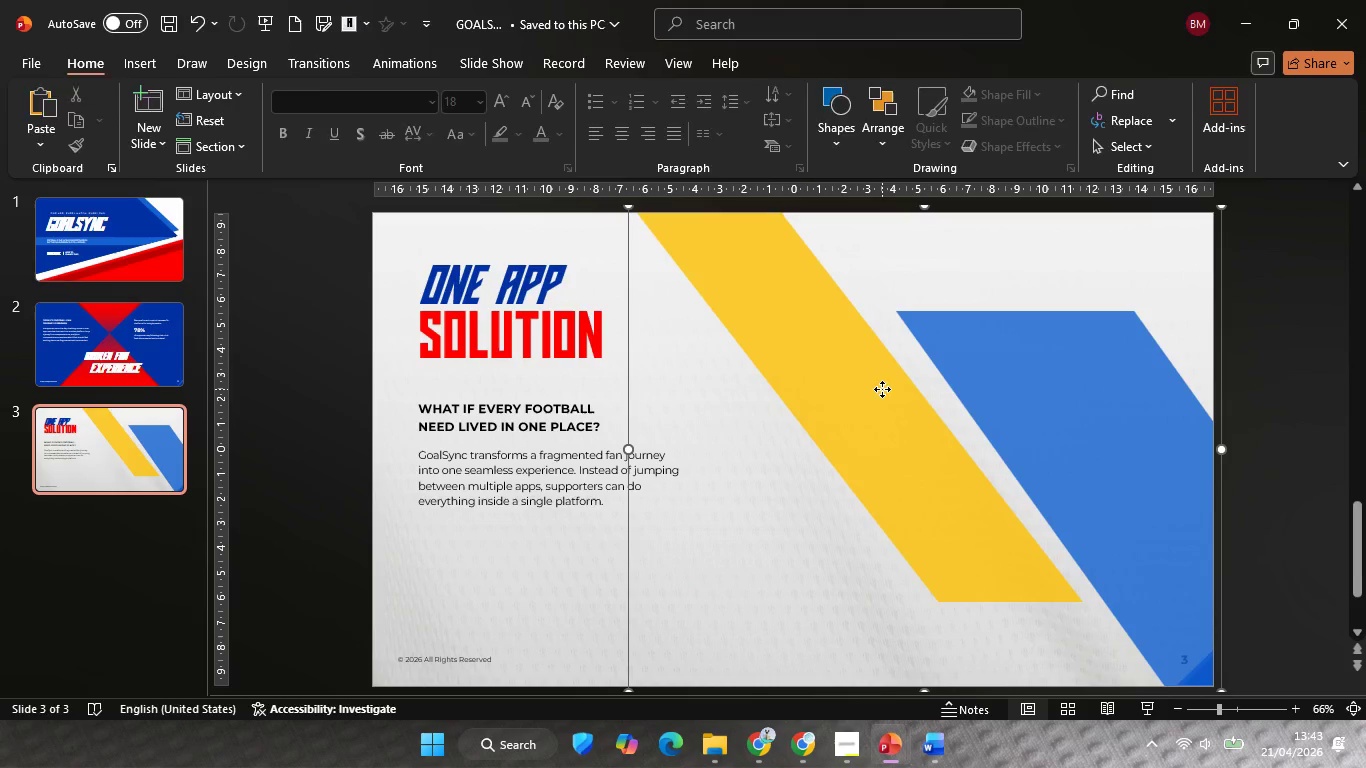 
double_click([855, 386])
 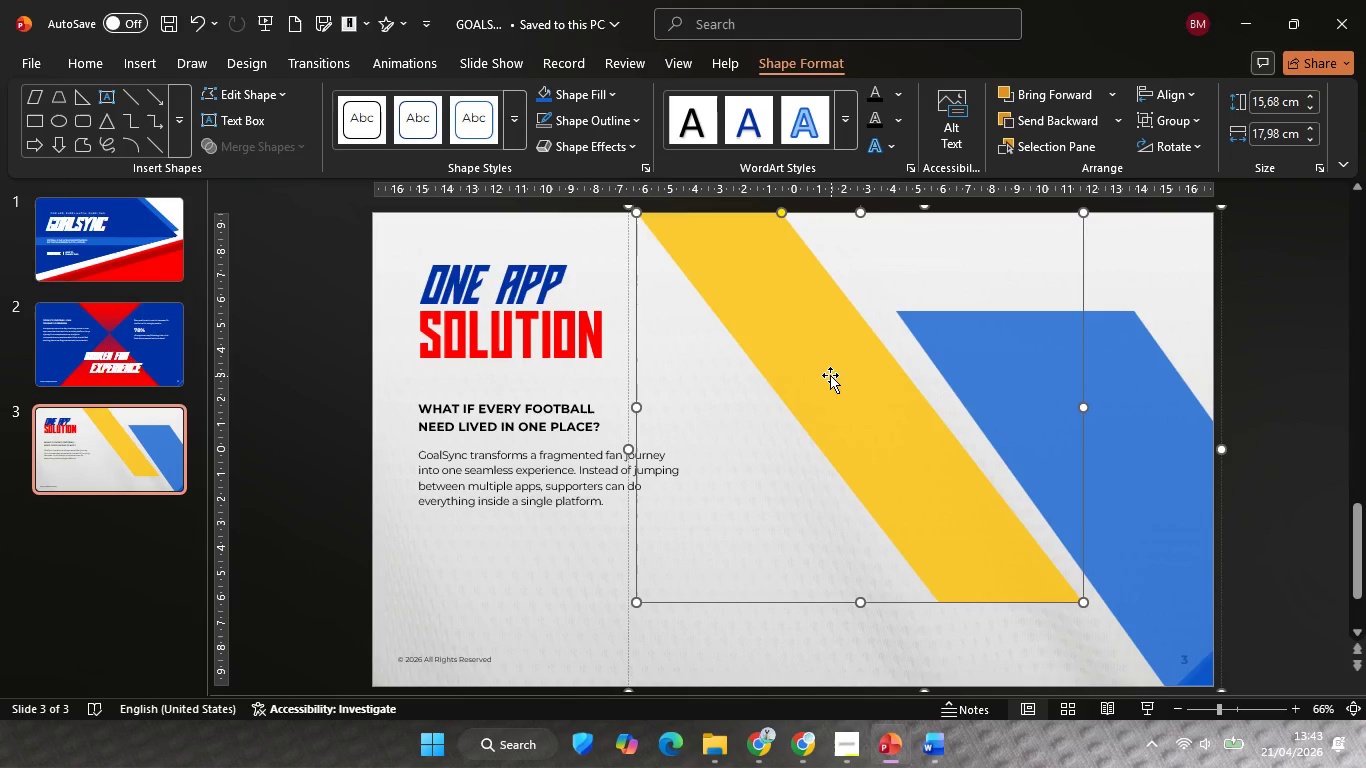 
hold_key(key=ShiftLeft, duration=1.56)
left_click_drag(start_coordinate=[830, 375], to_coordinate=[848, 372])
 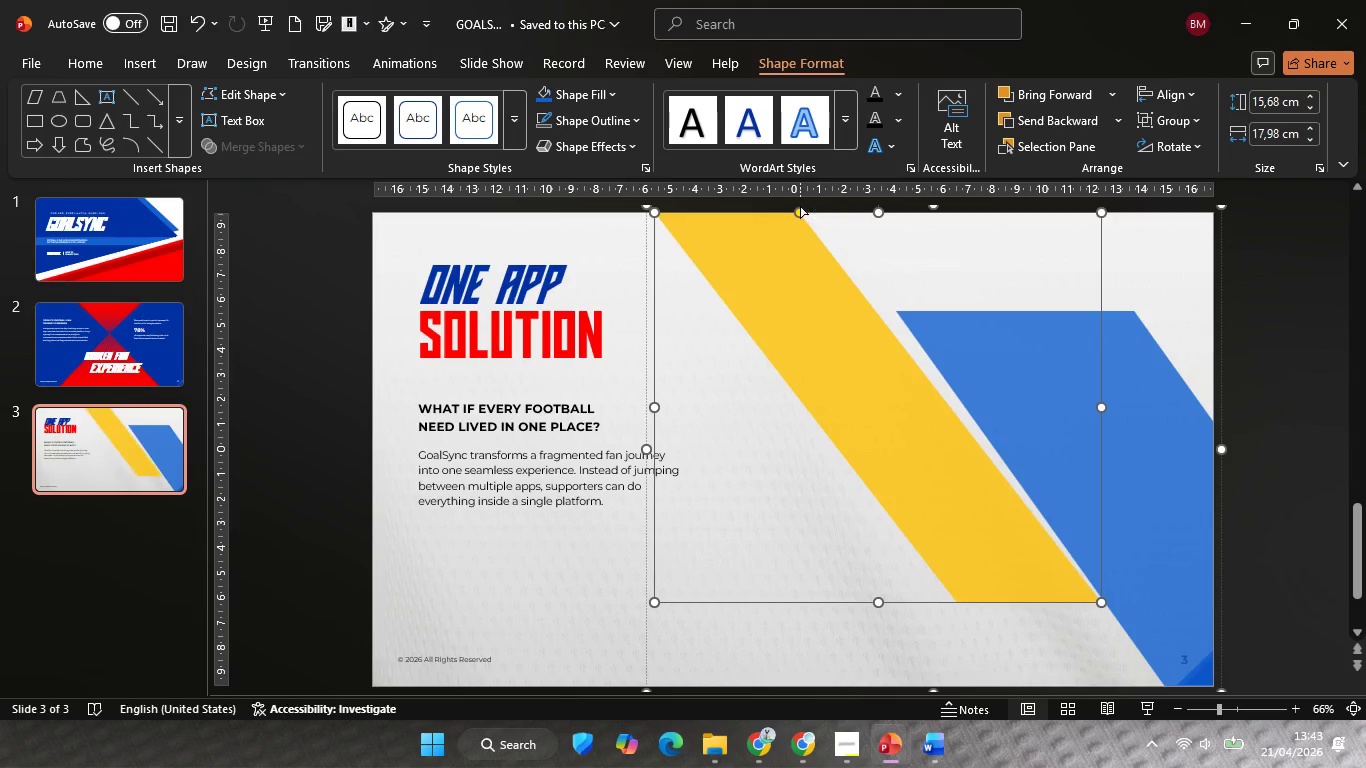 
hold_key(key=ShiftLeft, duration=5.14)
left_click_drag(start_coordinate=[800, 206], to_coordinate=[834, 237])
 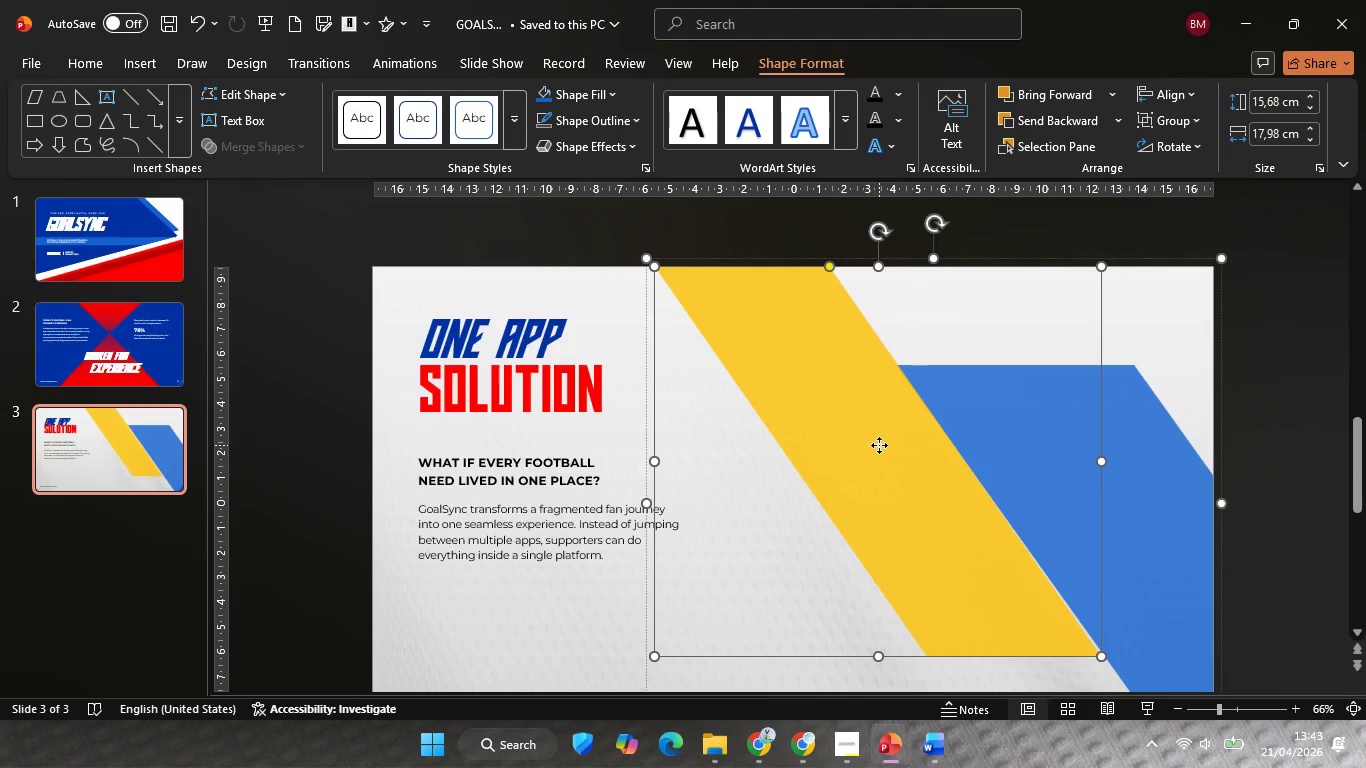 
hold_key(key=ShiftLeft, duration=1.34)
left_click_drag(start_coordinate=[879, 445], to_coordinate=[866, 448])
 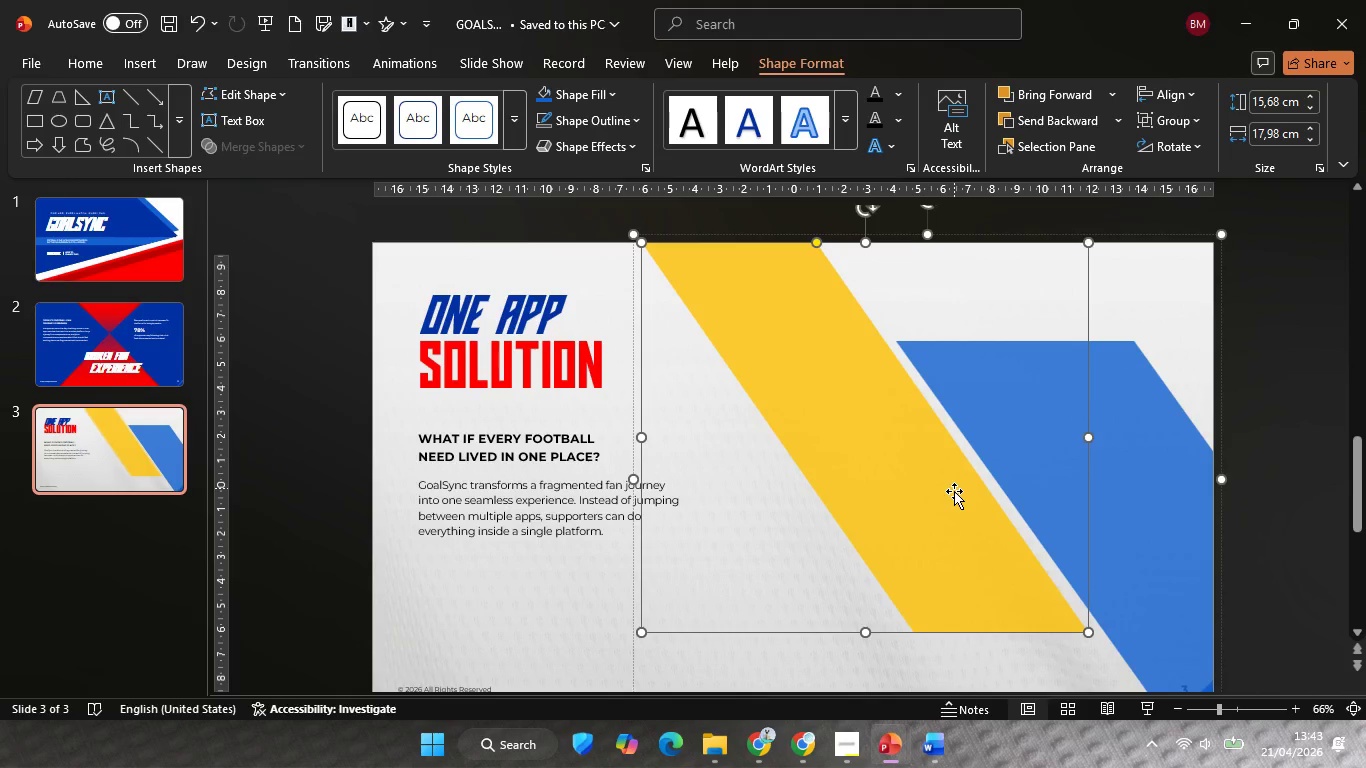 
scroll: coordinate [954, 489], scroll_direction: down, amount: 2.0
 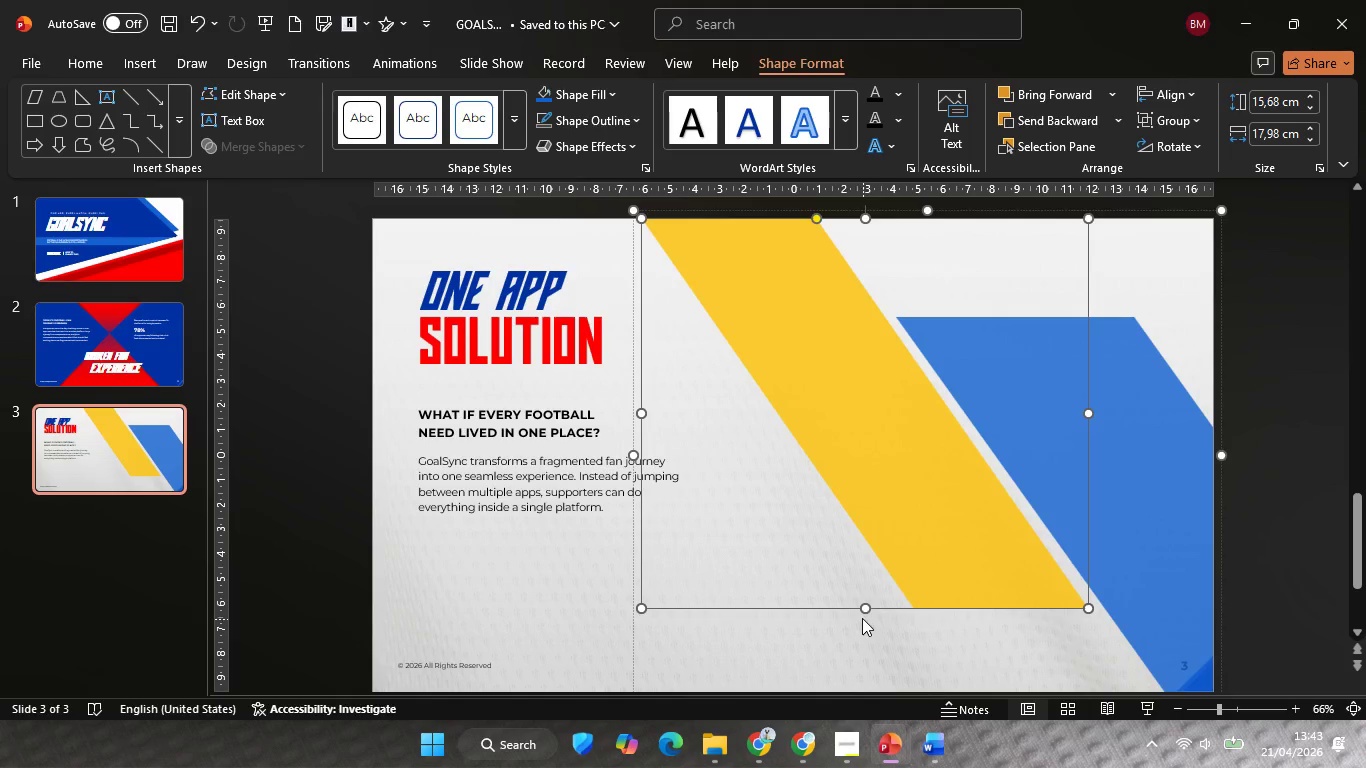 
hold_key(key=ShiftLeft, duration=1.74)
left_click_drag(start_coordinate=[863, 610], to_coordinate=[854, 568])
 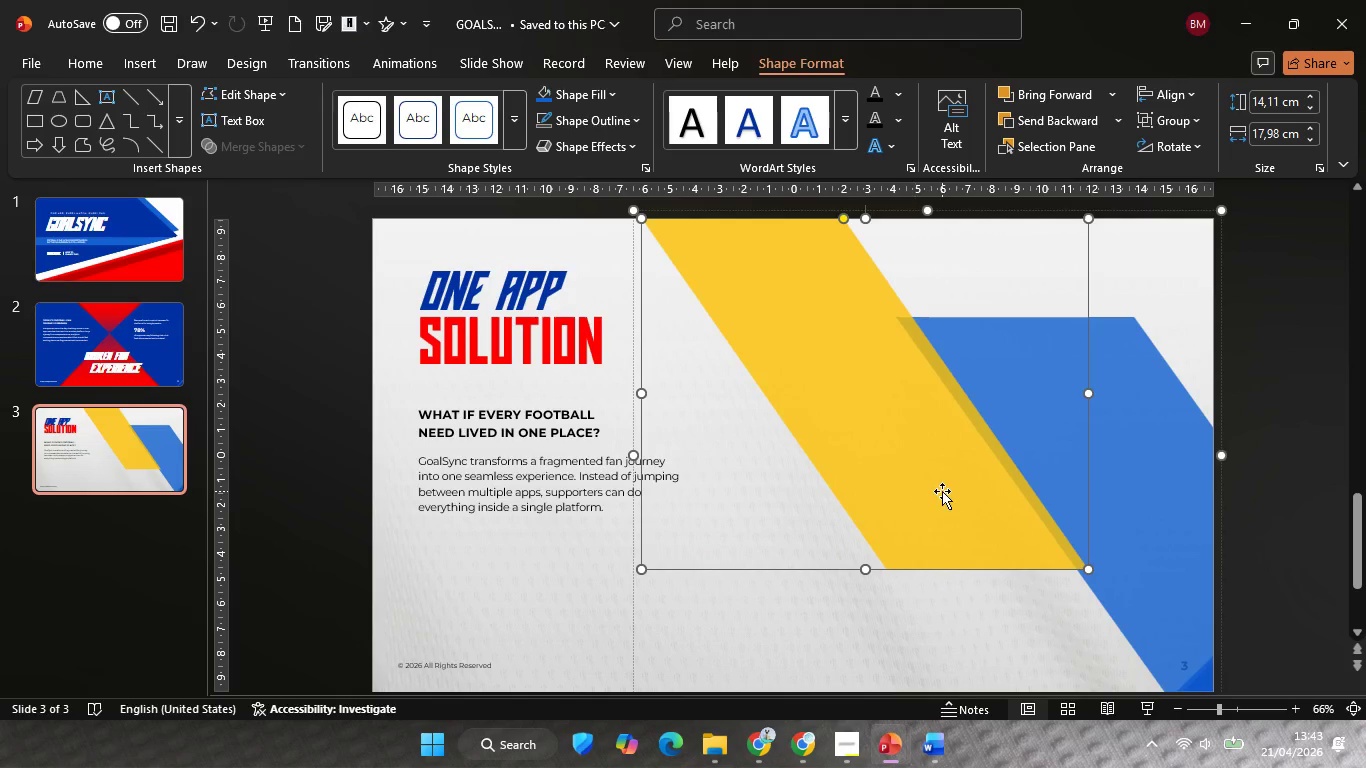 
hold_key(key=ShiftLeft, duration=1.61)
left_click_drag(start_coordinate=[942, 491], to_coordinate=[916, 492])
 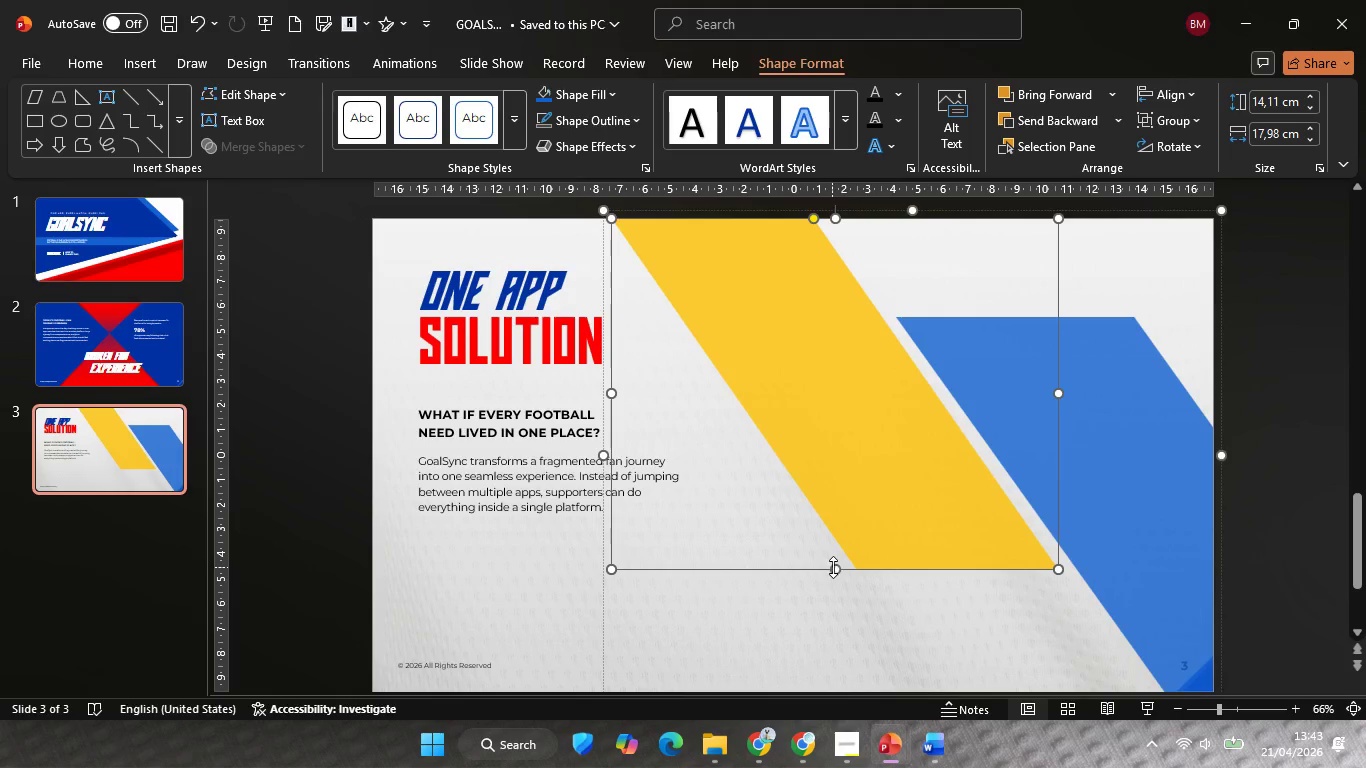 
hold_key(key=ShiftLeft, duration=1.19)
left_click_drag(start_coordinate=[833, 567], to_coordinate=[823, 548])
 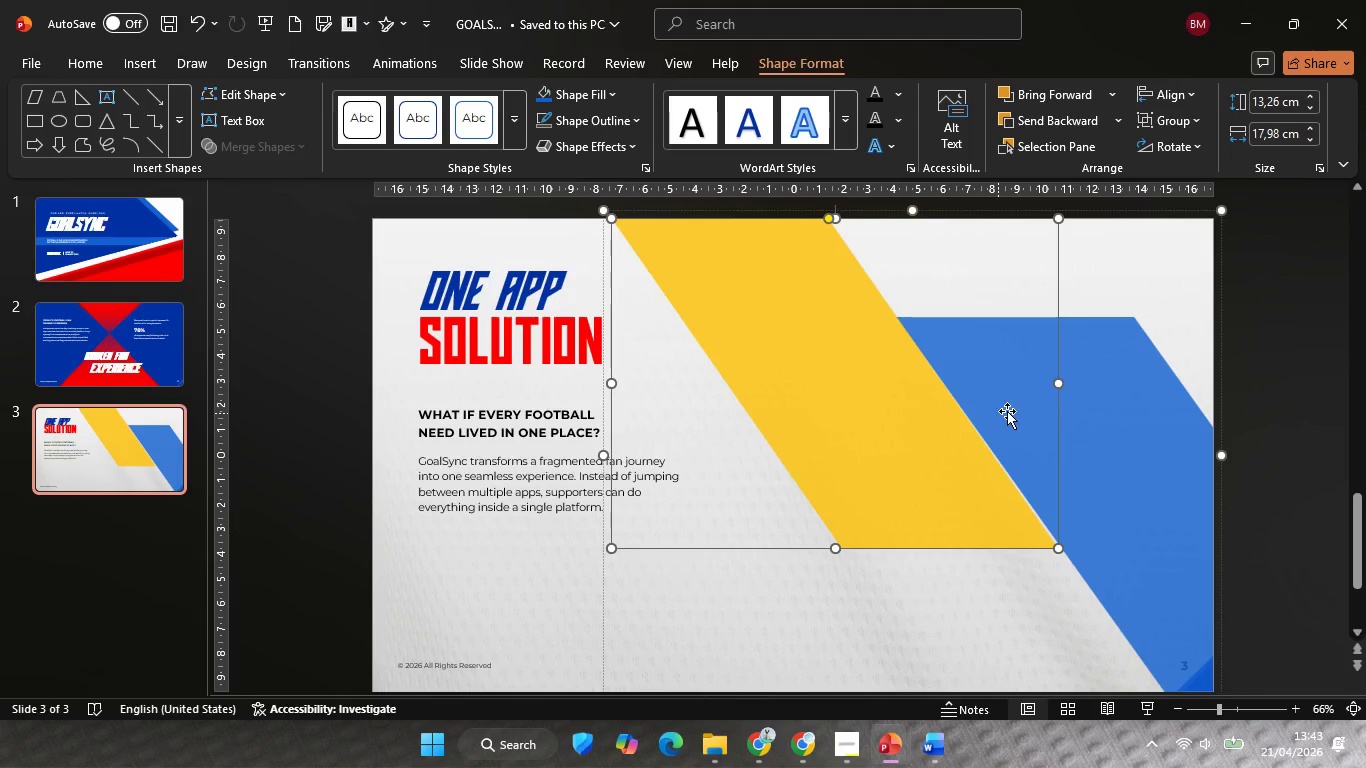 
hold_key(key=ShiftLeft, duration=2.98)
left_click_drag(start_coordinate=[826, 220], to_coordinate=[820, 220])
 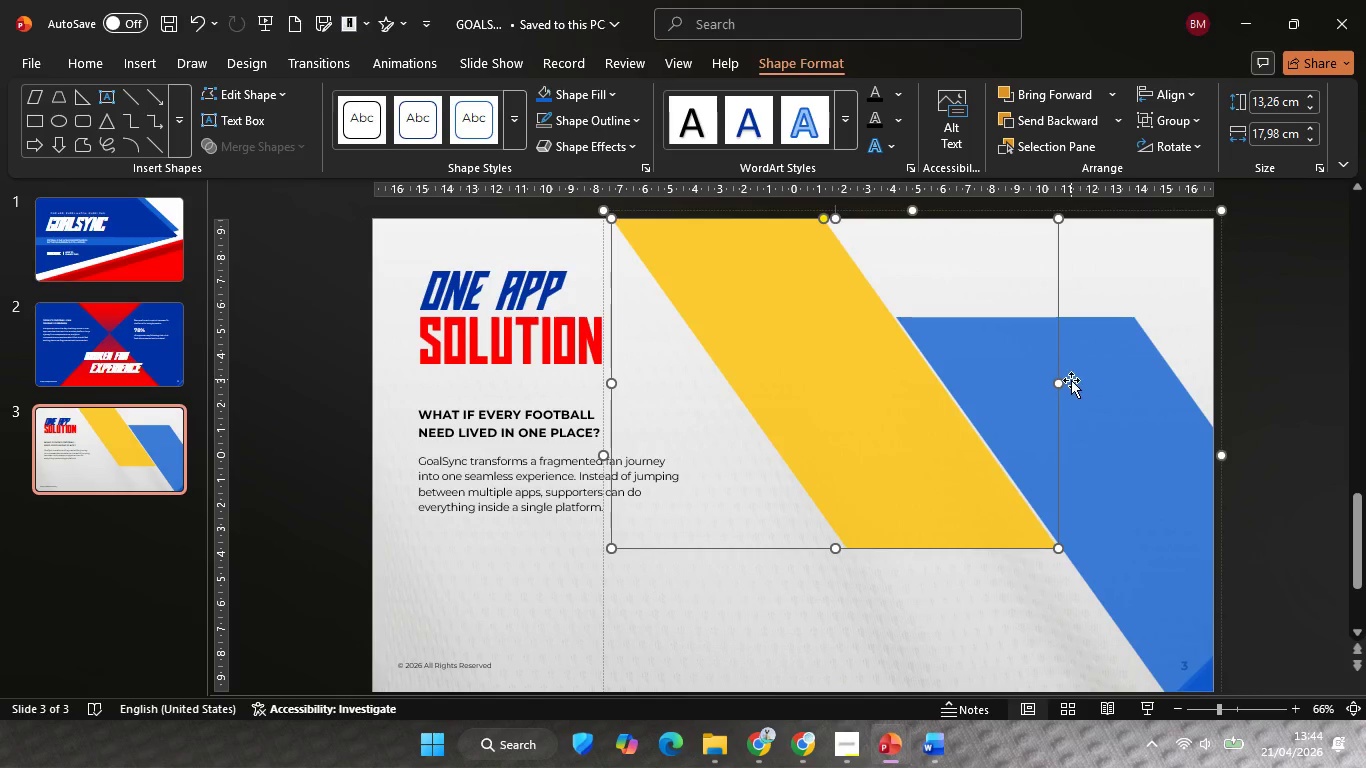 
hold_key(key=ShiftLeft, duration=2.66)
left_click_drag(start_coordinate=[1057, 381], to_coordinate=[1047, 382])
 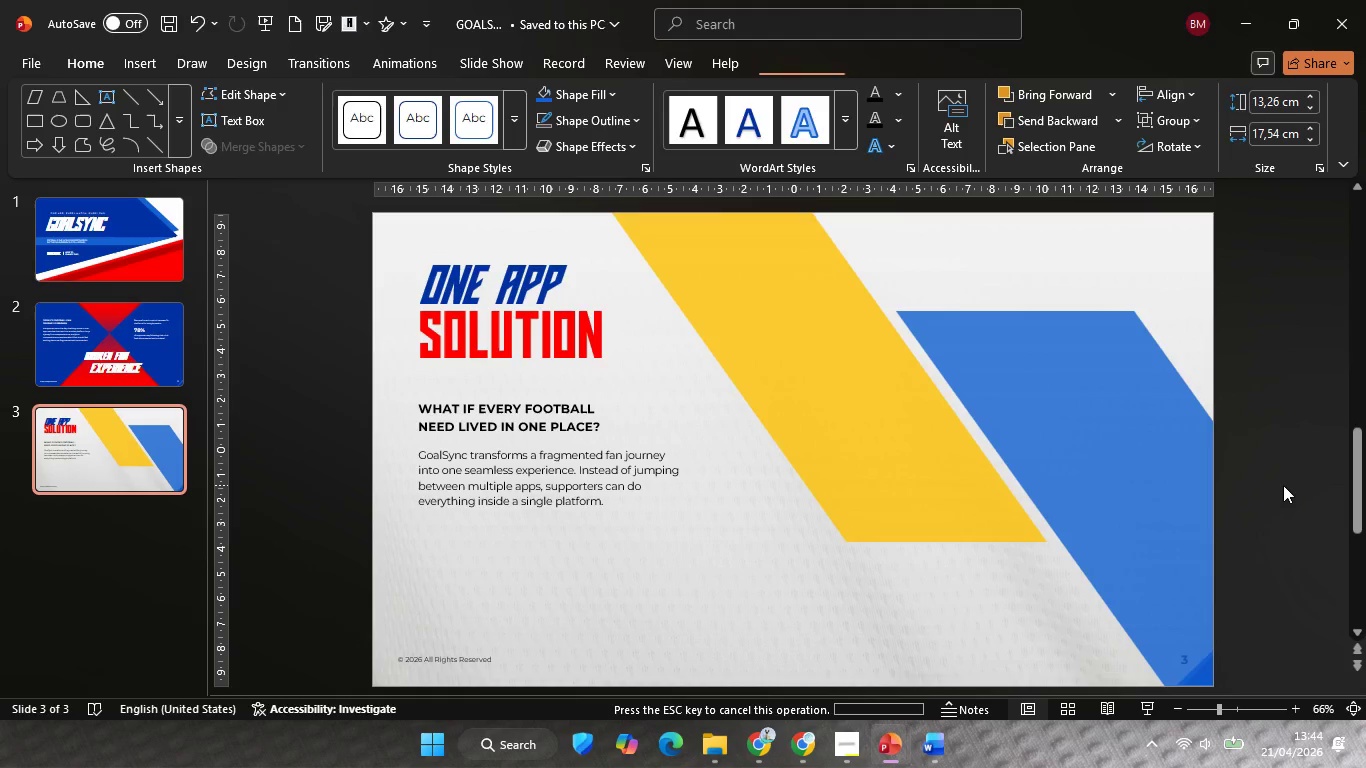 
double_click([1283, 485])
 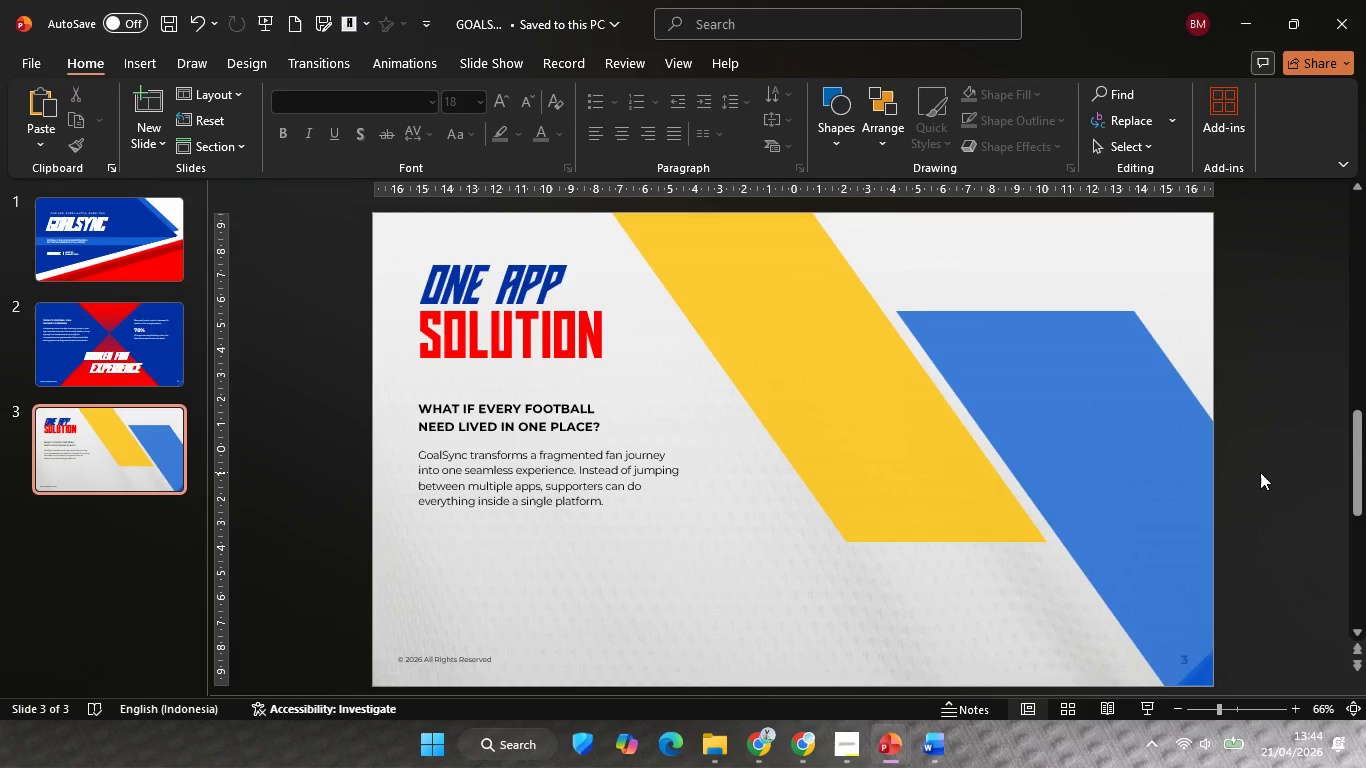 
hold_key(key=ControlLeft, duration=0.44)
scroll: coordinate [1260, 472], scroll_direction: down, amount: 1.0
 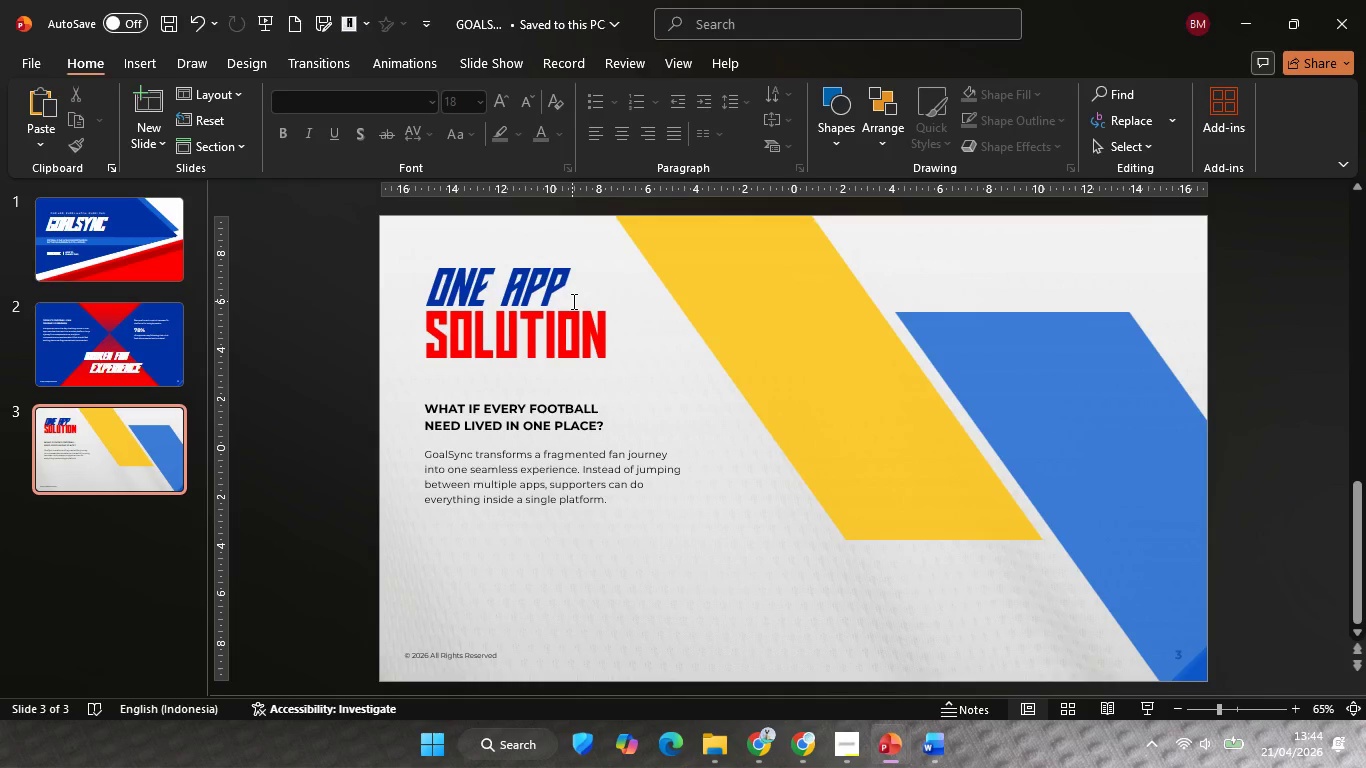 
left_click([572, 301])
 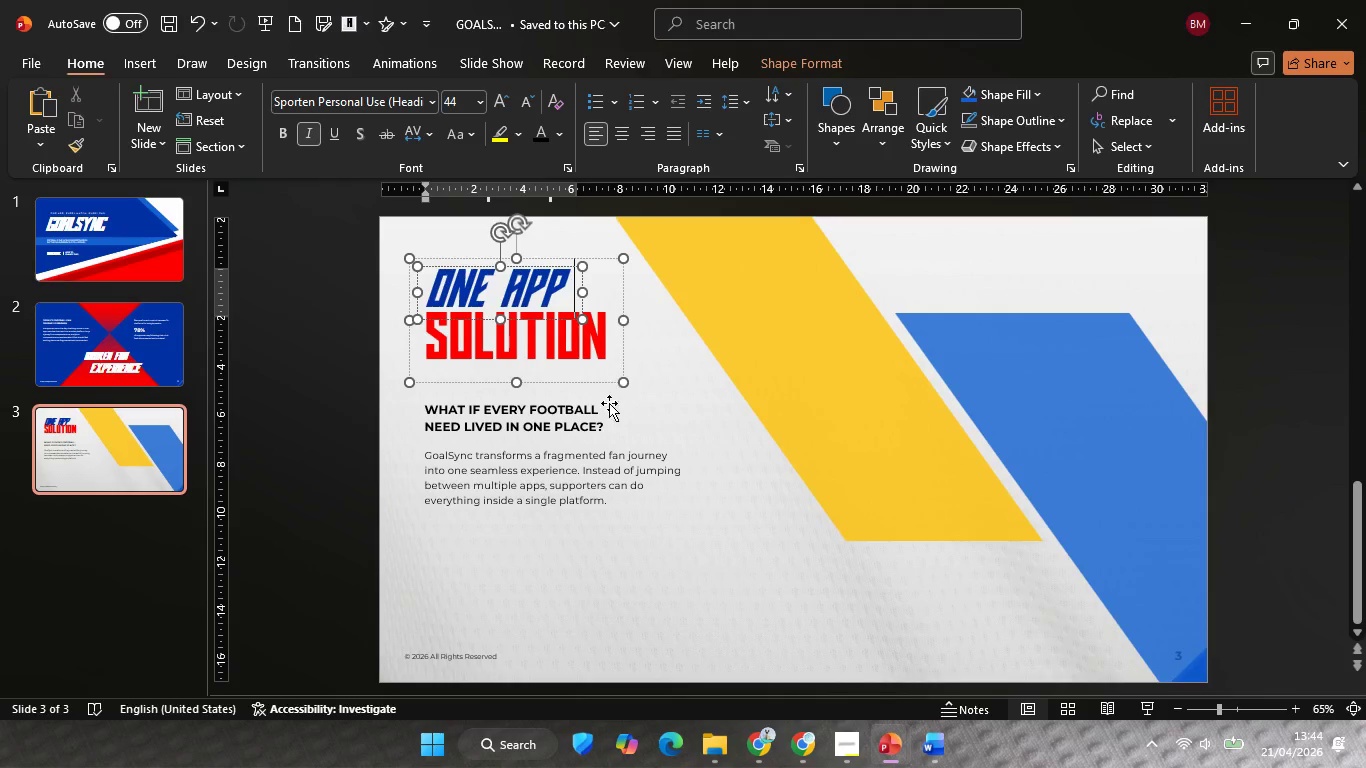 
hold_key(key=ShiftLeft, duration=1.23)
left_click([589, 481])
 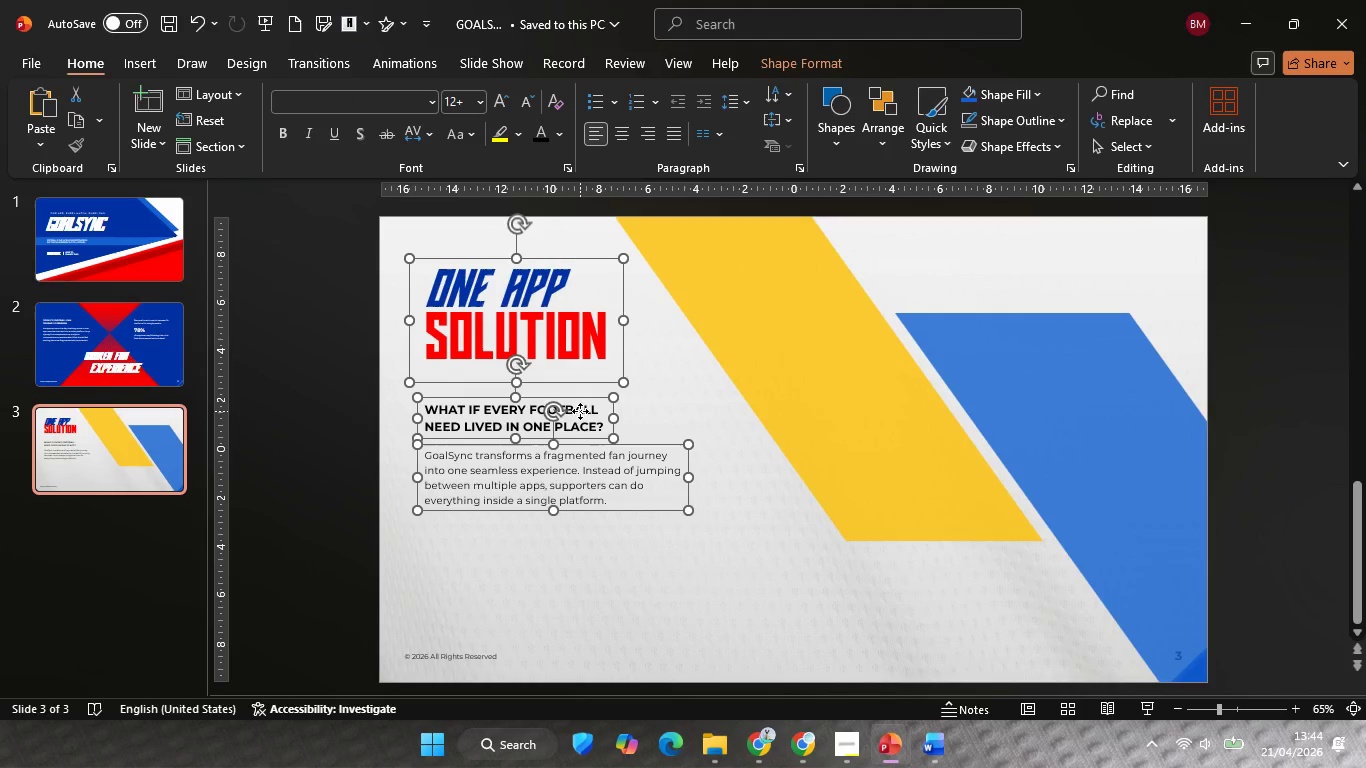 
left_click([580, 411])
 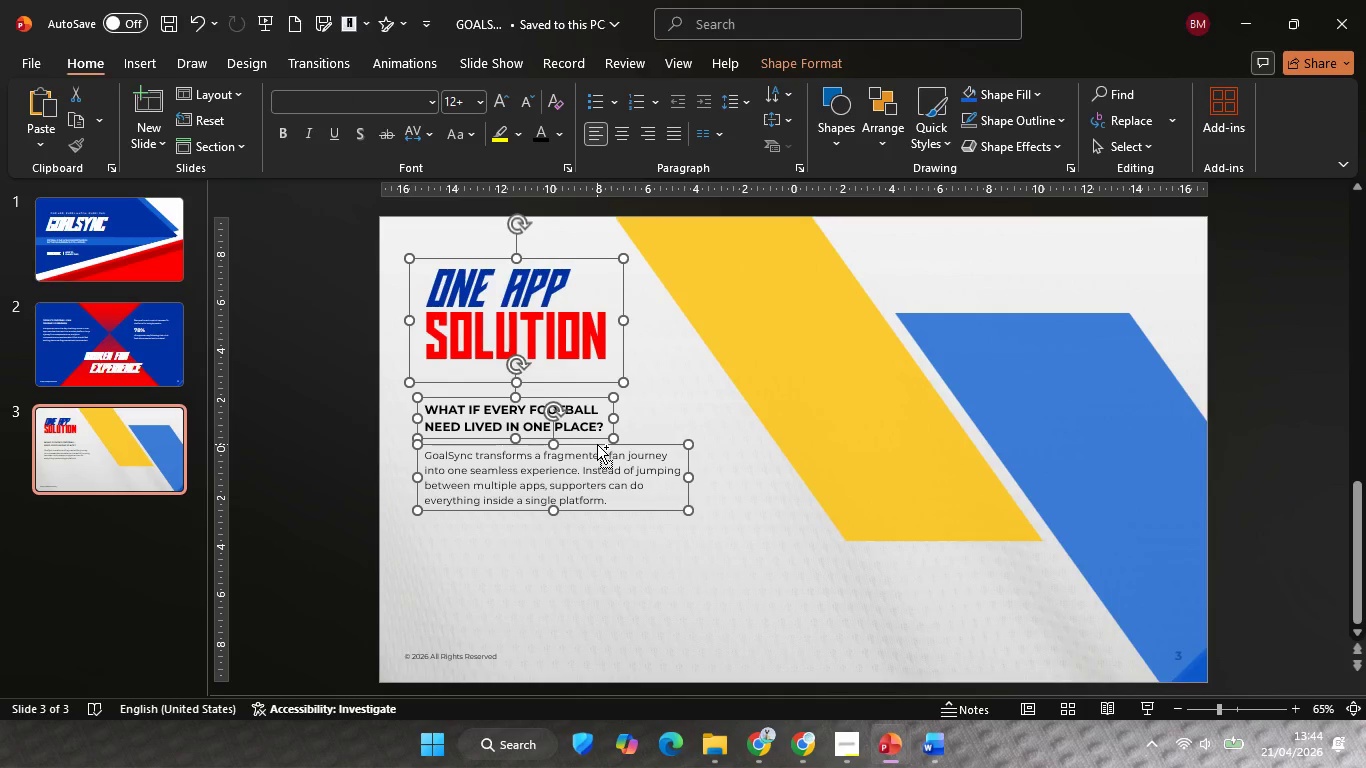 
key(Control+G)
 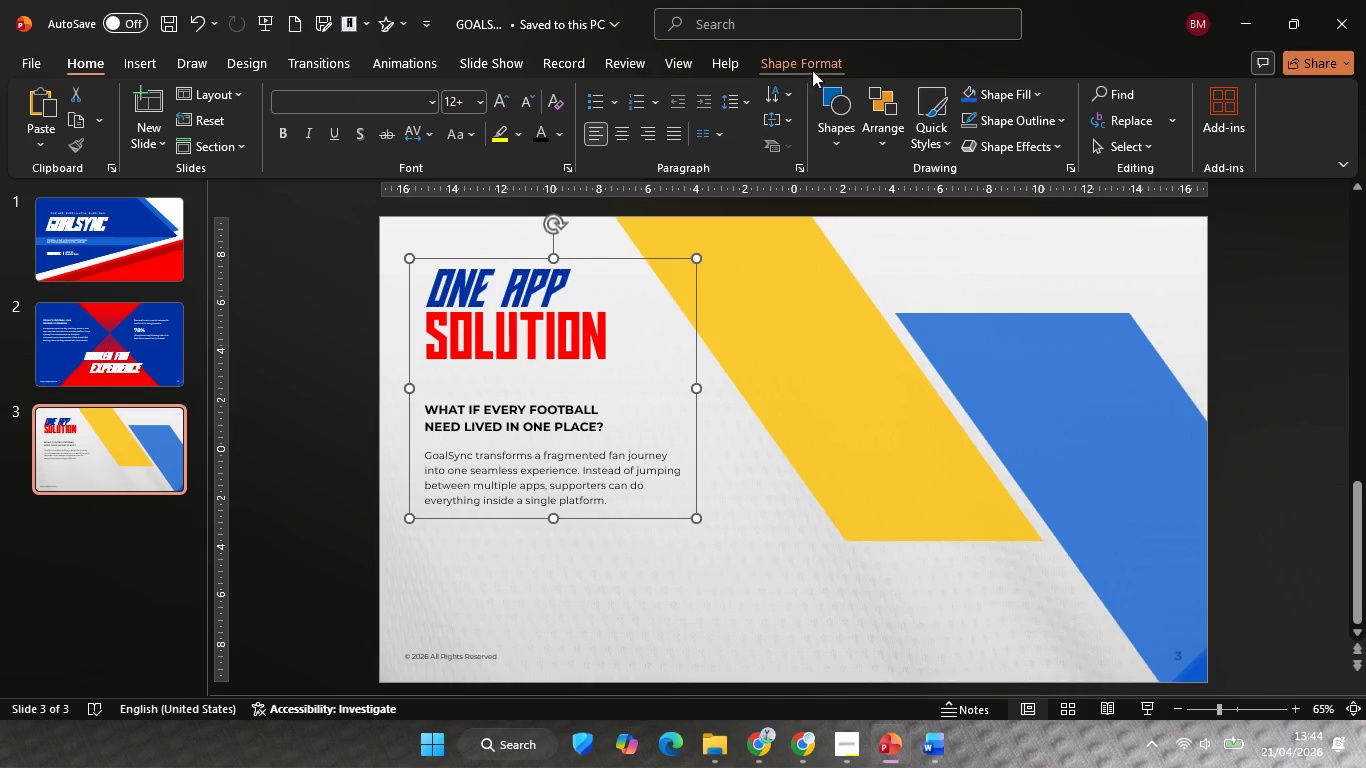 
left_click([812, 70])
 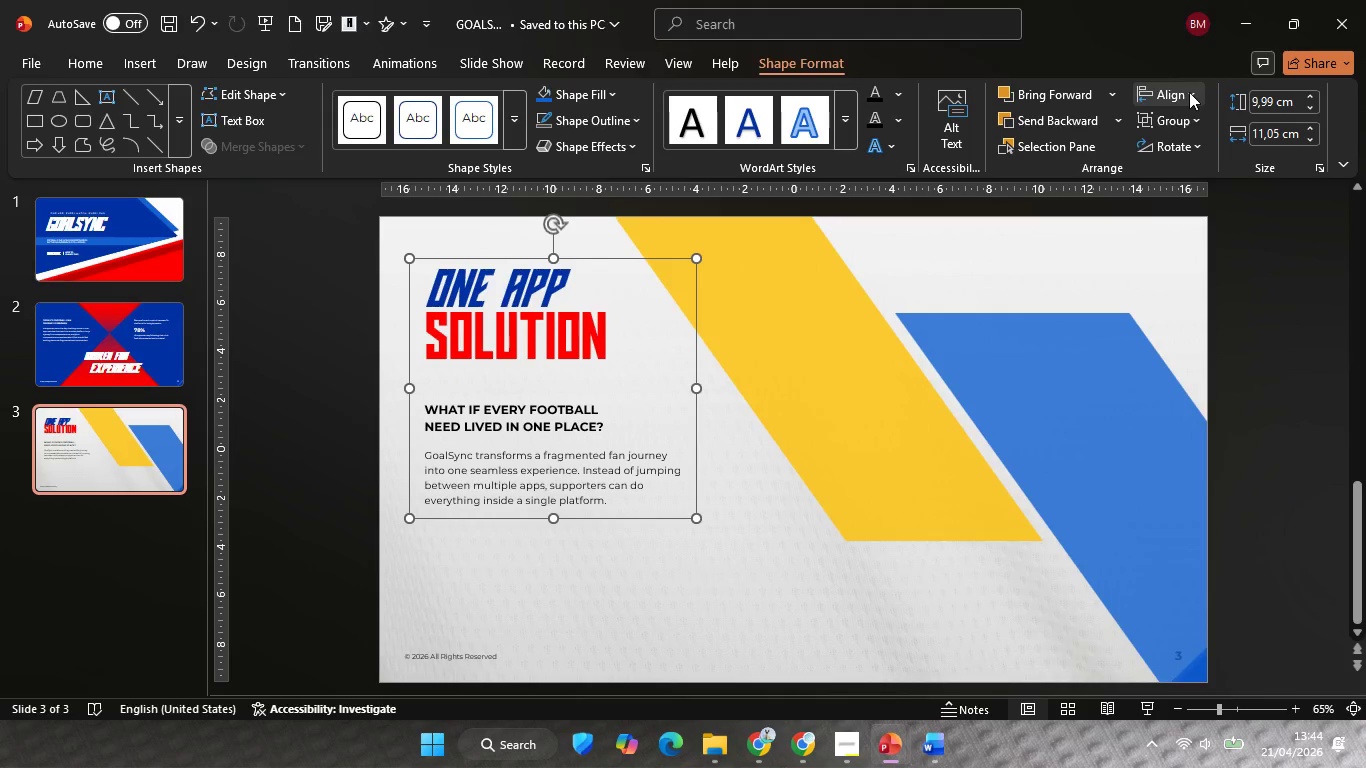 
left_click([1189, 92])
 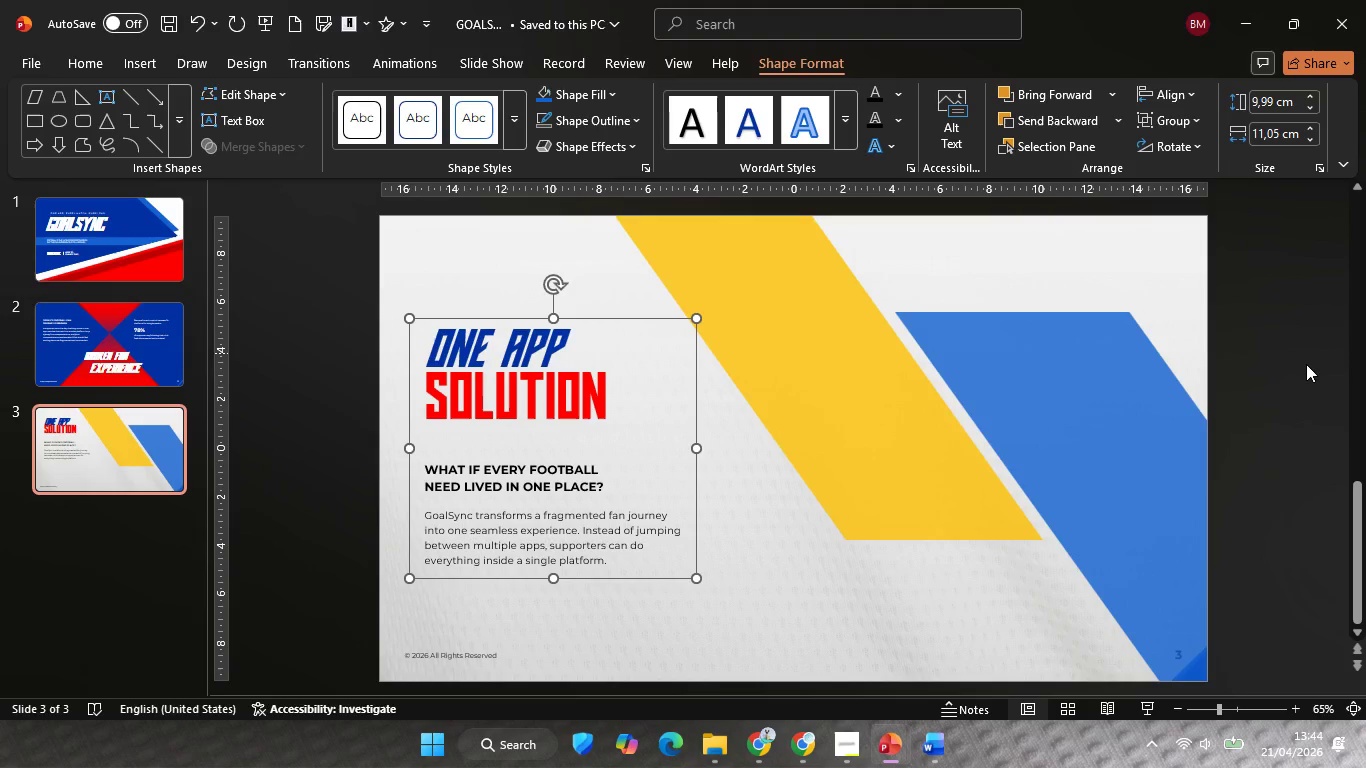 
double_click([1328, 400])
 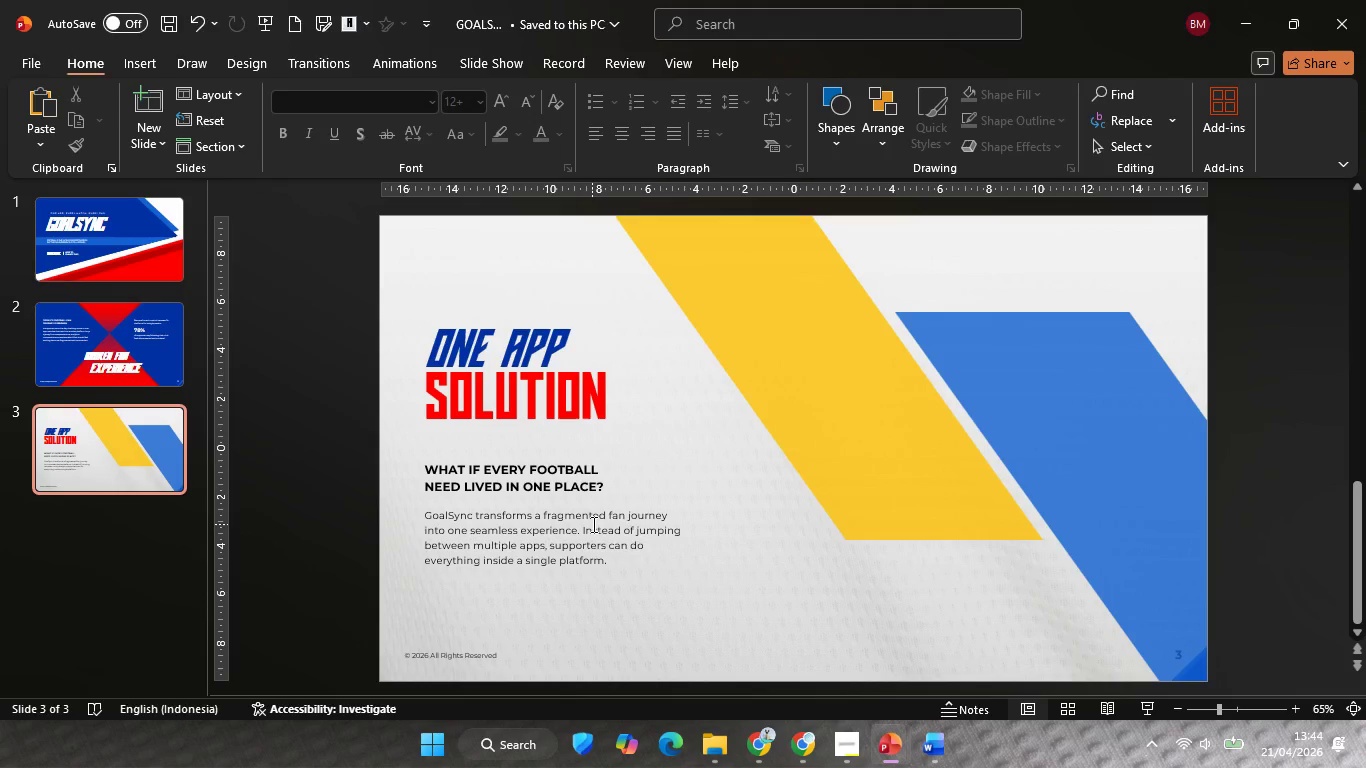 
left_click([592, 524])
 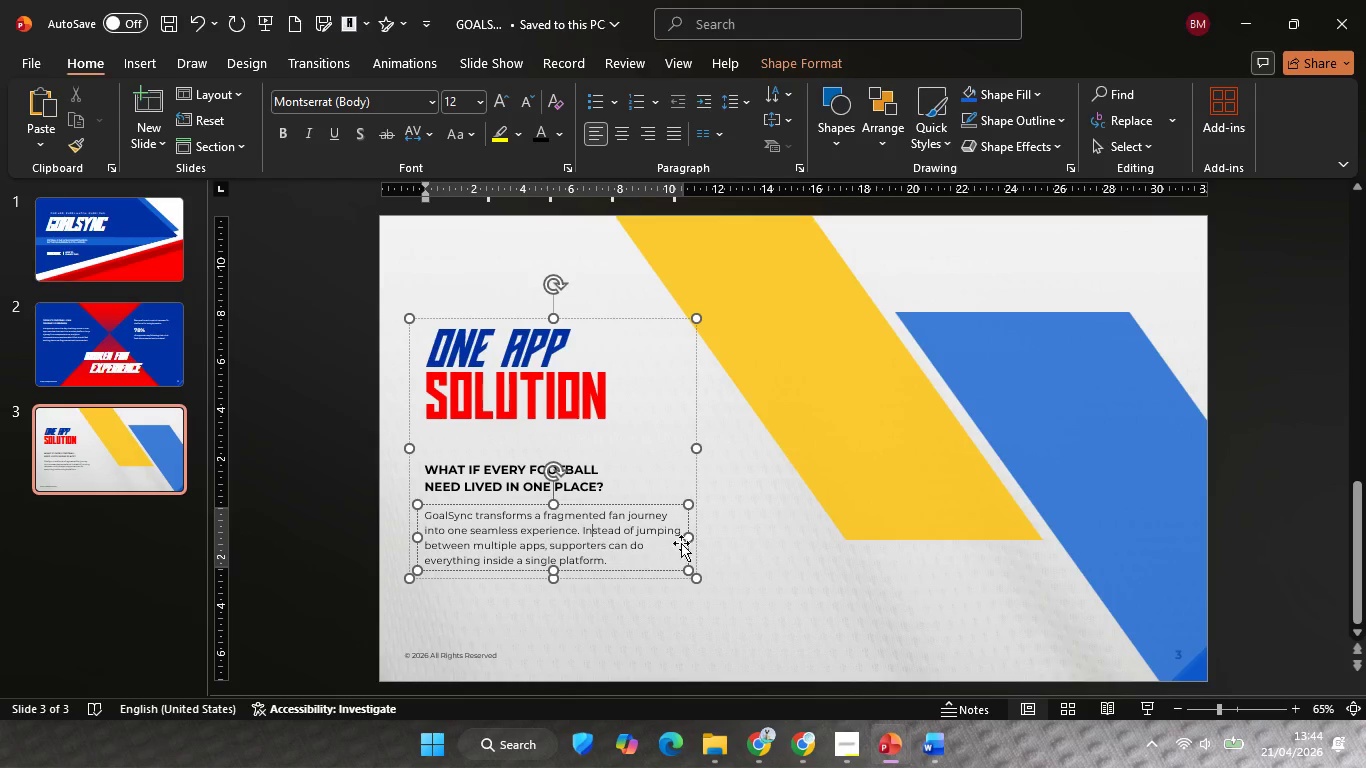 
key(Shift+ShiftLeft)
 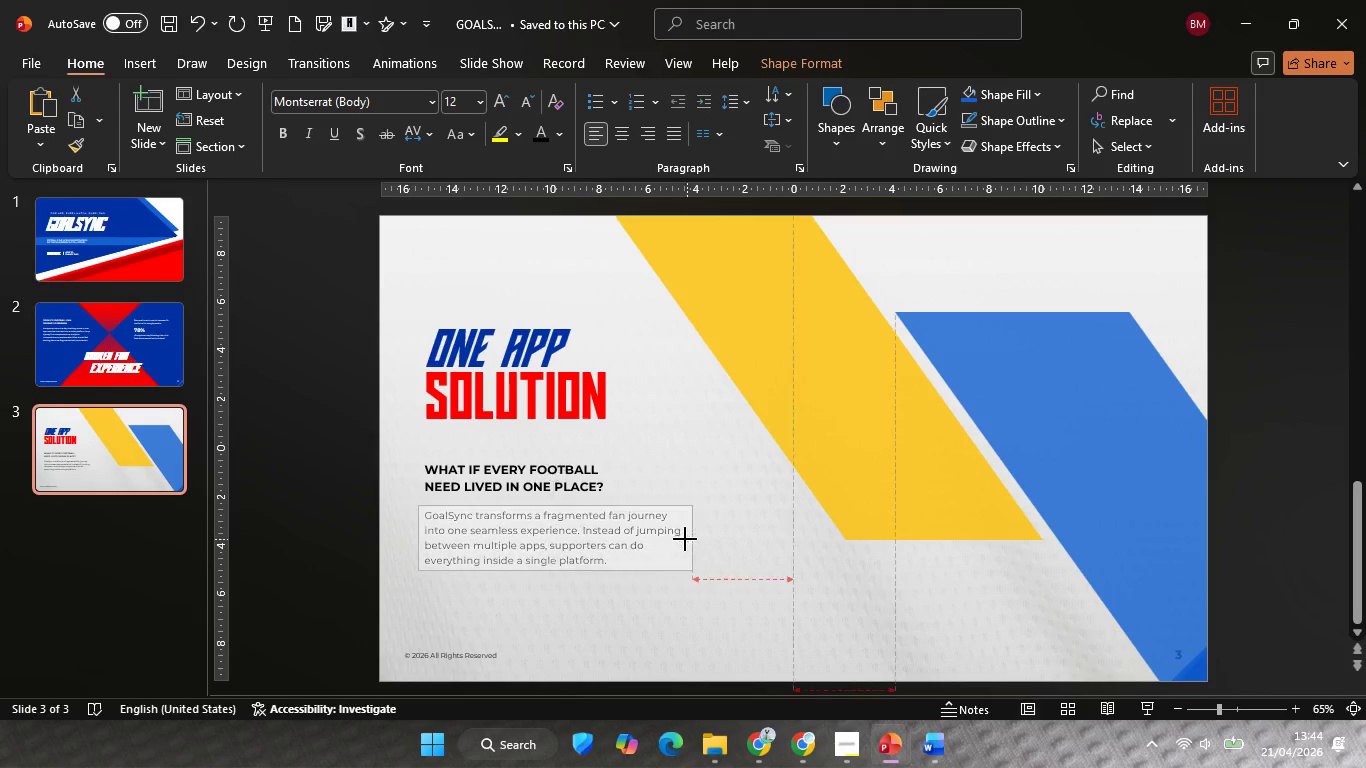 
hold_key(key=ShiftLeft, duration=2.3)
left_click_drag(start_coordinate=[690, 539], to_coordinate=[677, 540])
 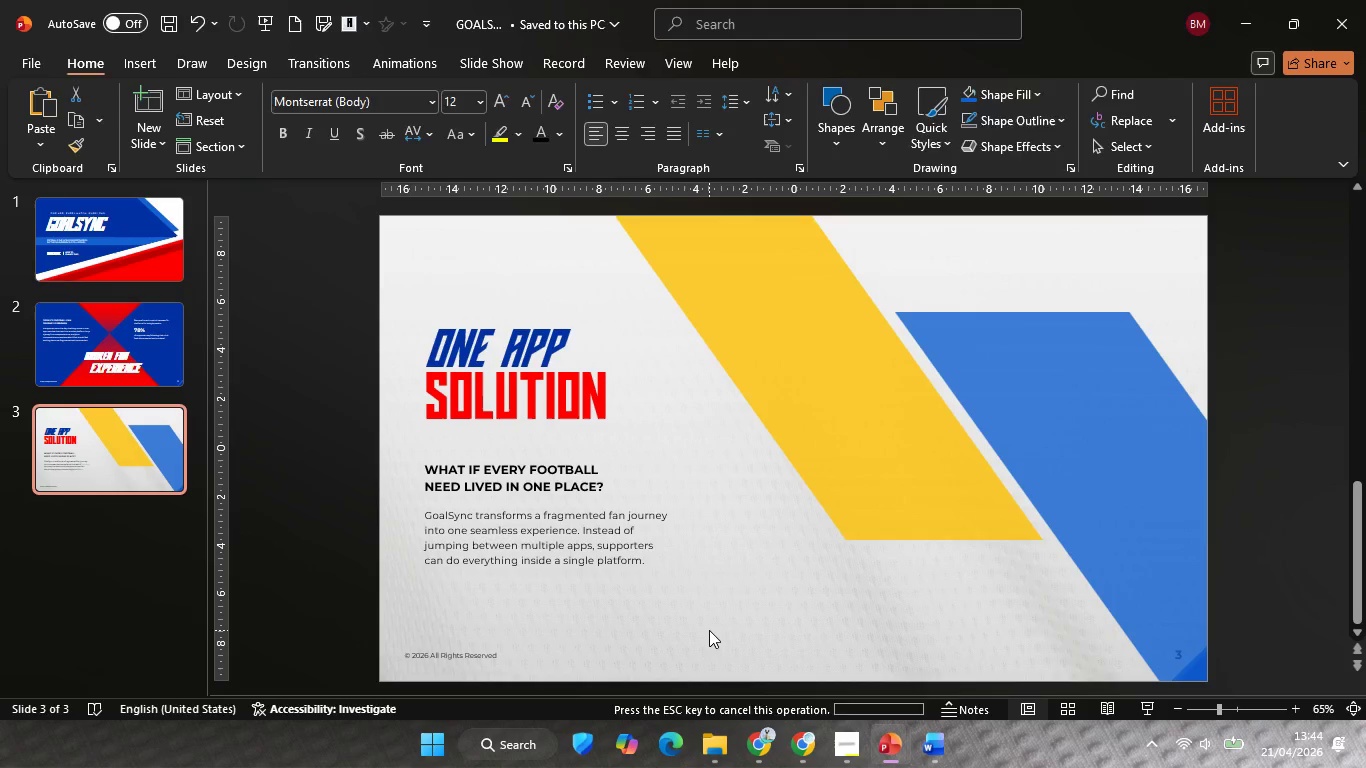 
left_click([709, 630])
 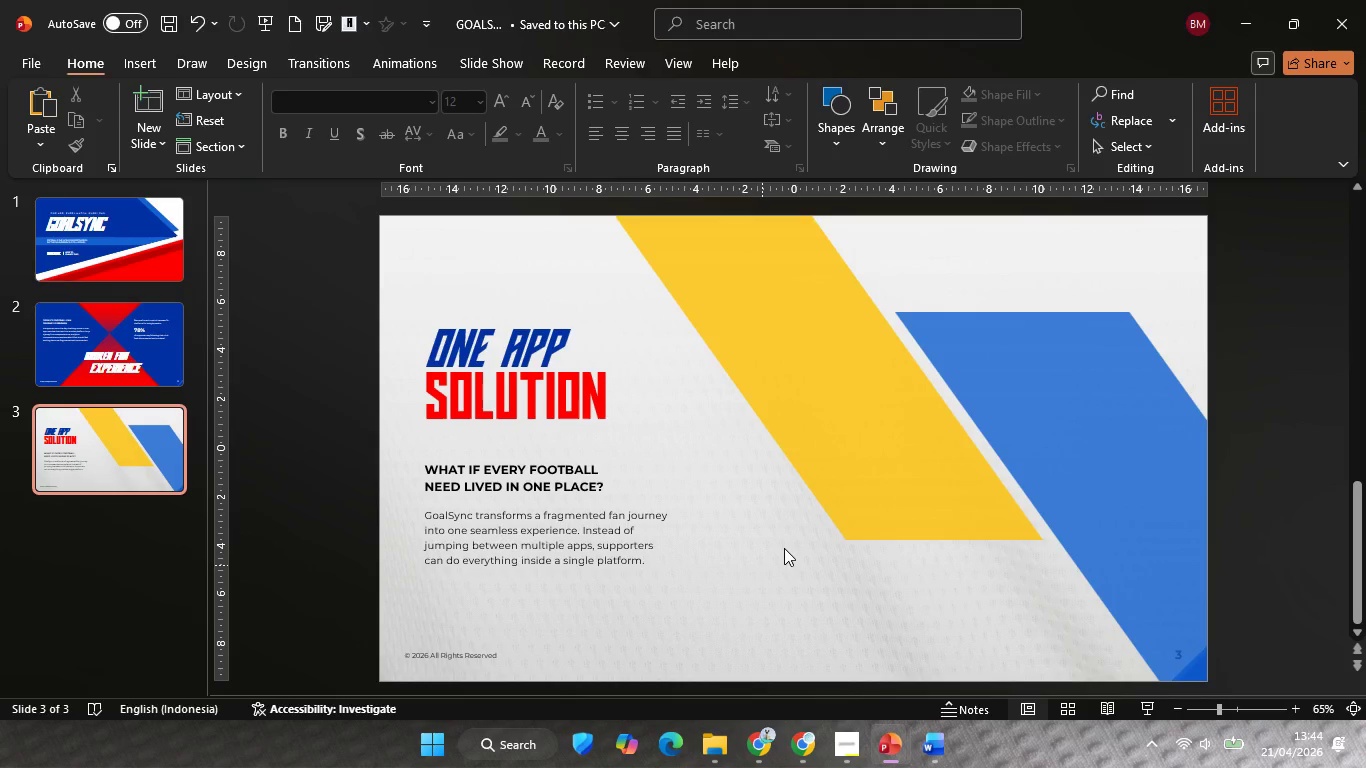 
left_click([836, 433])
 